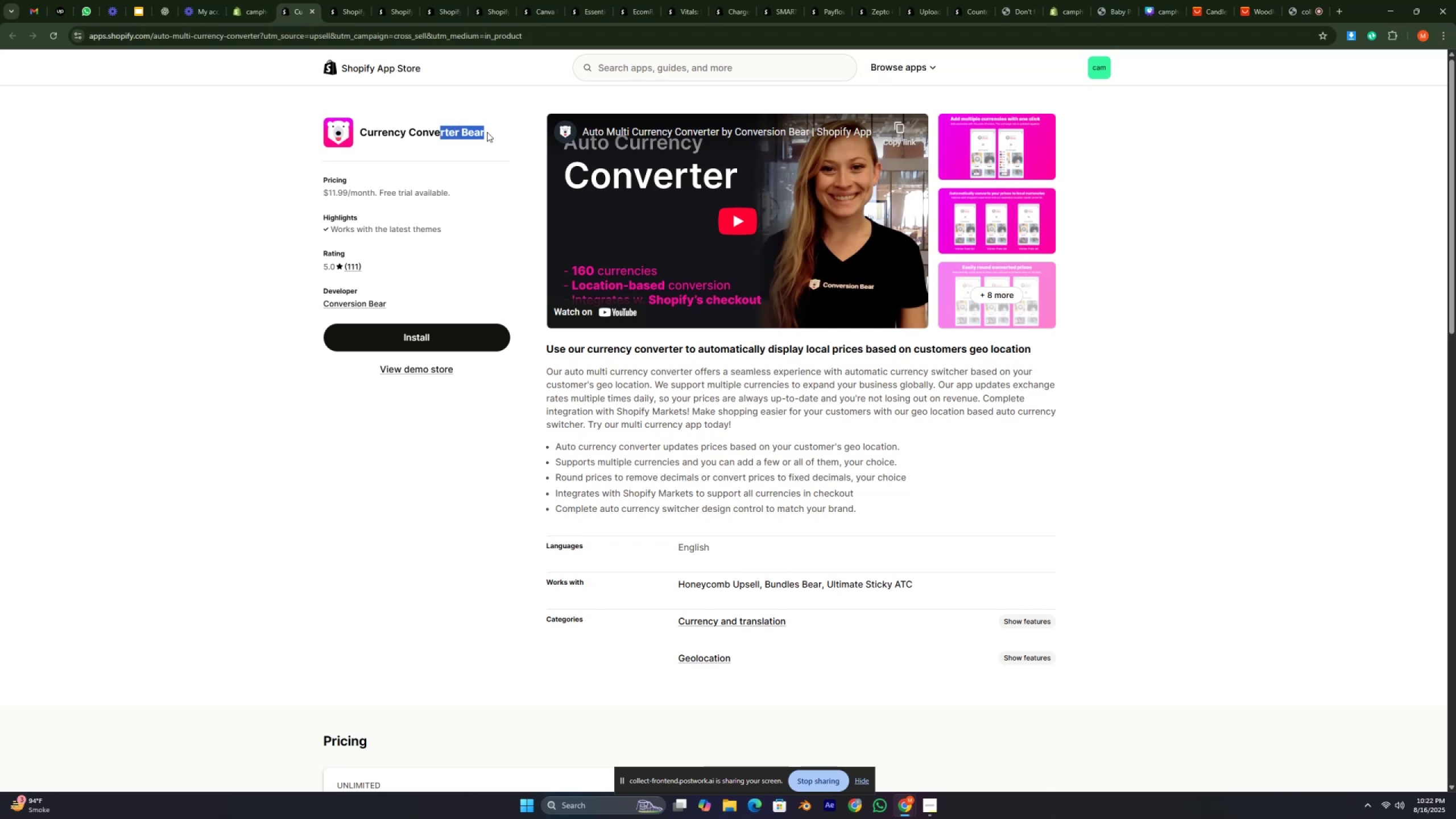 
double_click([497, 132])
 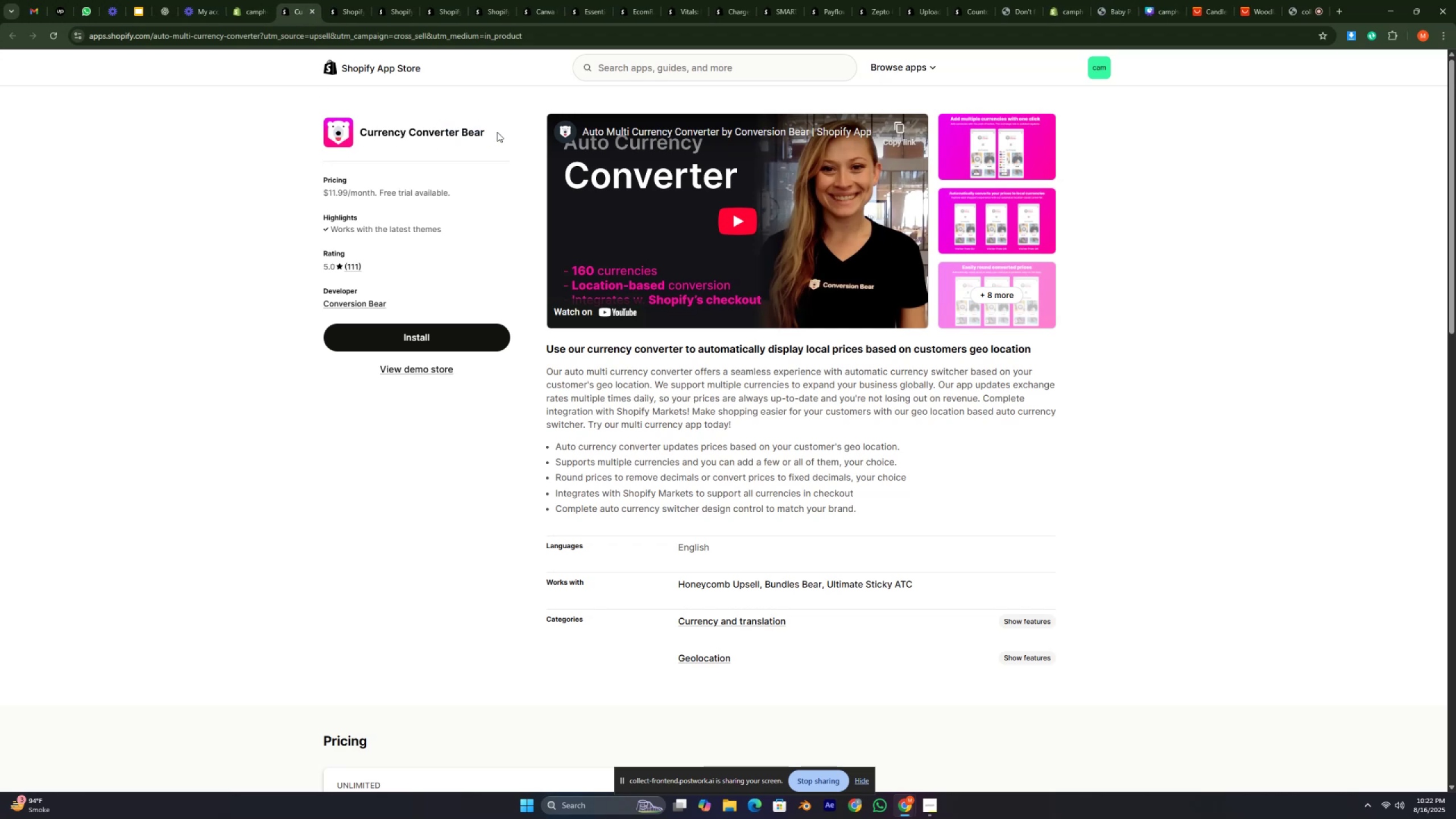 
hold_key(key=ControlLeft, duration=0.38)
 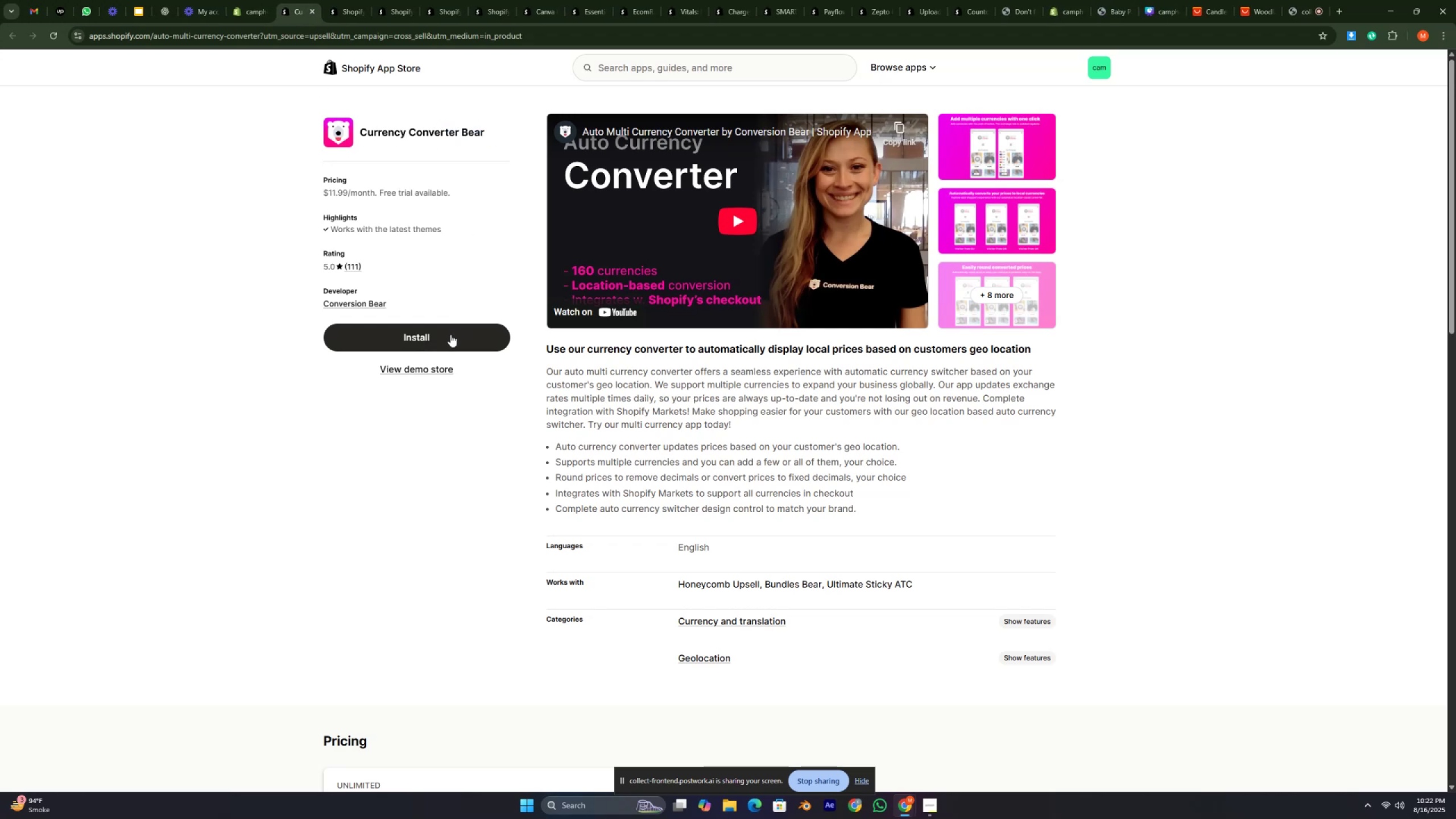 
left_click([450, 335])
 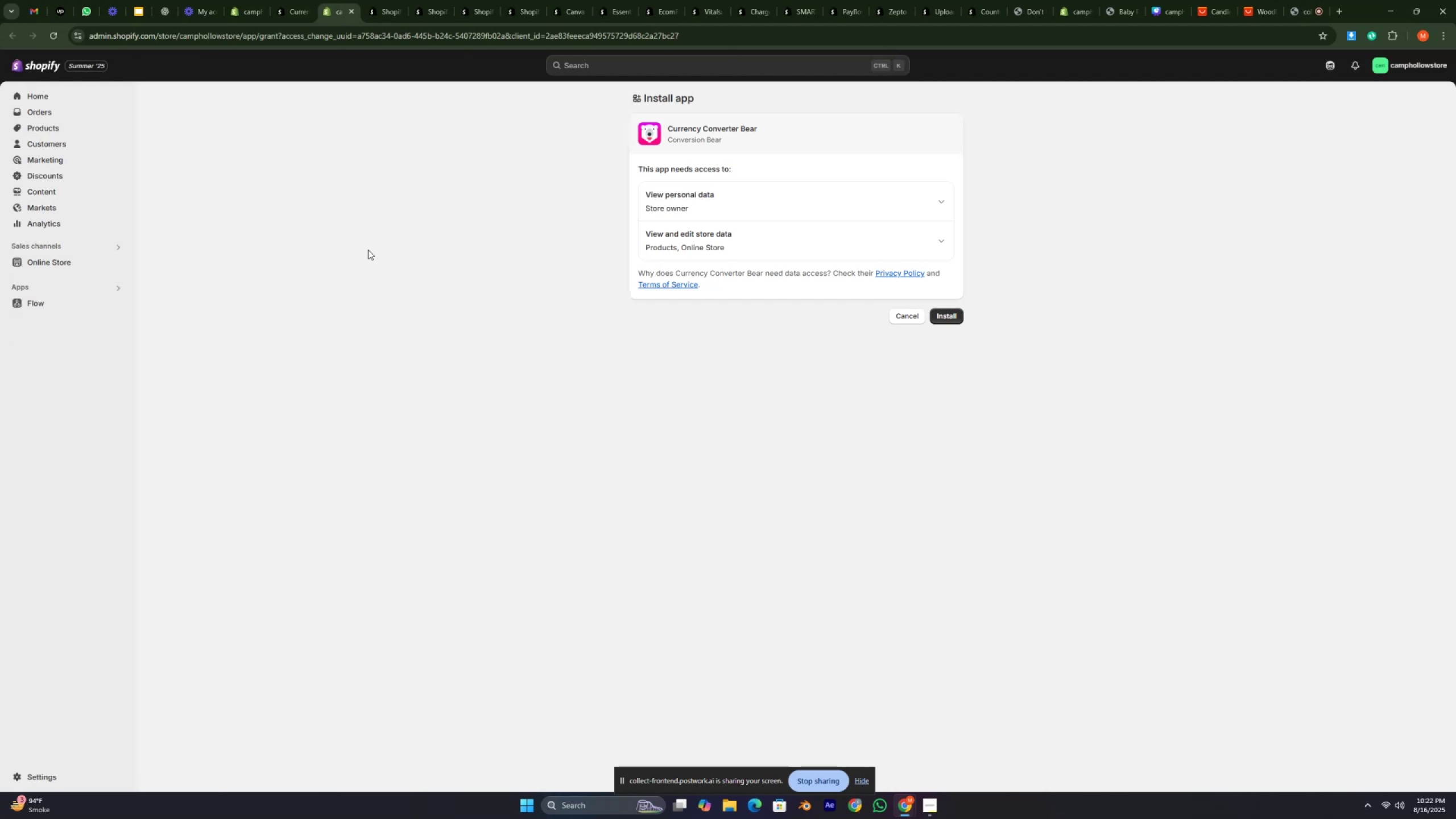 
wait(20.27)
 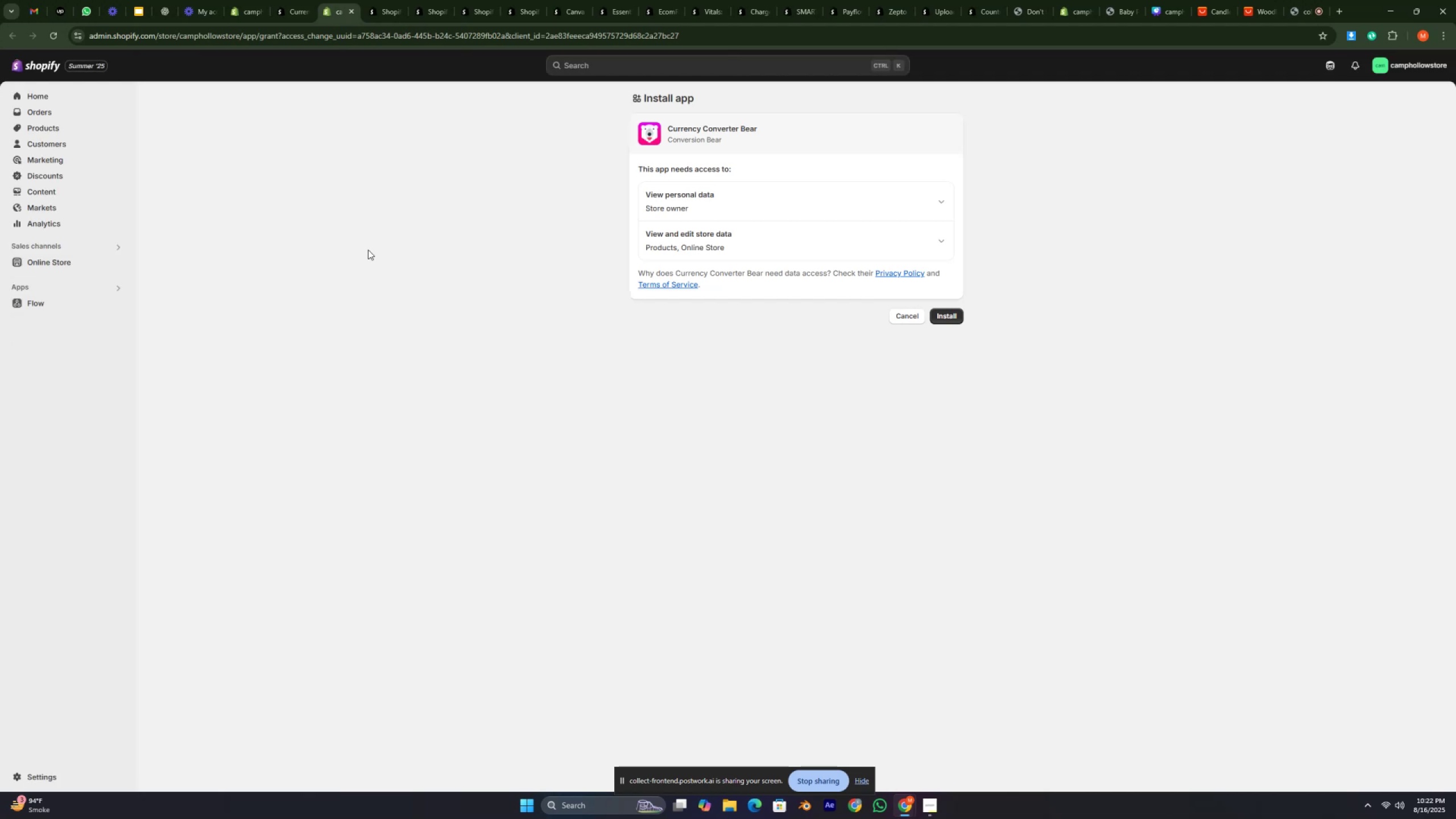 
left_click([942, 313])
 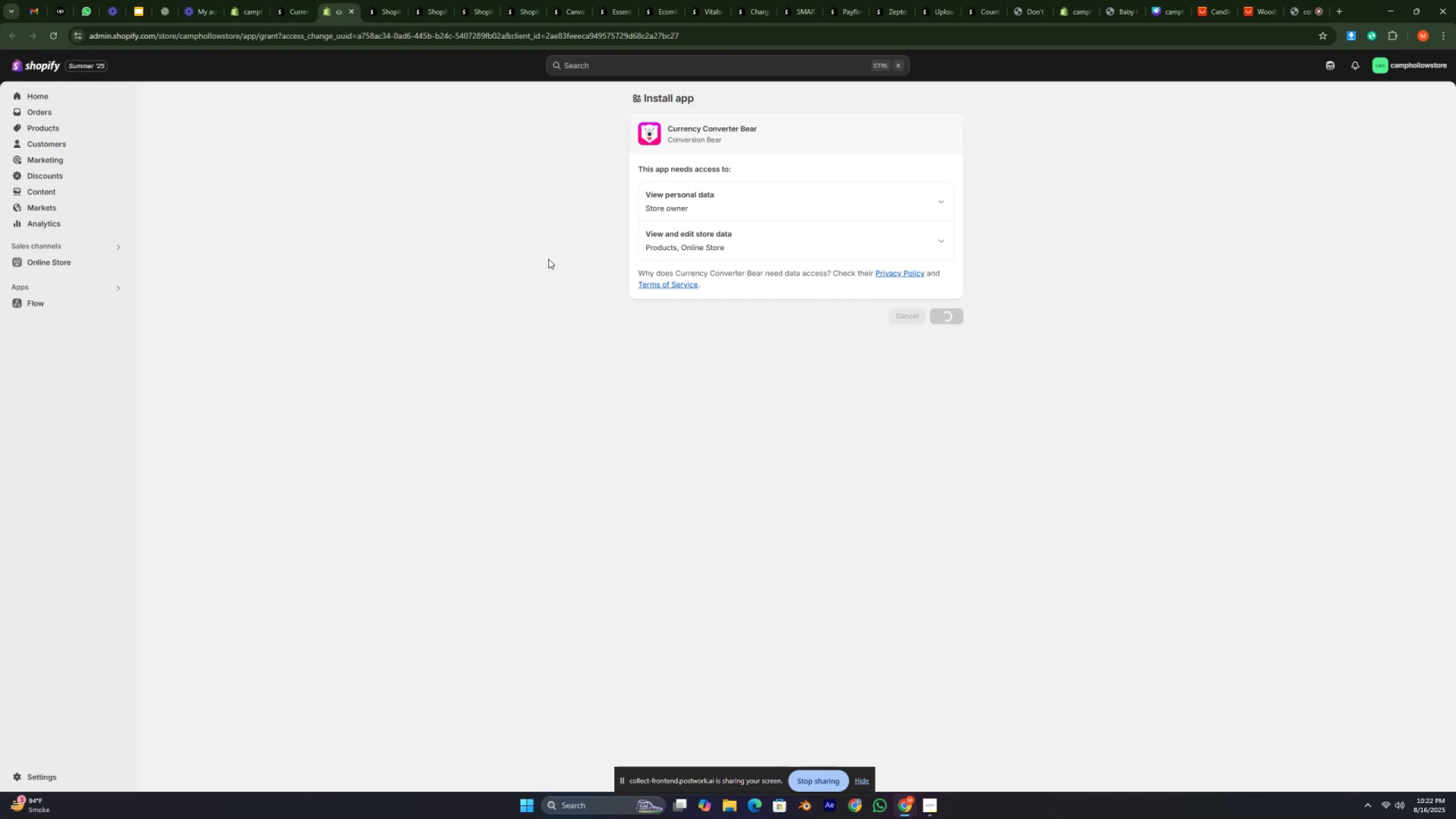 
left_click([452, 262])
 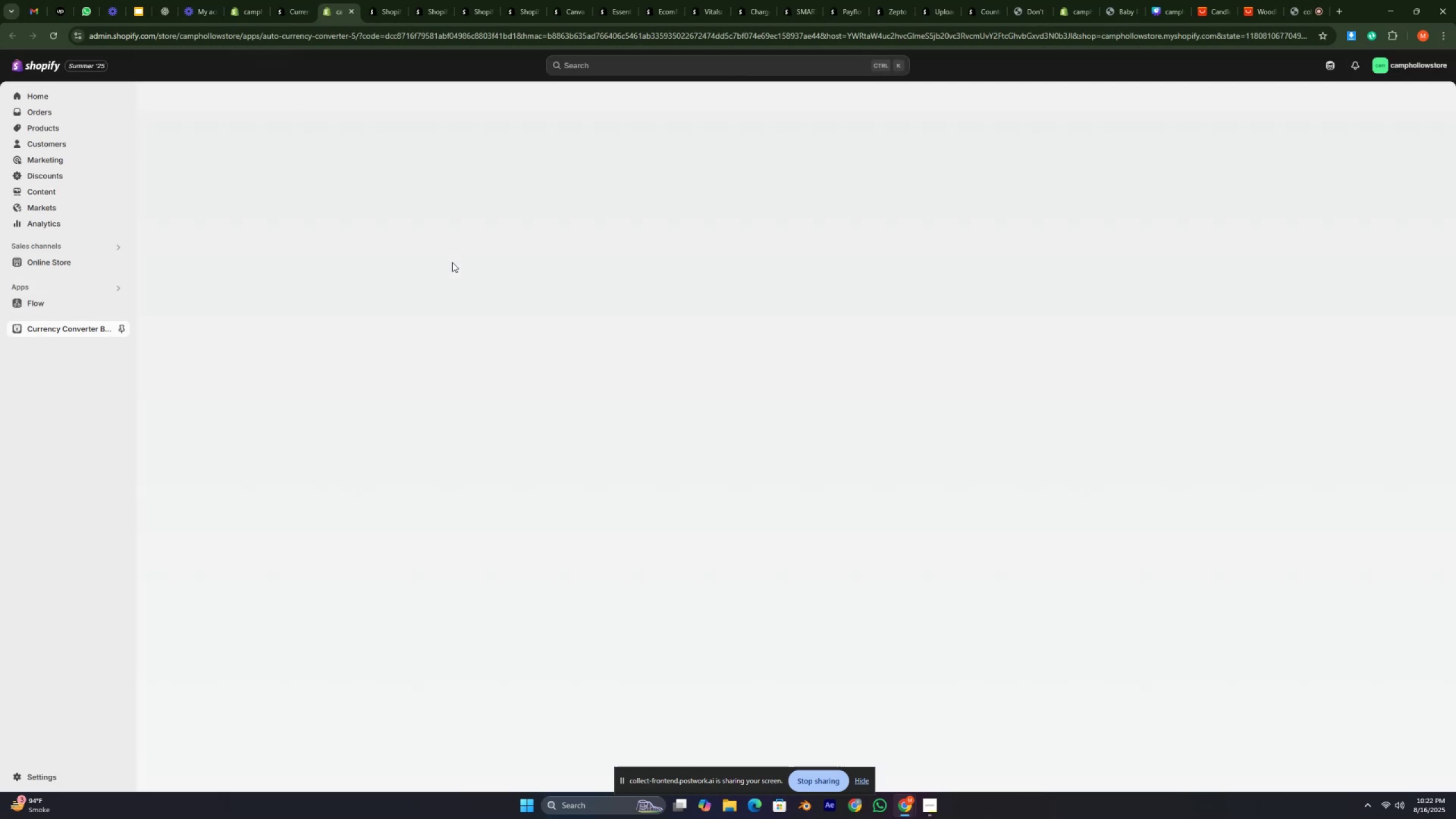 
wait(13.17)
 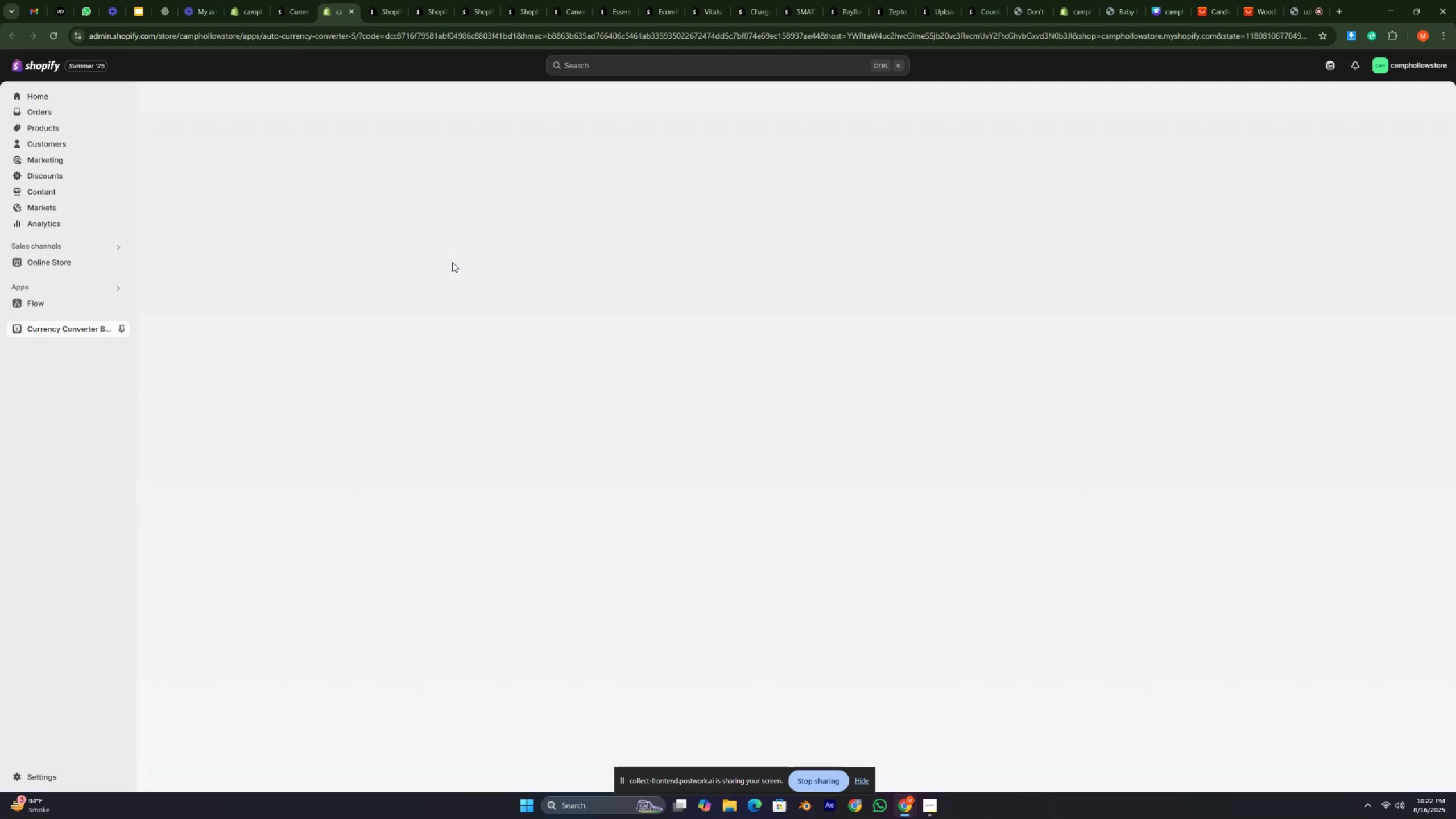 
left_click([793, 555])
 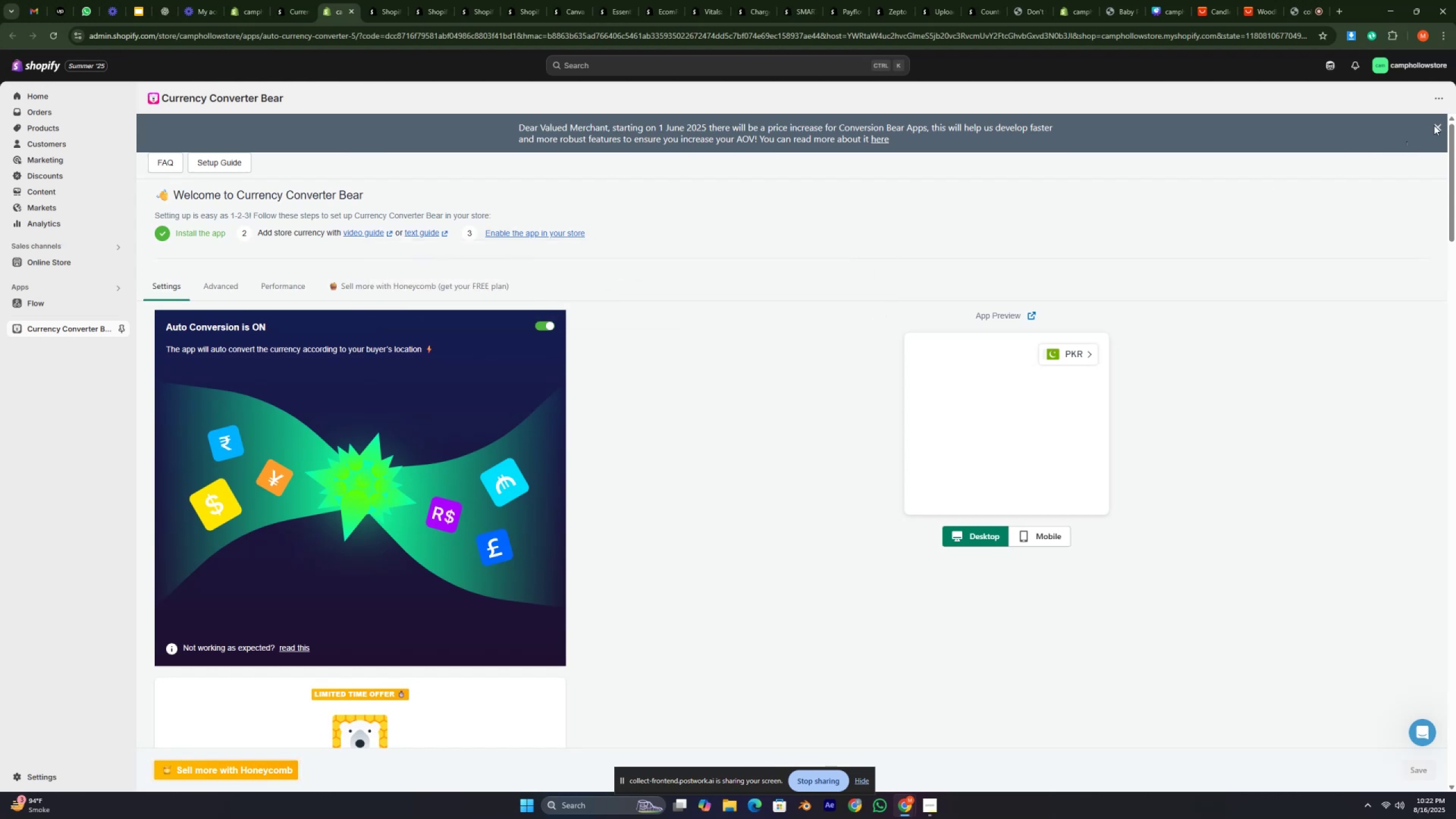 
wait(5.46)
 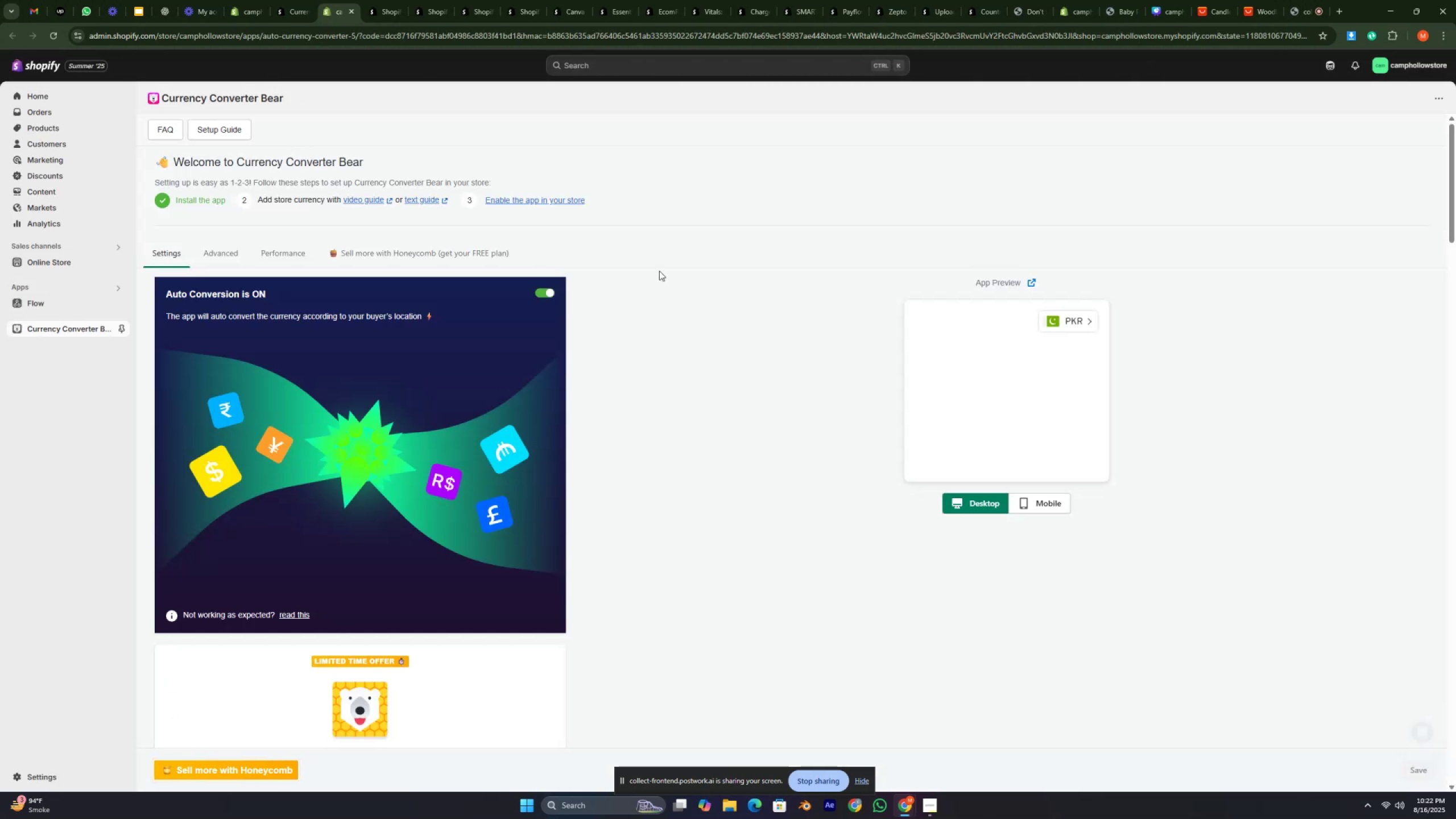 
left_click([1440, 122])
 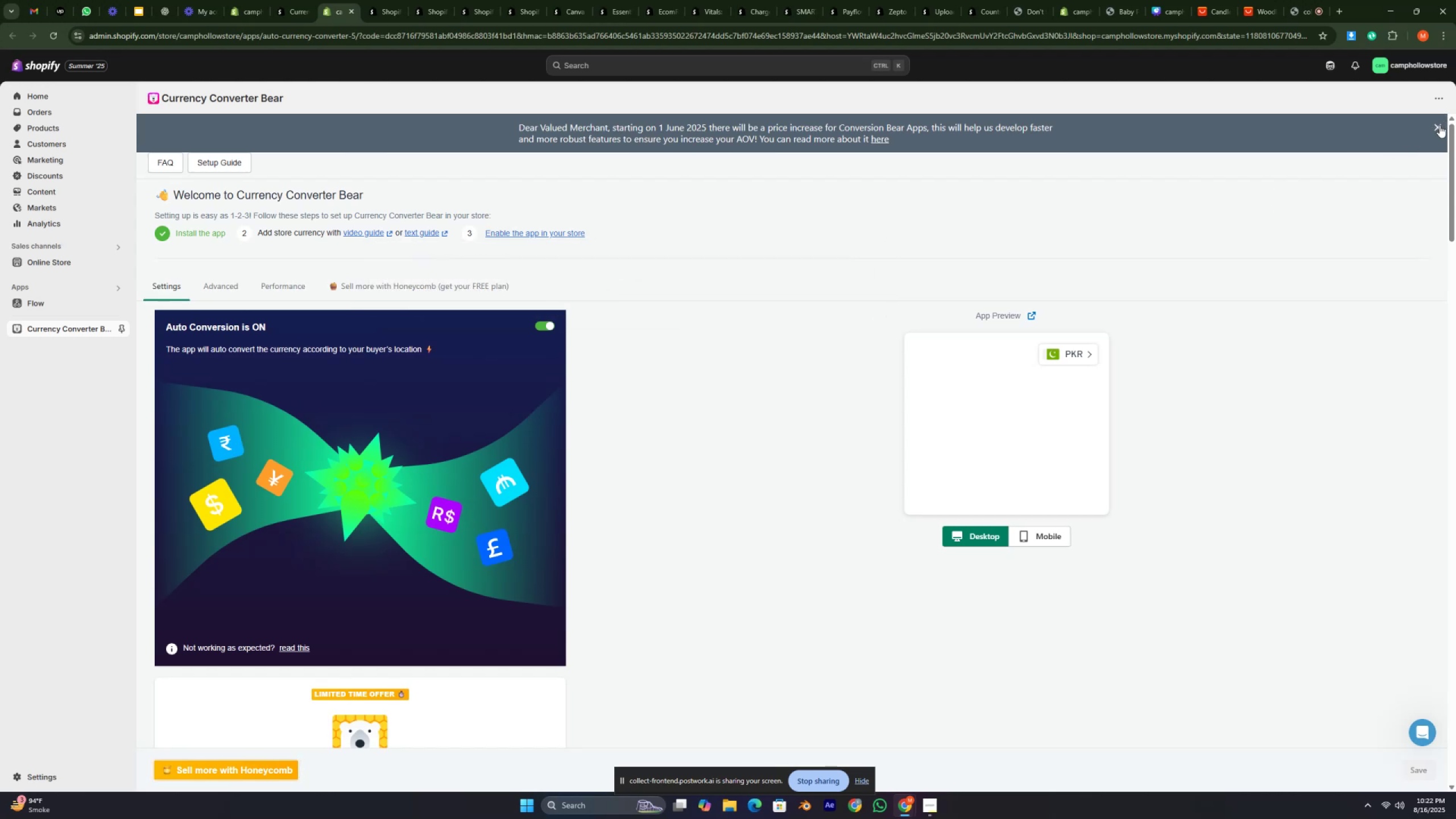 
left_click([1440, 125])
 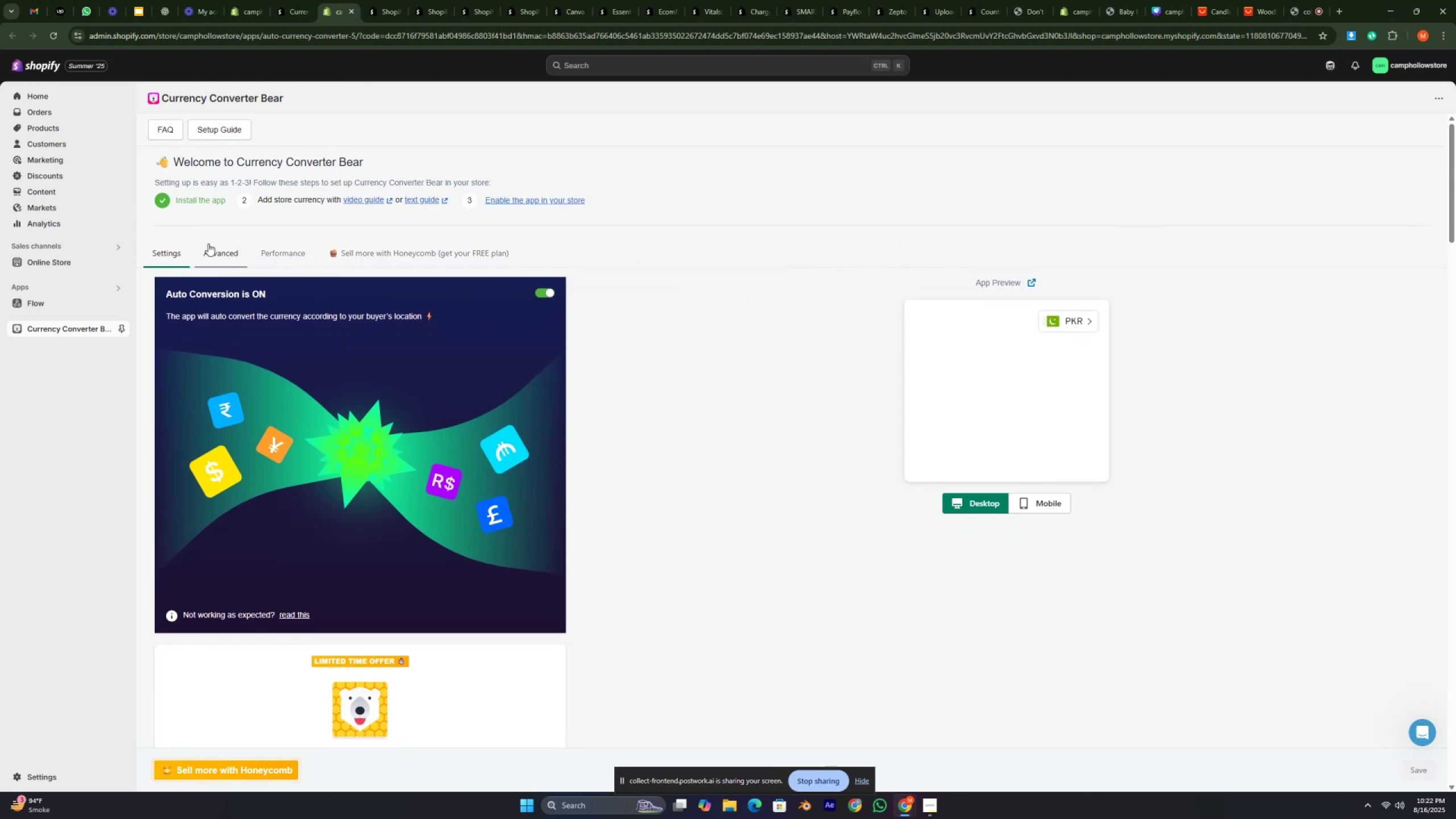 
scroll: coordinate [424, 360], scroll_direction: down, amount: 10.0
 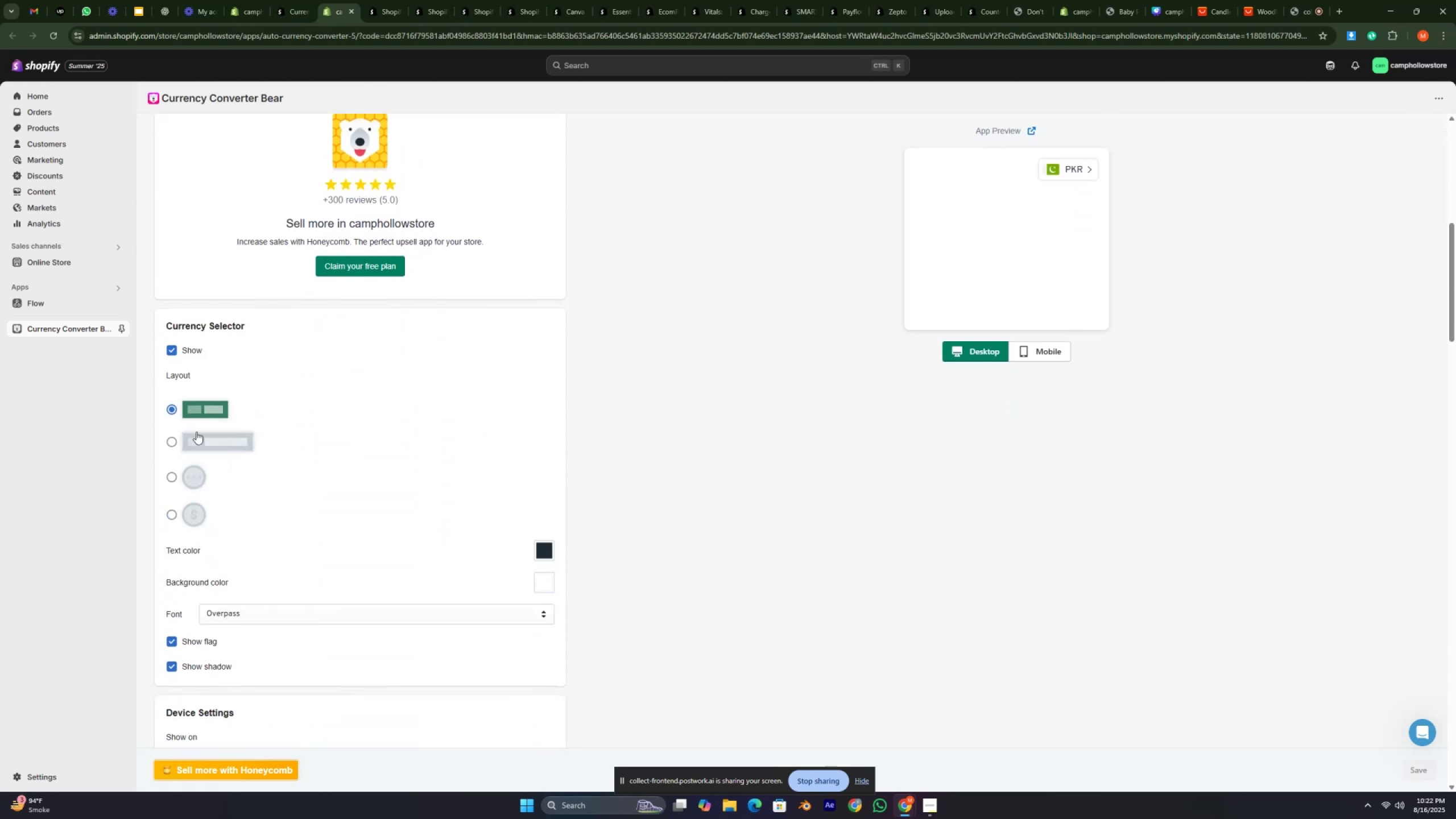 
left_click([179, 444])
 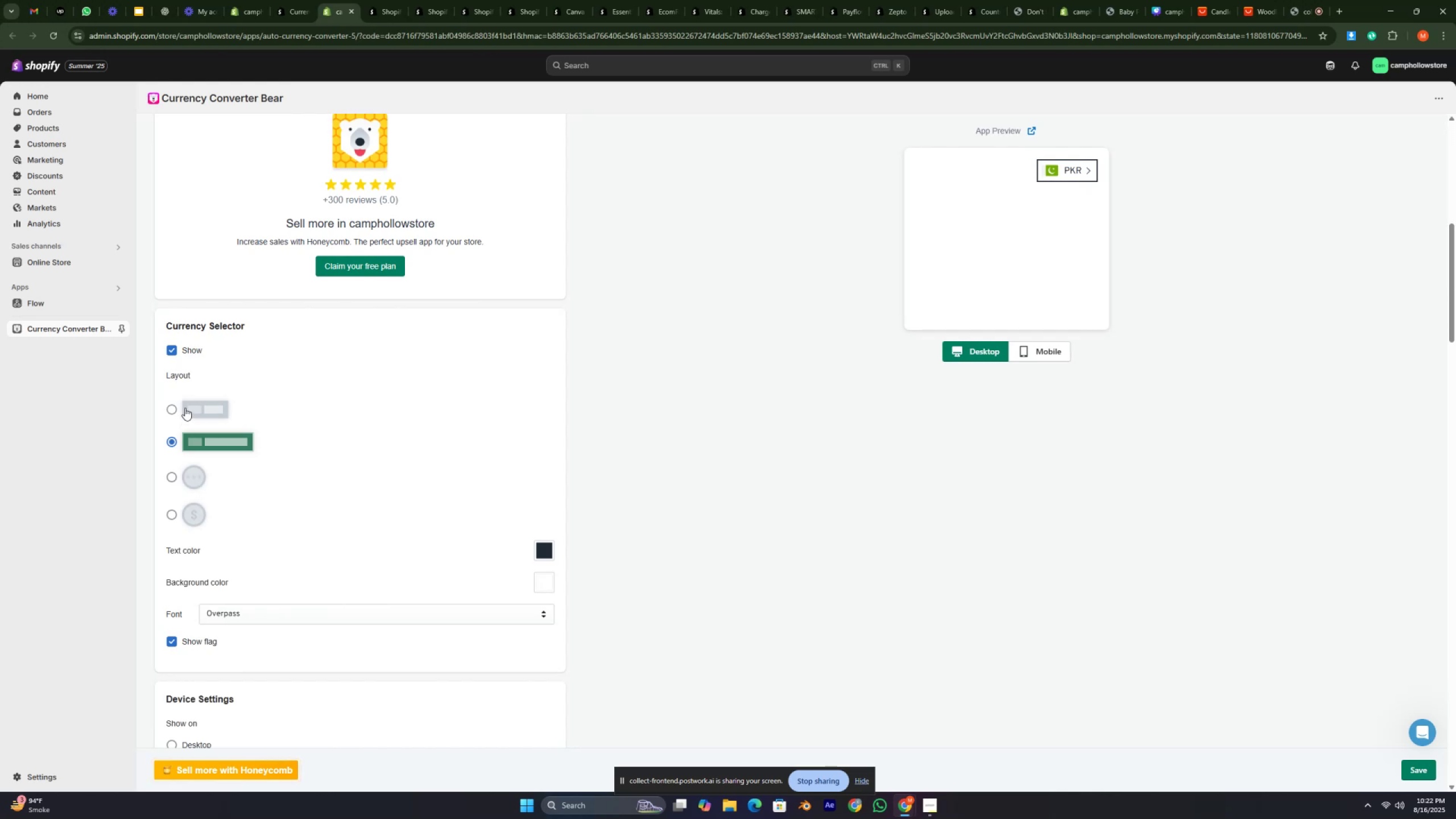 
left_click([185, 408])
 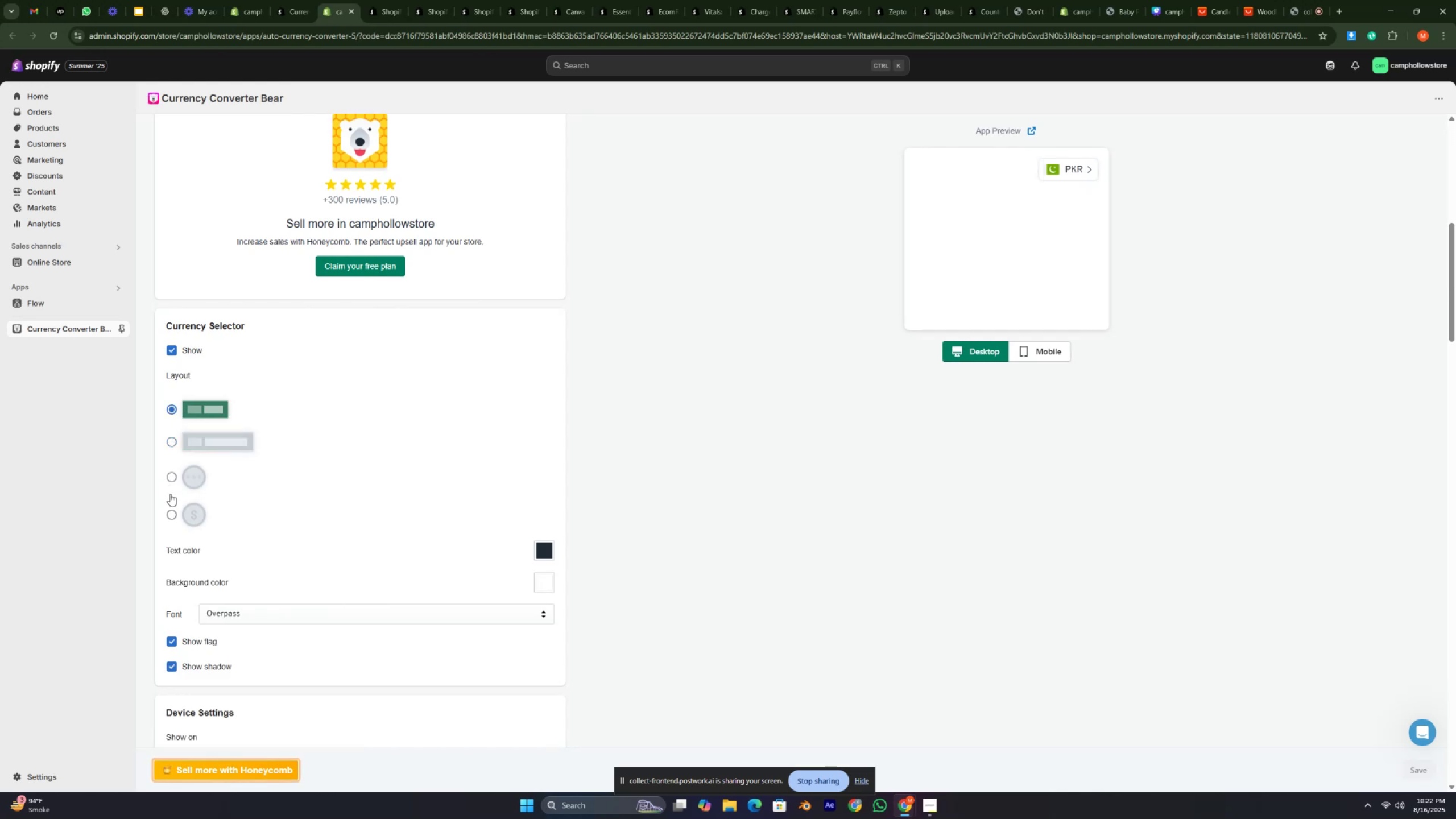 
left_click([178, 514])
 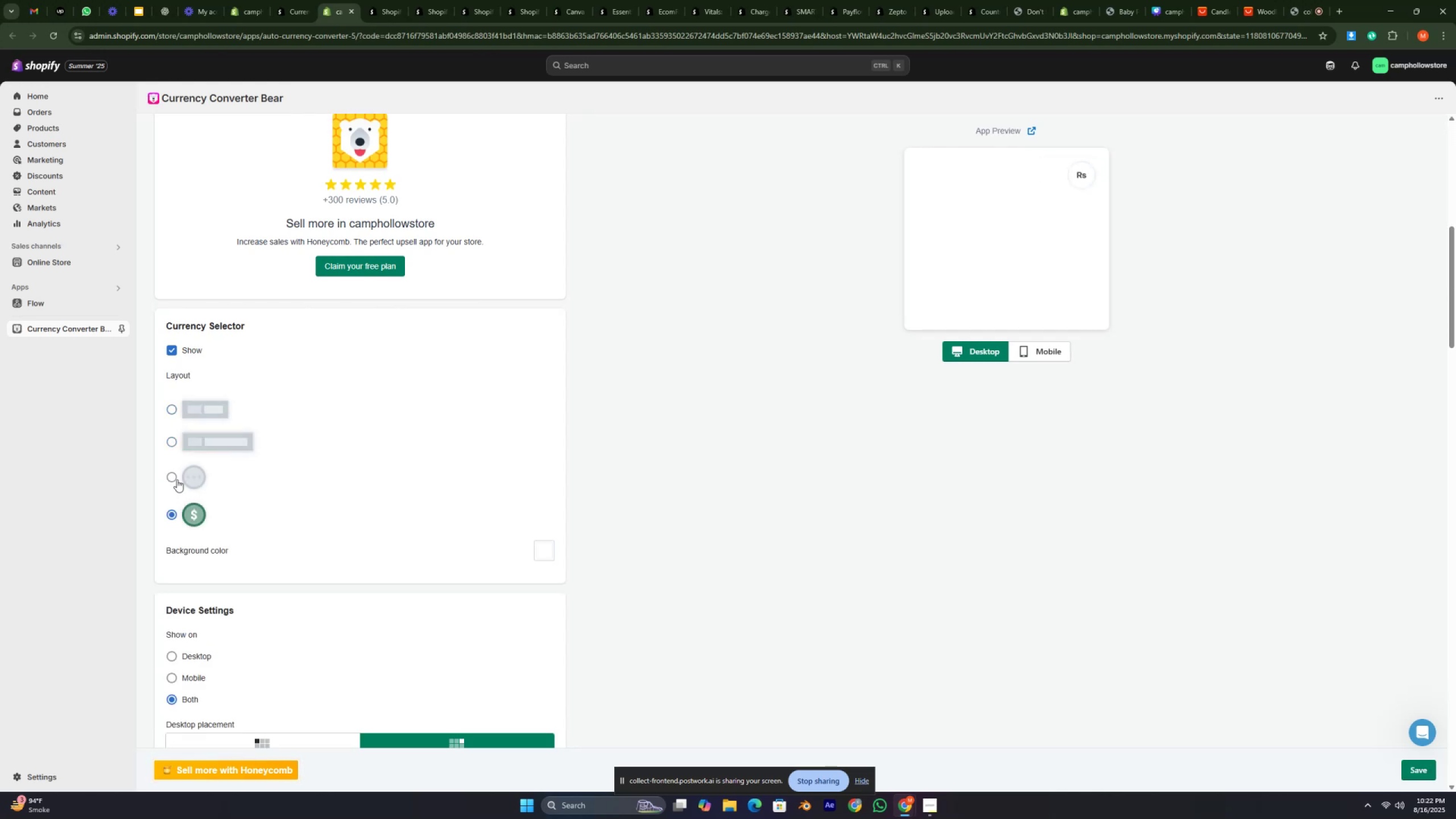 
left_click([176, 478])
 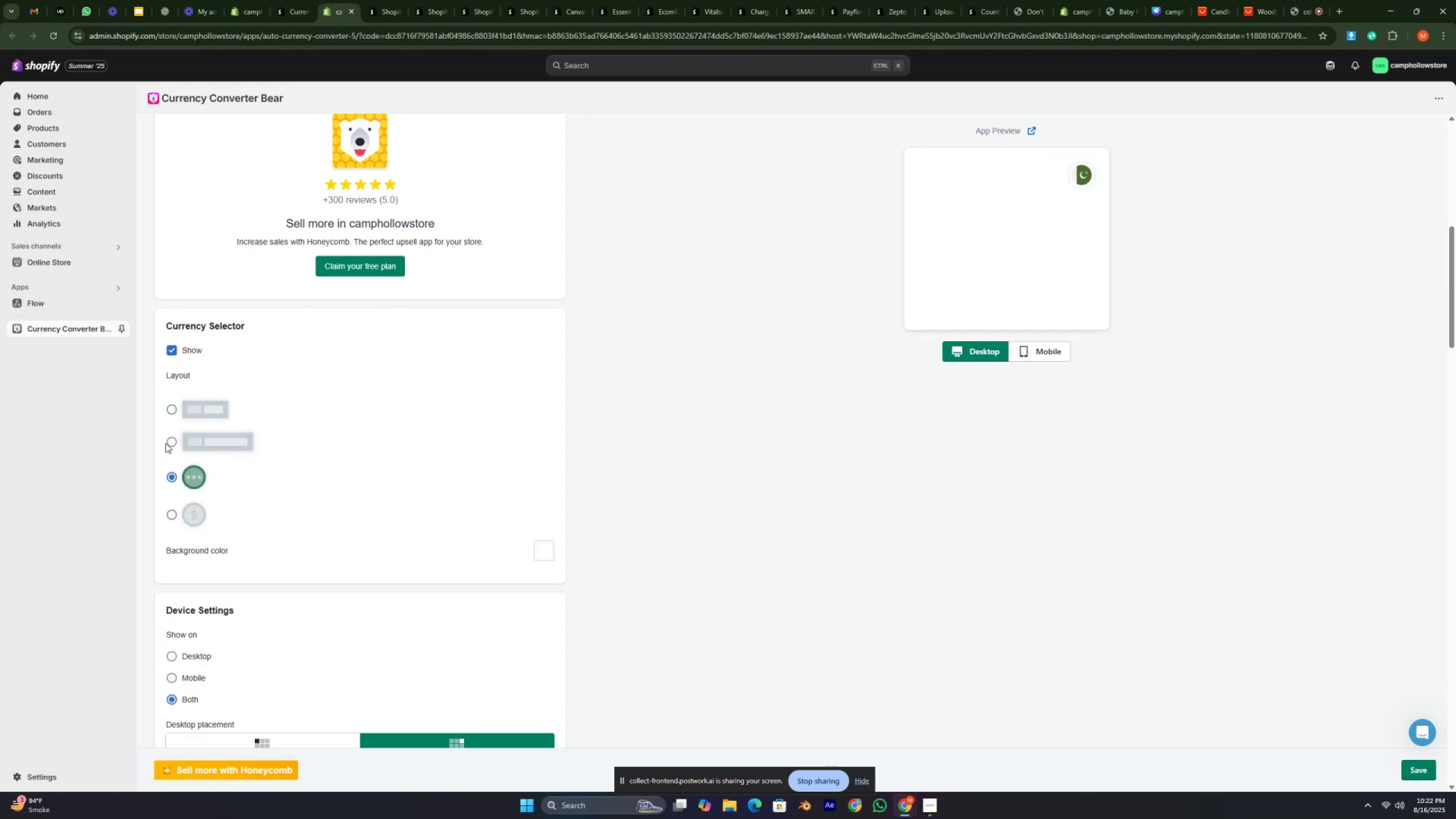 
left_click([170, 440])
 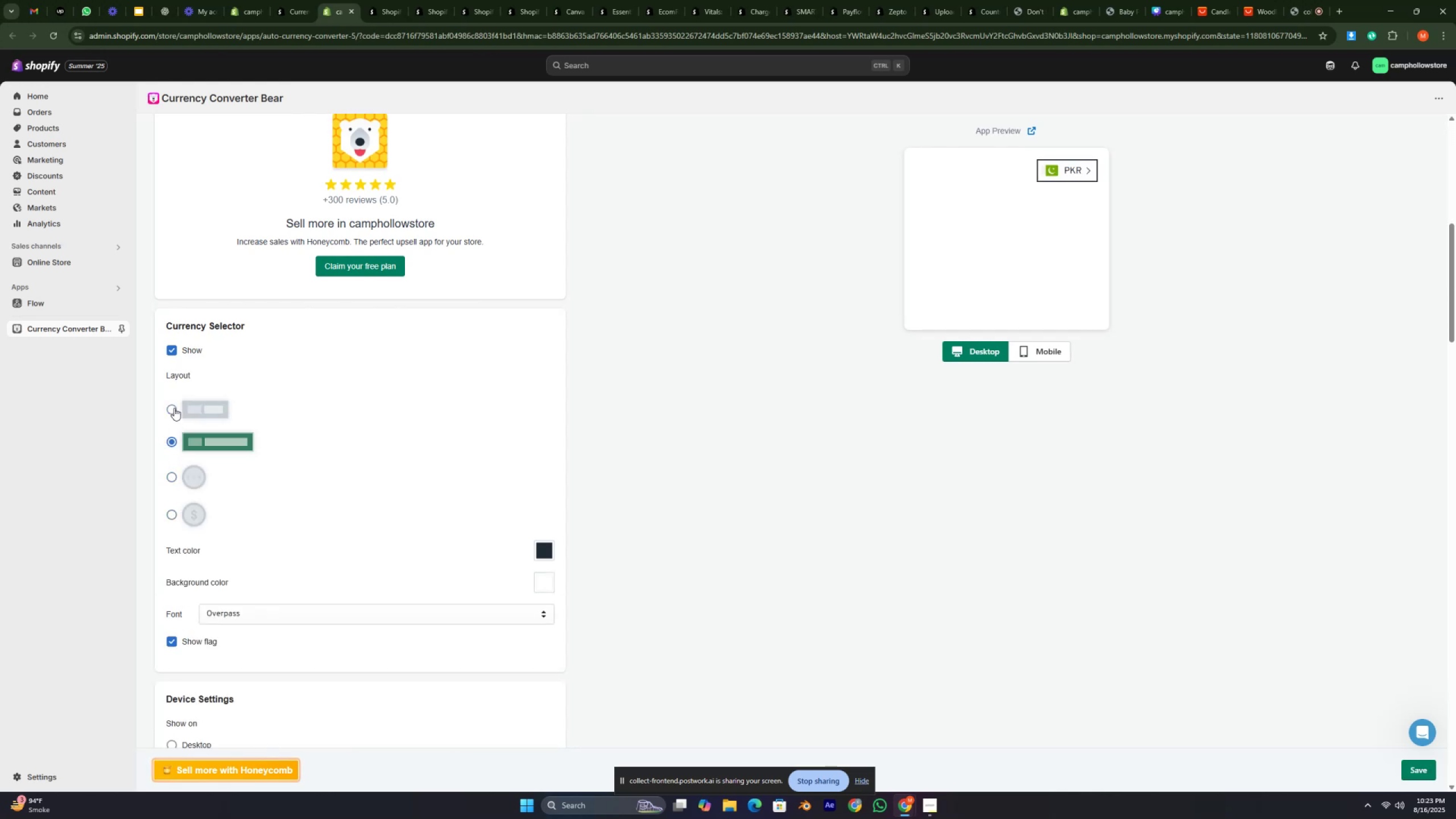 
left_click([174, 408])
 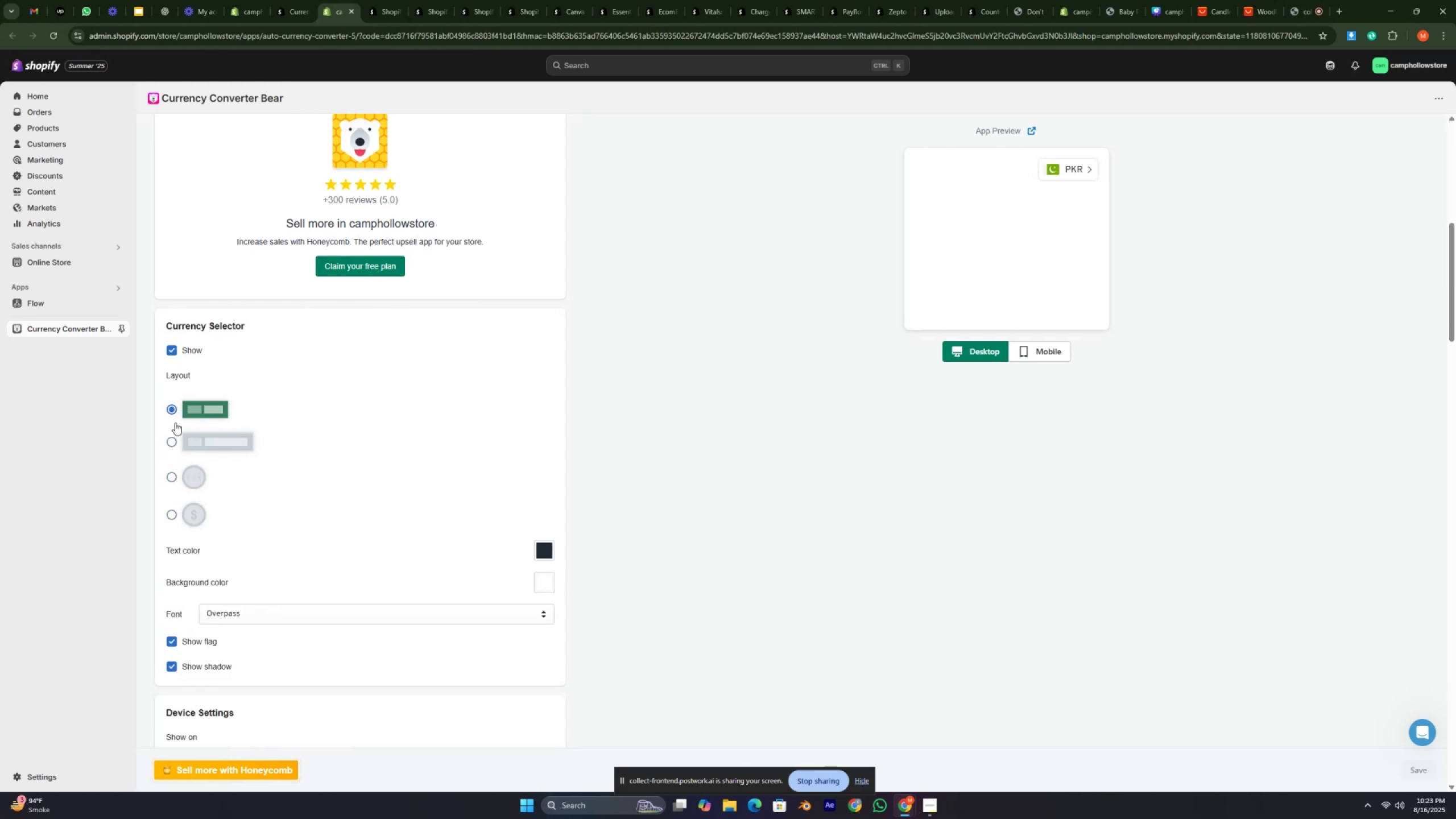 
left_click([175, 432])
 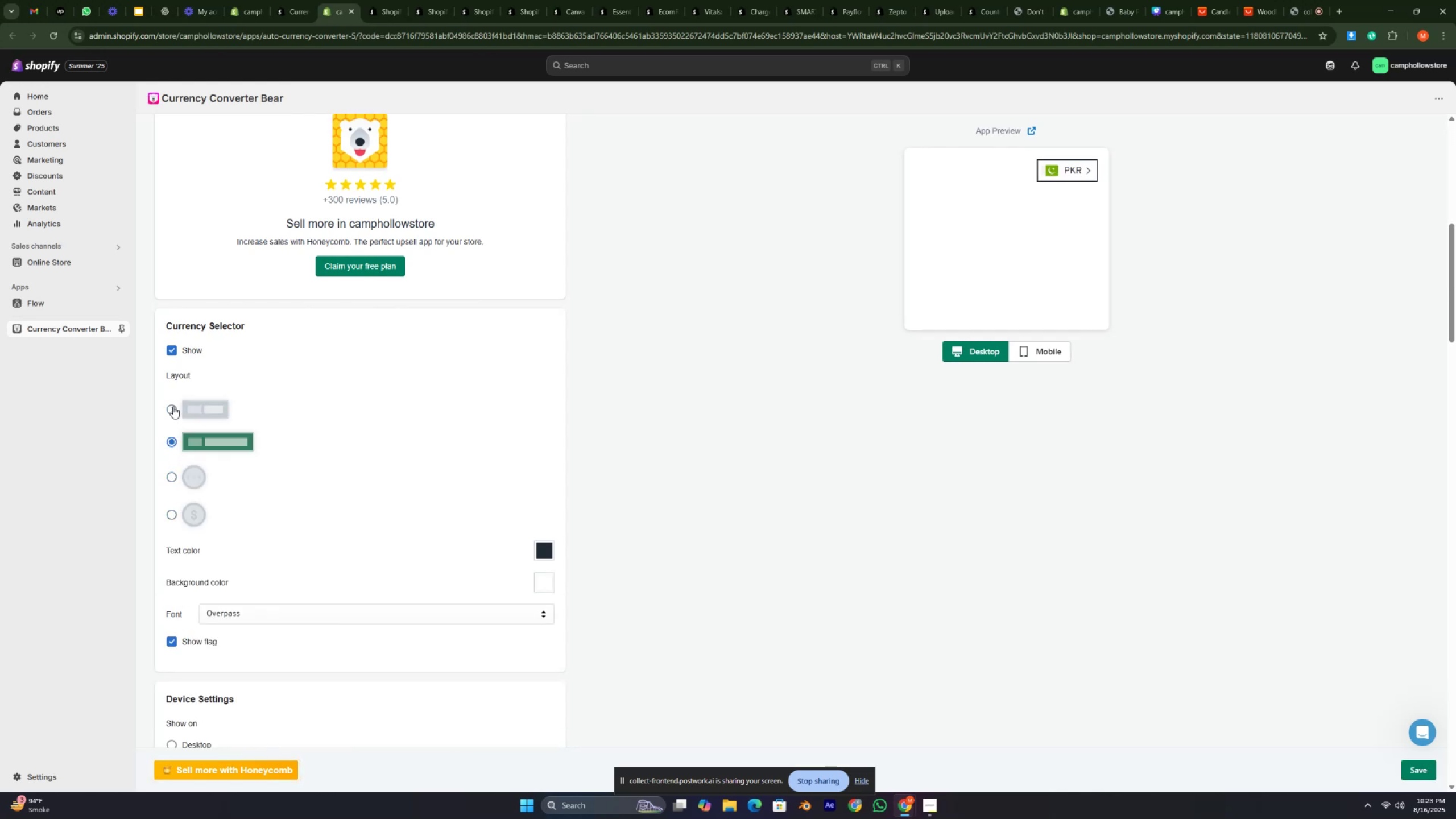 
left_click([173, 406])
 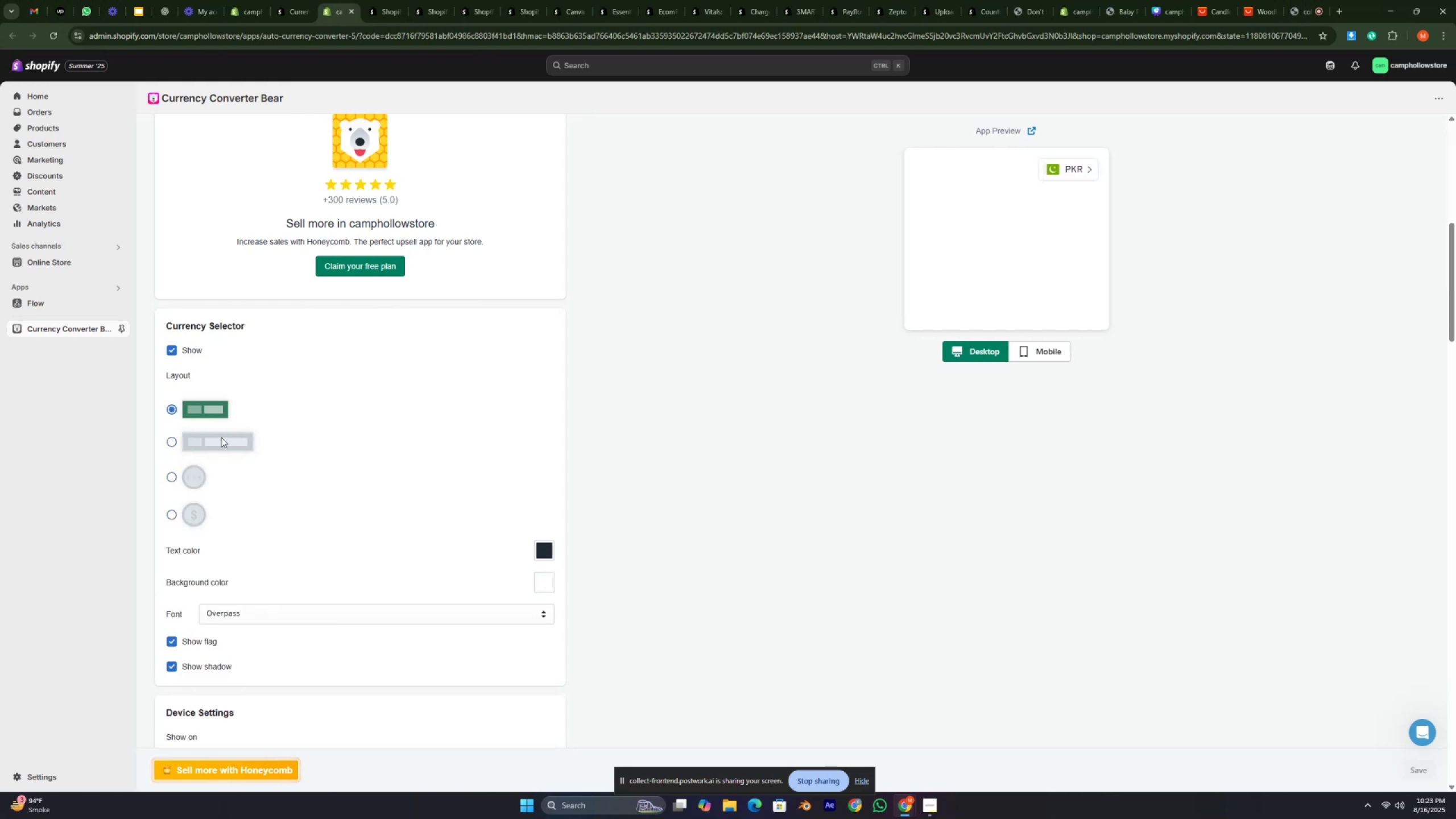 
scroll: coordinate [365, 609], scroll_direction: down, amount: 51.0
 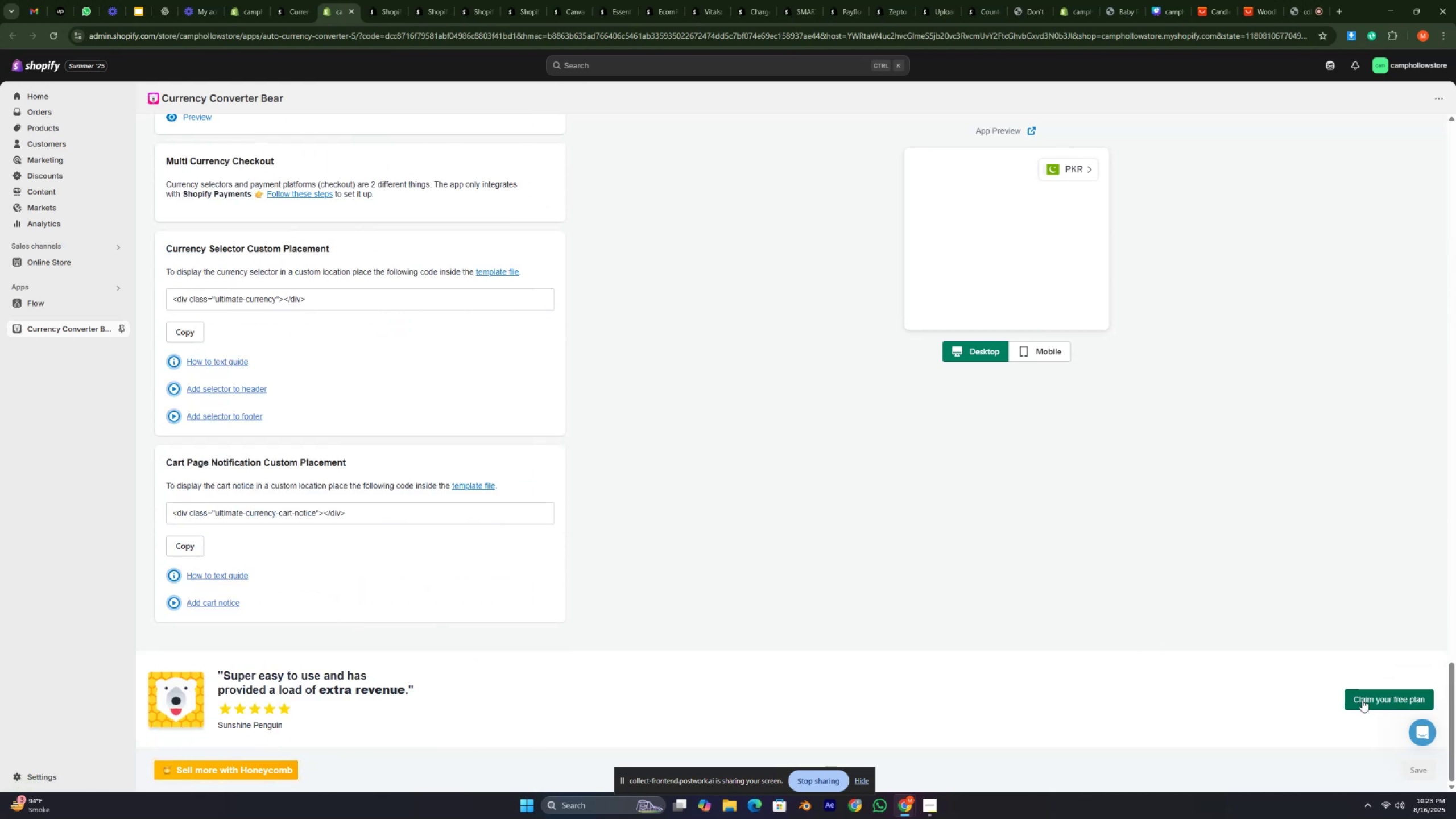 
scroll: coordinate [1111, 593], scroll_direction: up, amount: 79.0
 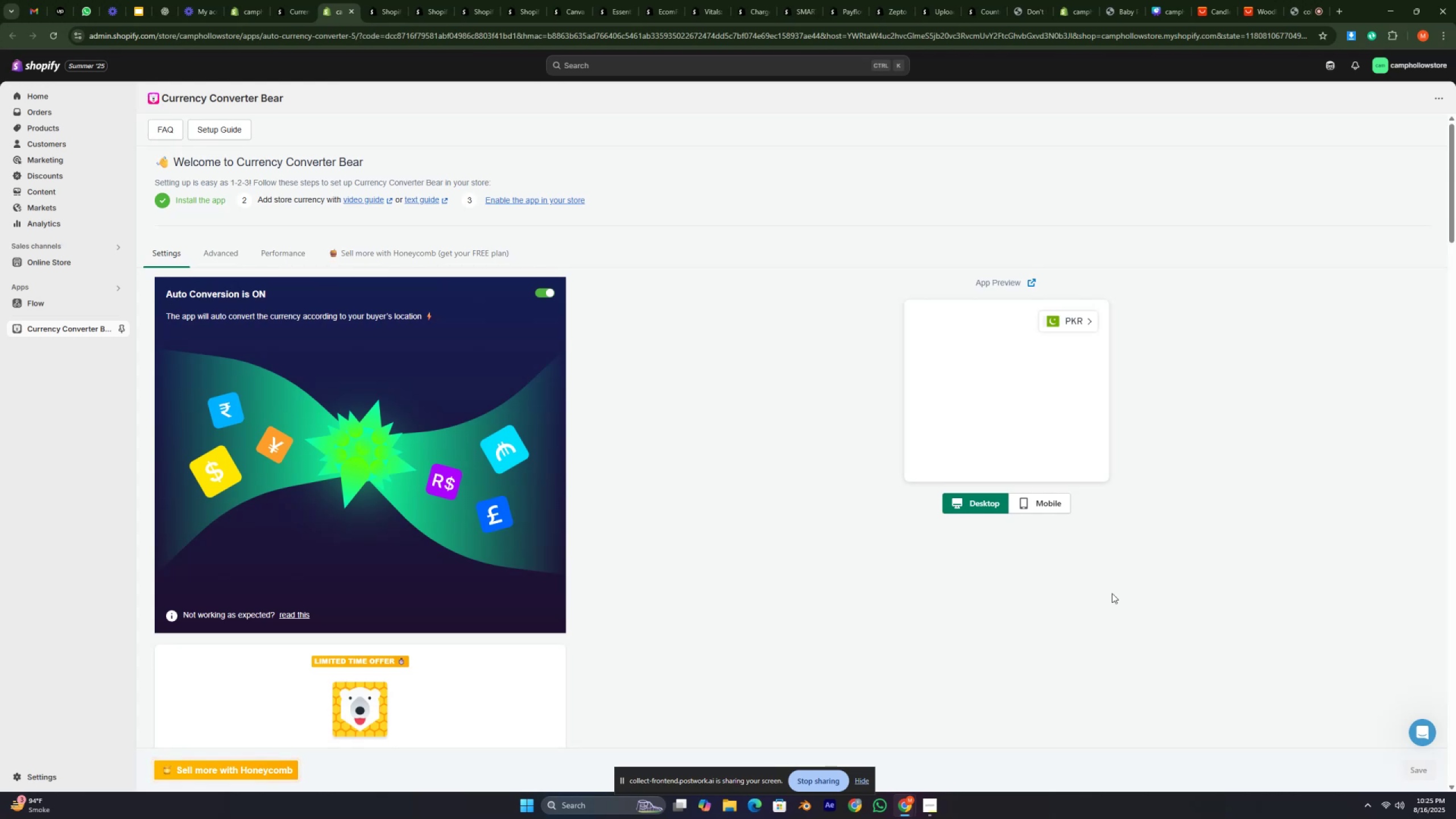 
wait(158.57)
 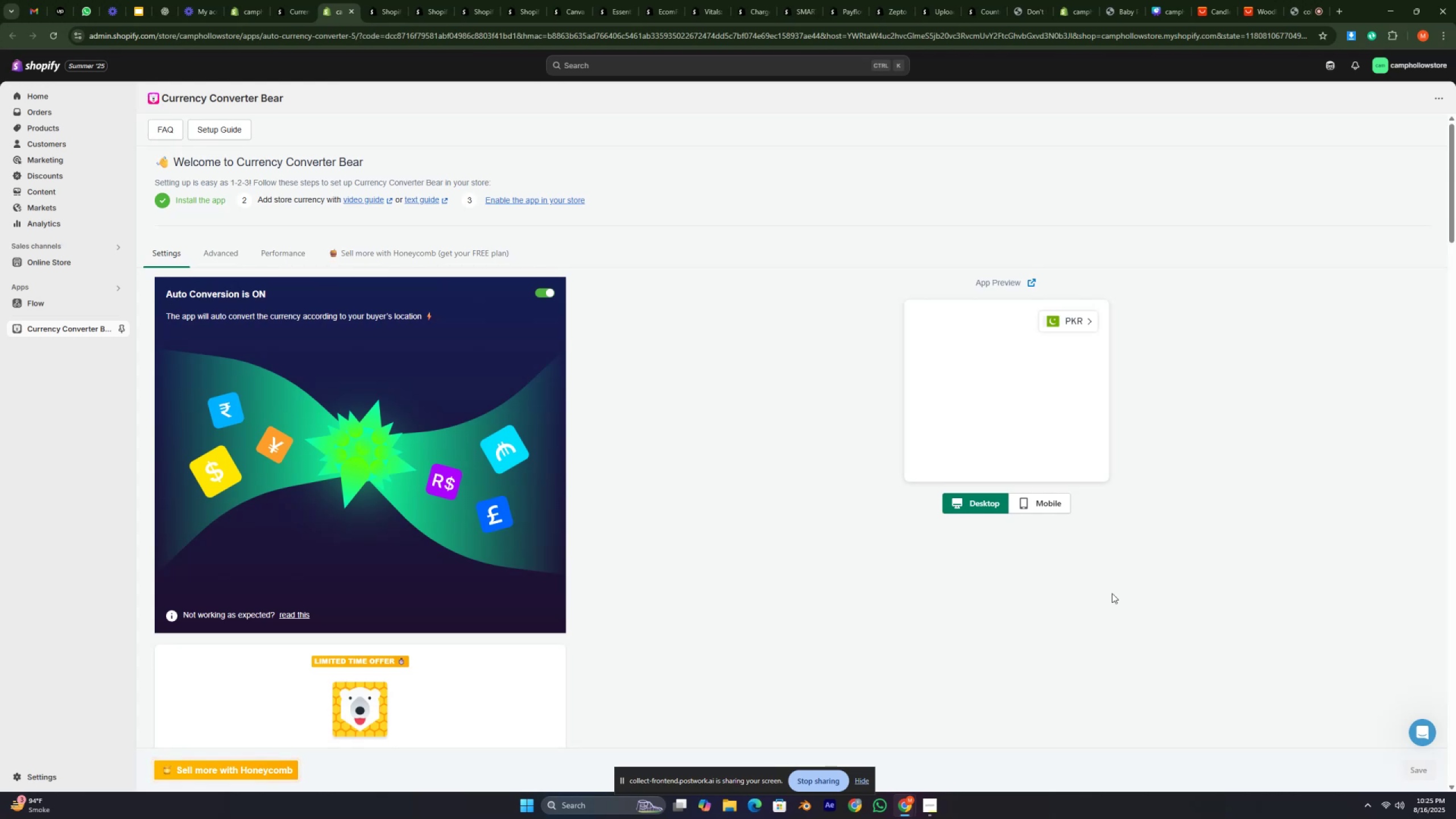 
type(xc)
 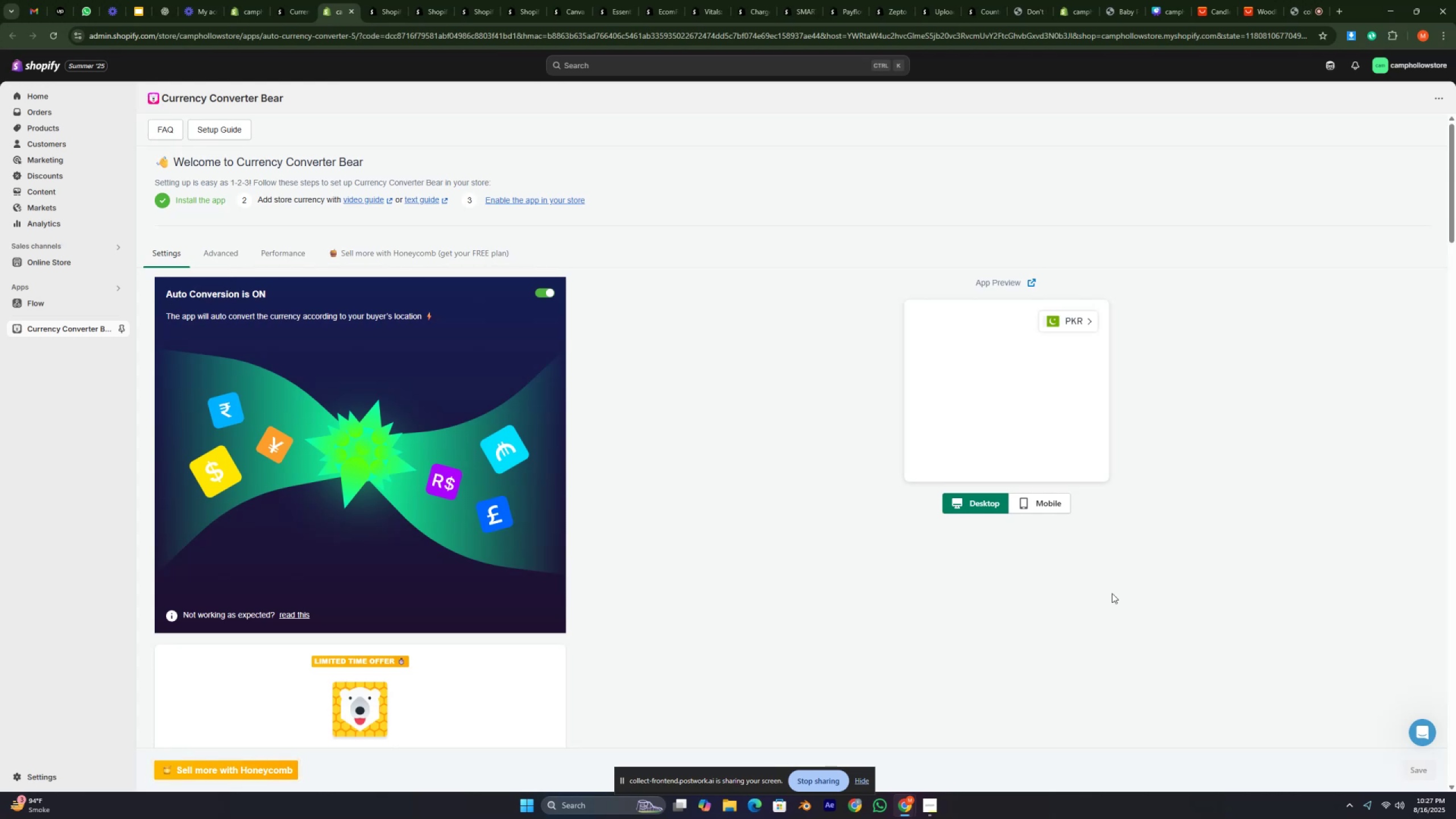 
wait(74.74)
 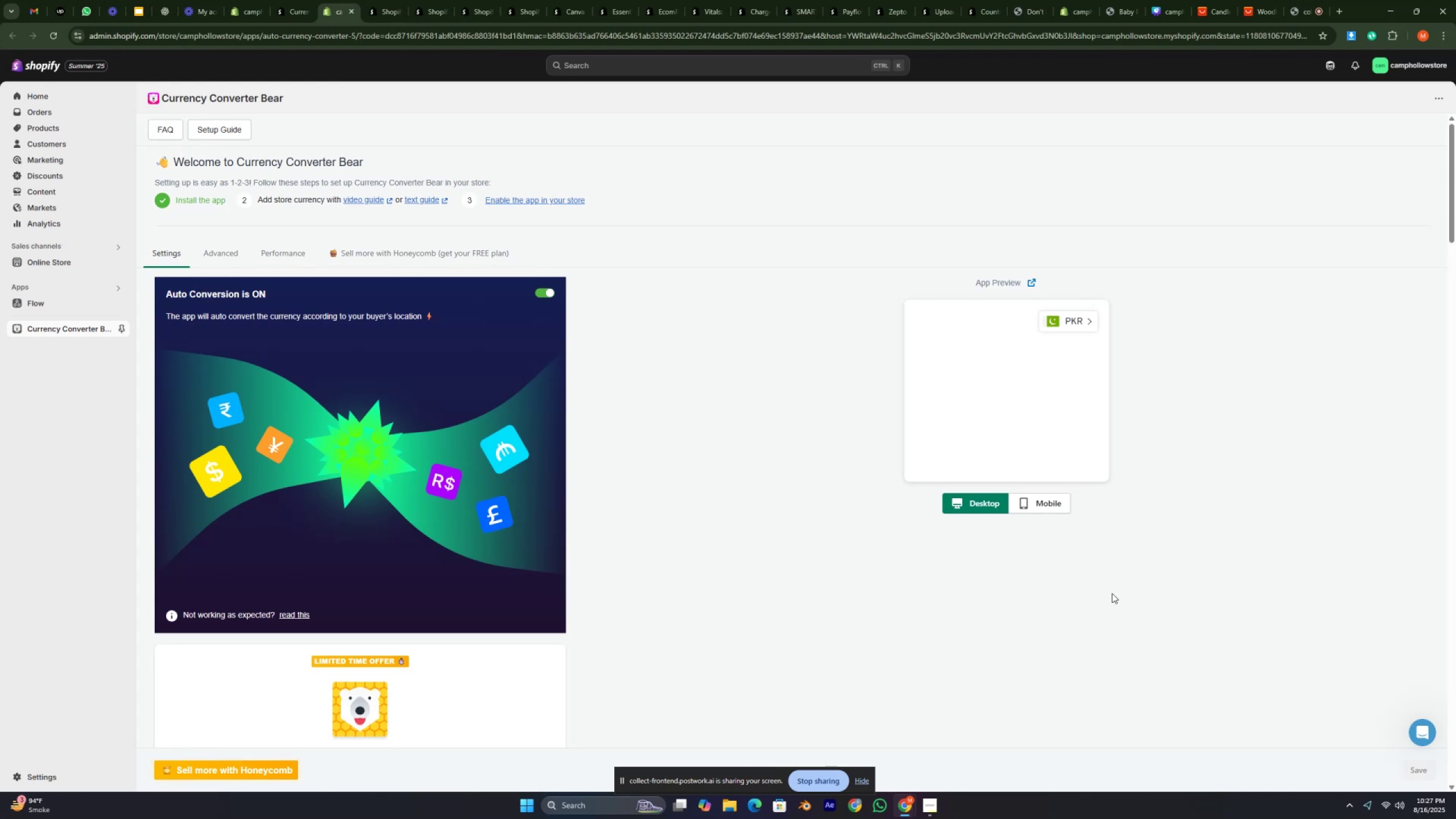 
double_click([303, 200])
 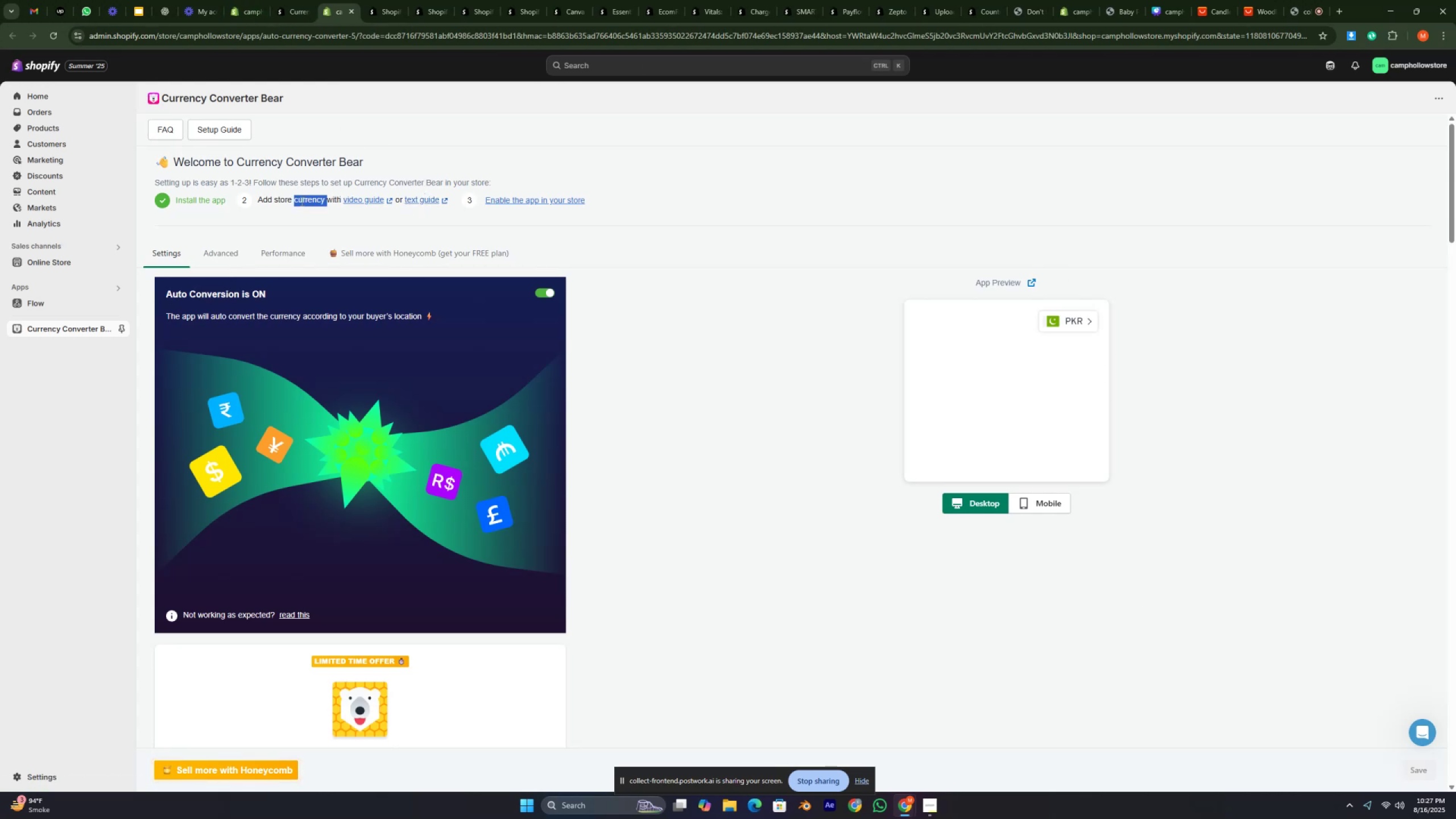 
left_click([301, 201])
 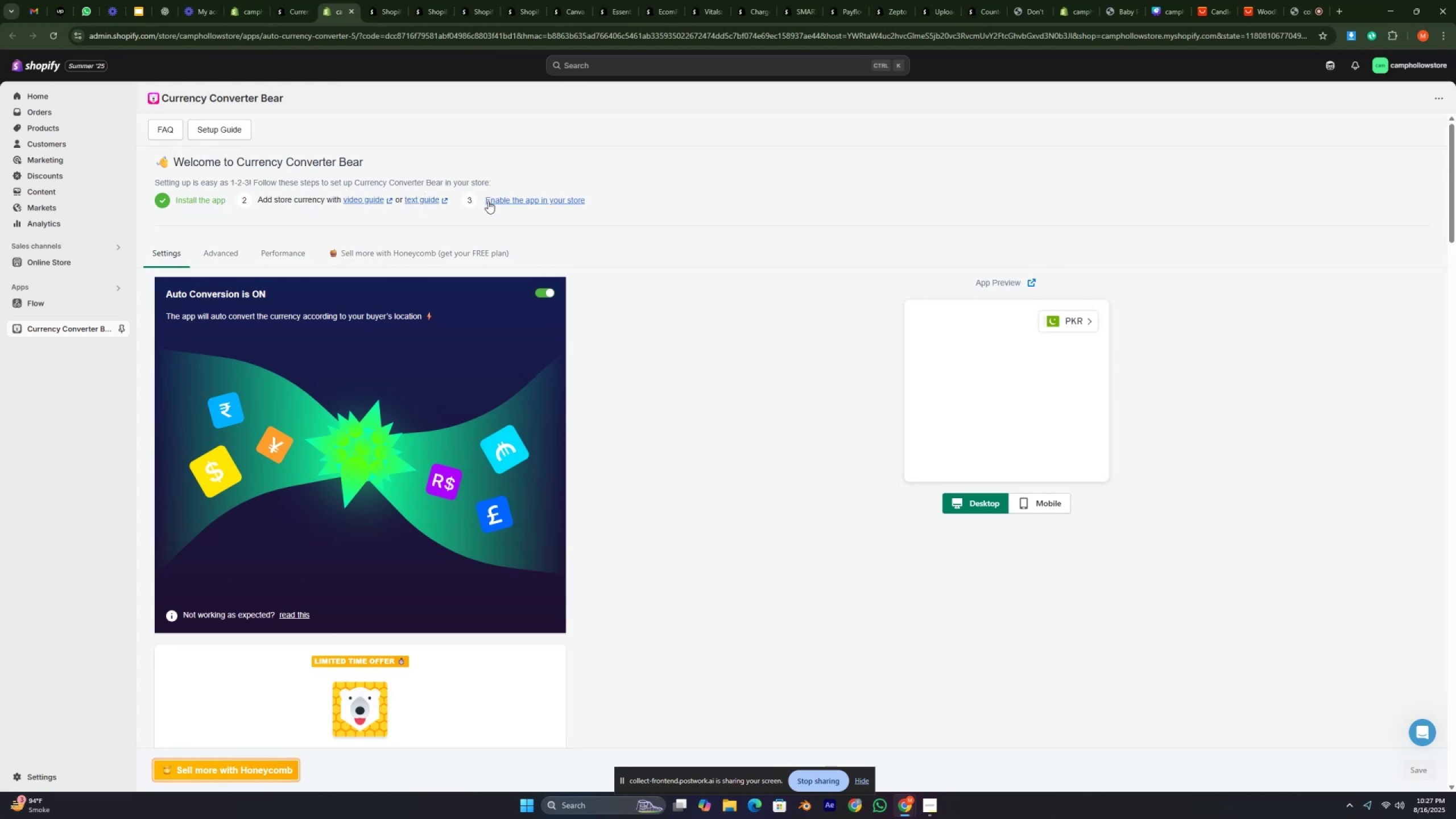 
left_click([523, 200])
 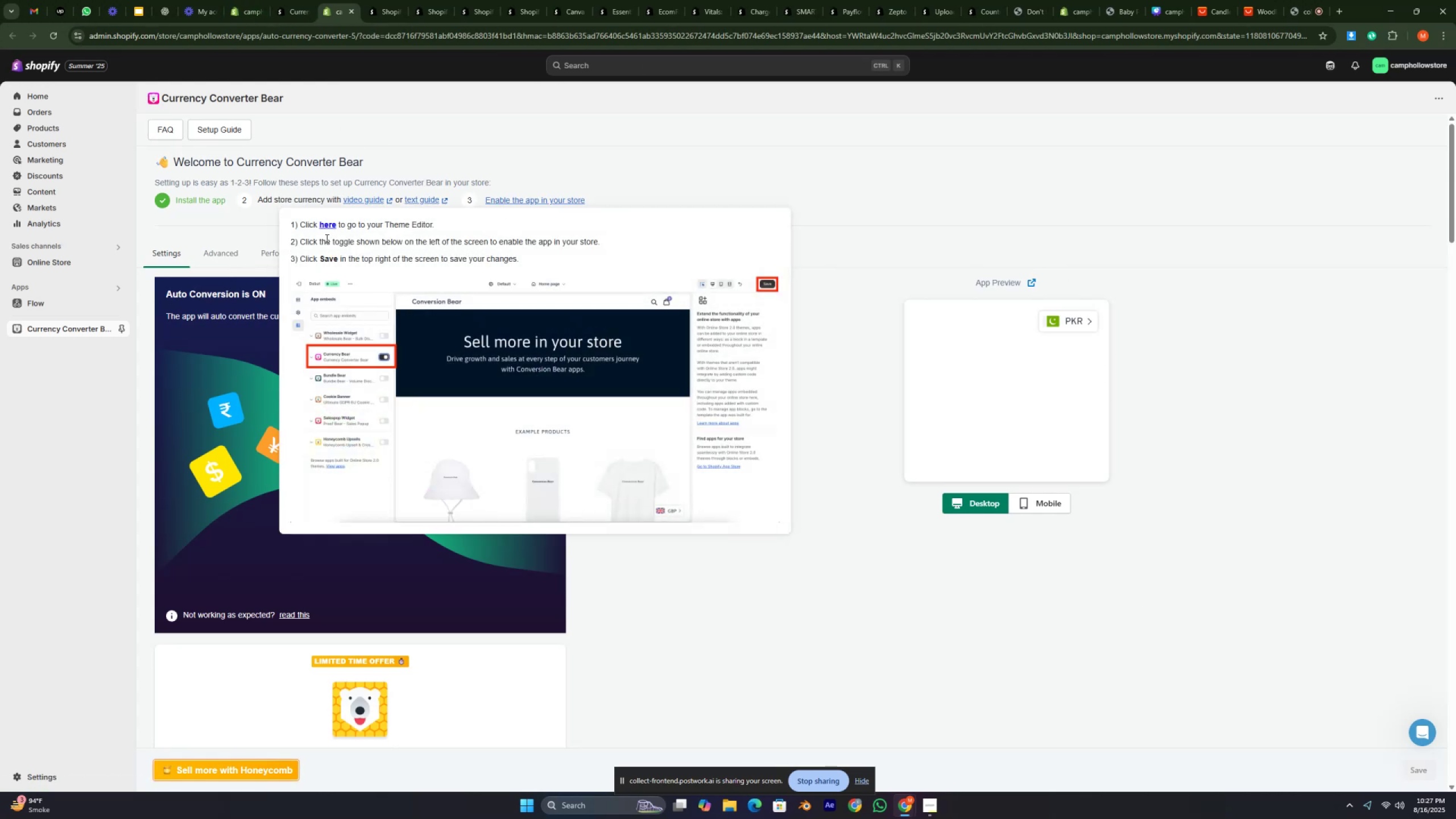 
left_click([328, 229])
 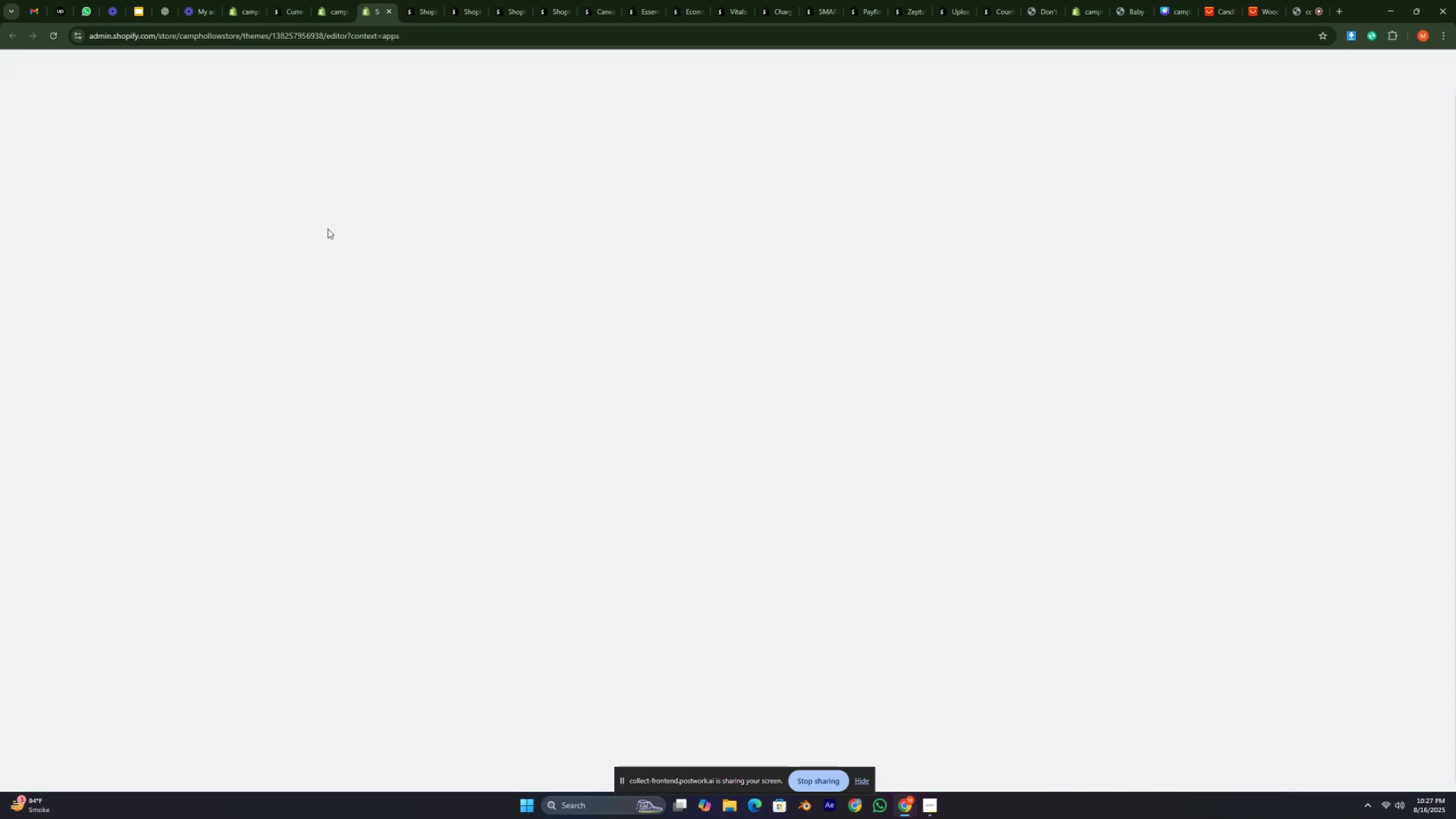 
left_click([328, 229])
 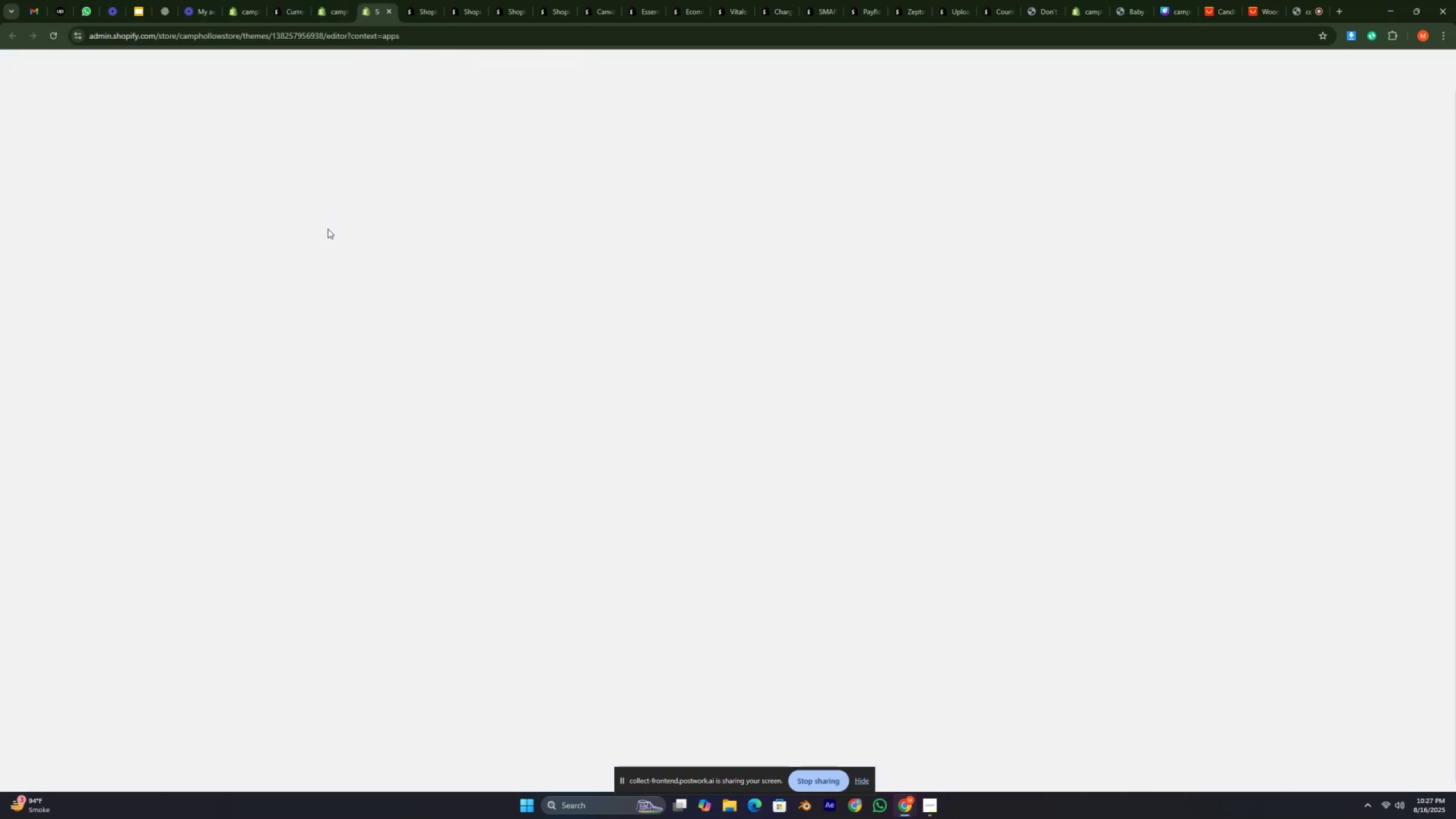 
key(Control+ControlLeft)
 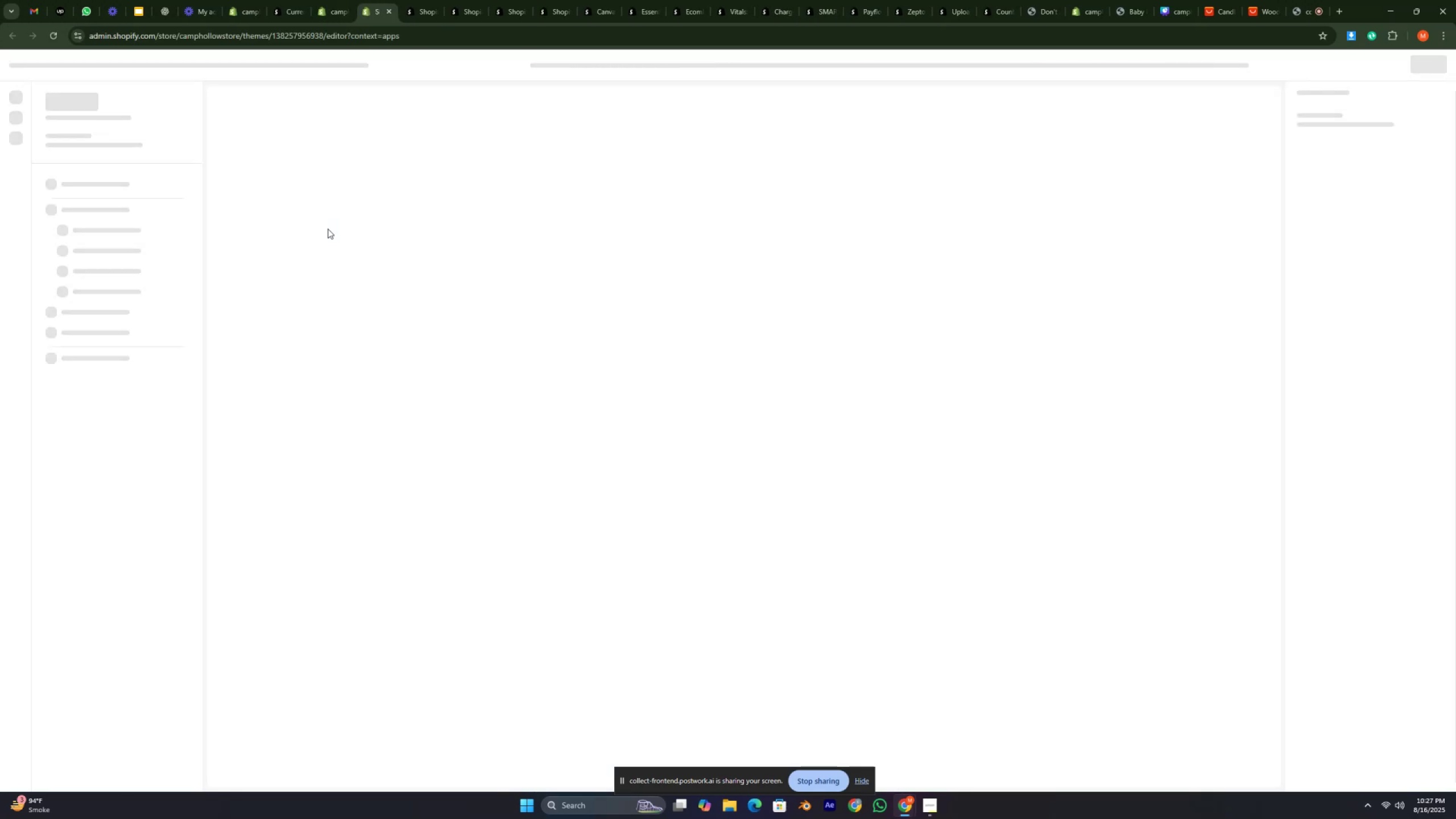 
key(Control+ControlLeft)
 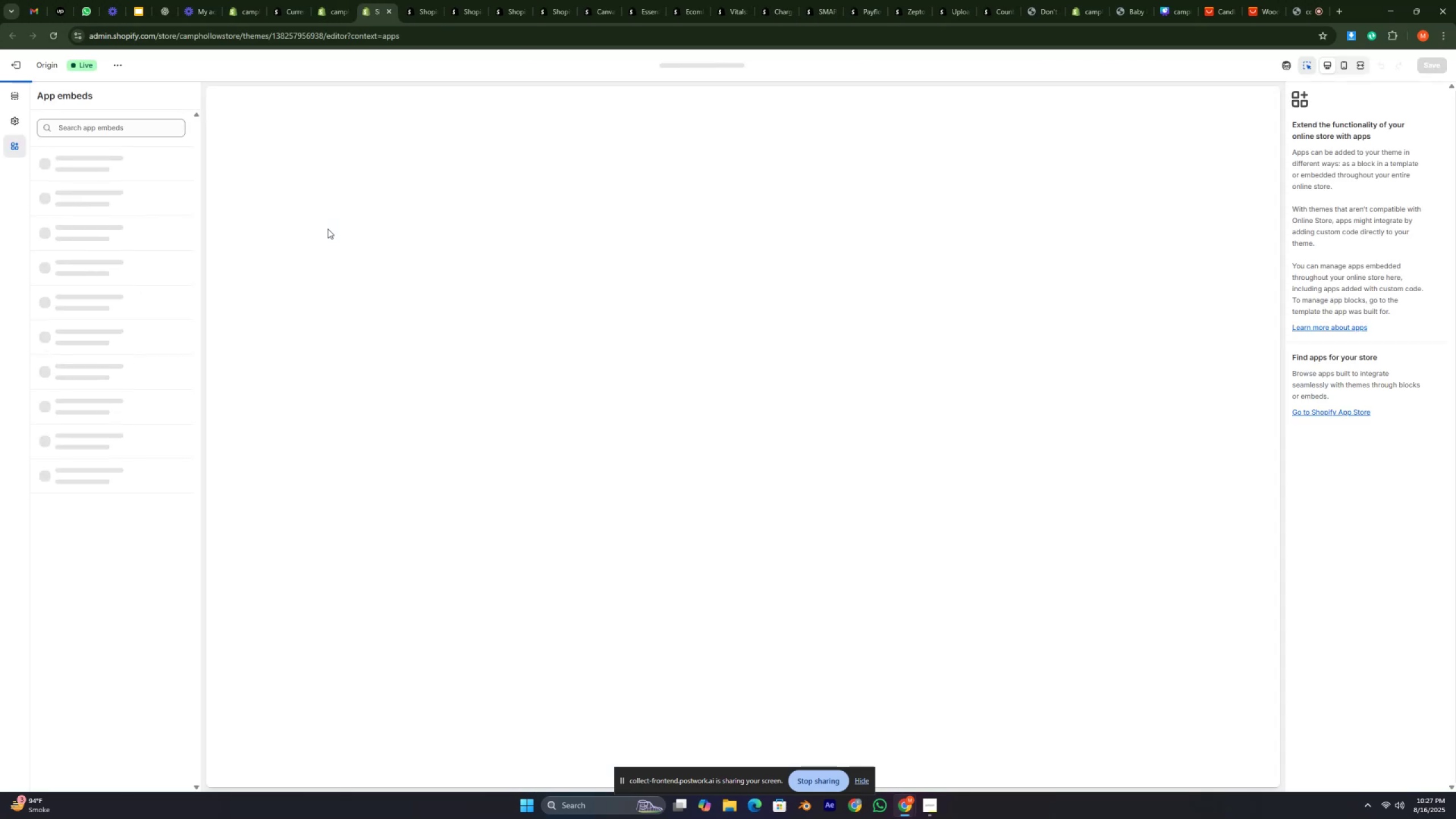 
key(Control+ControlLeft)
 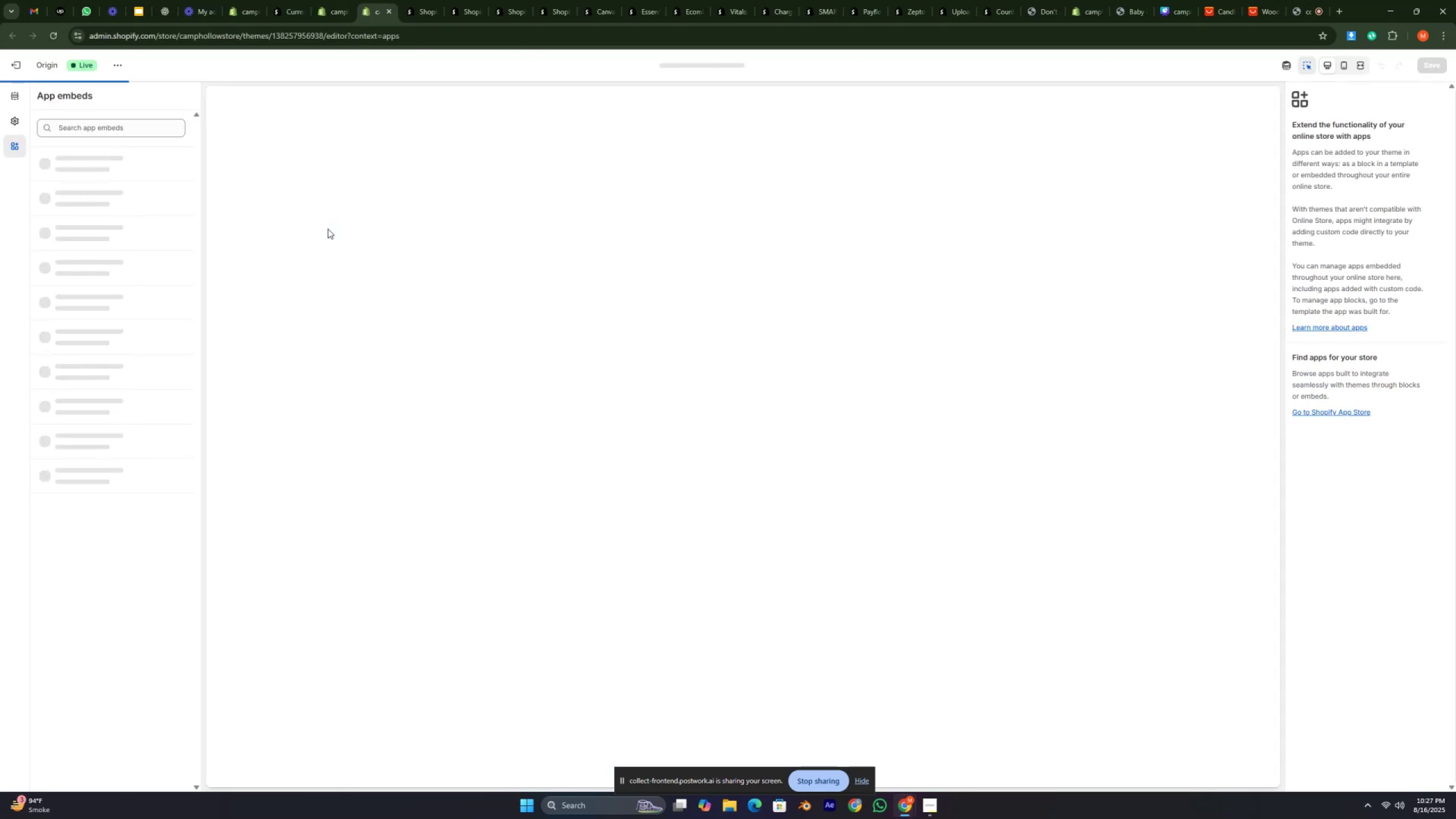 
key(Control+ControlLeft)
 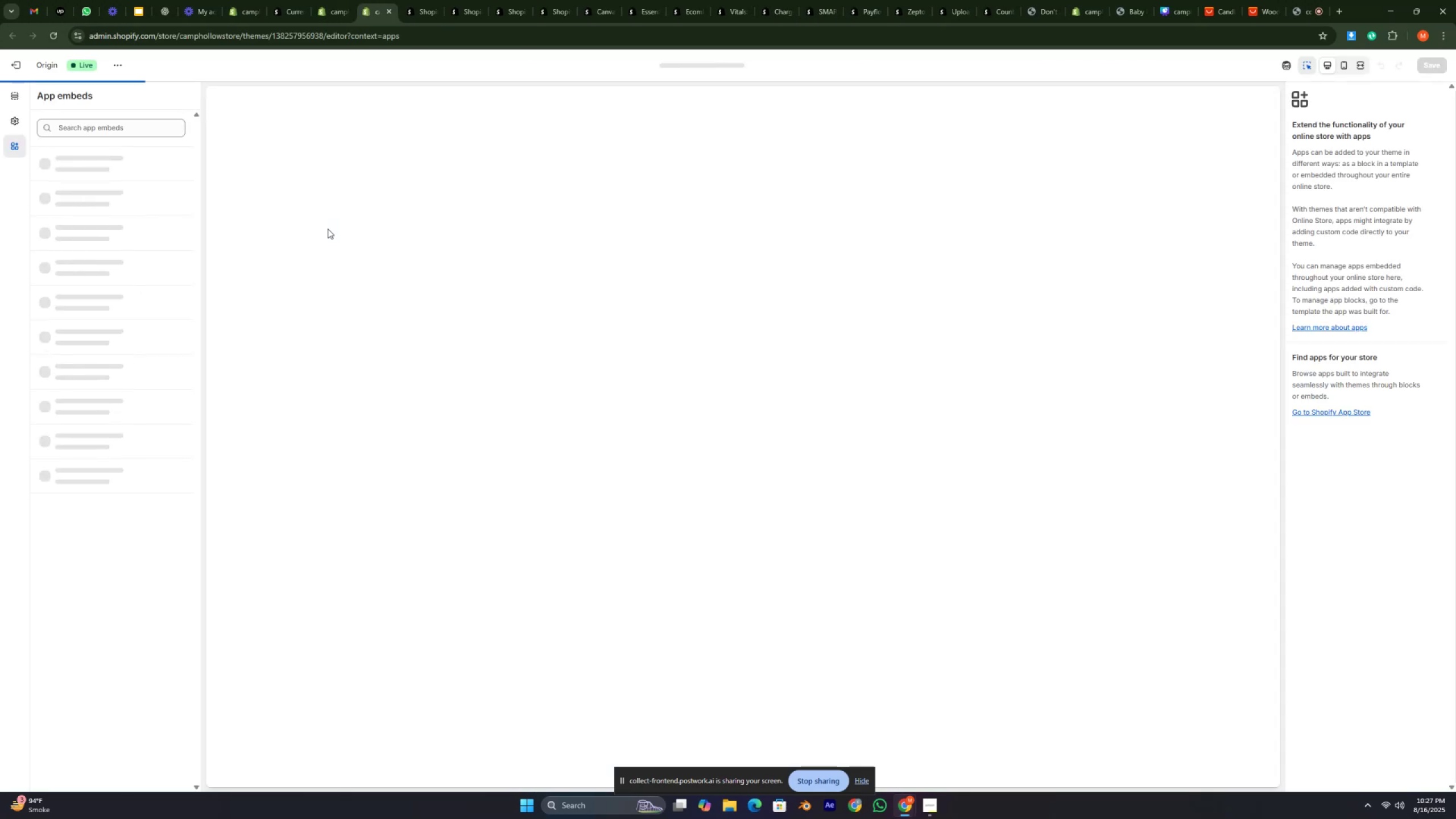 
key(Control+ControlLeft)
 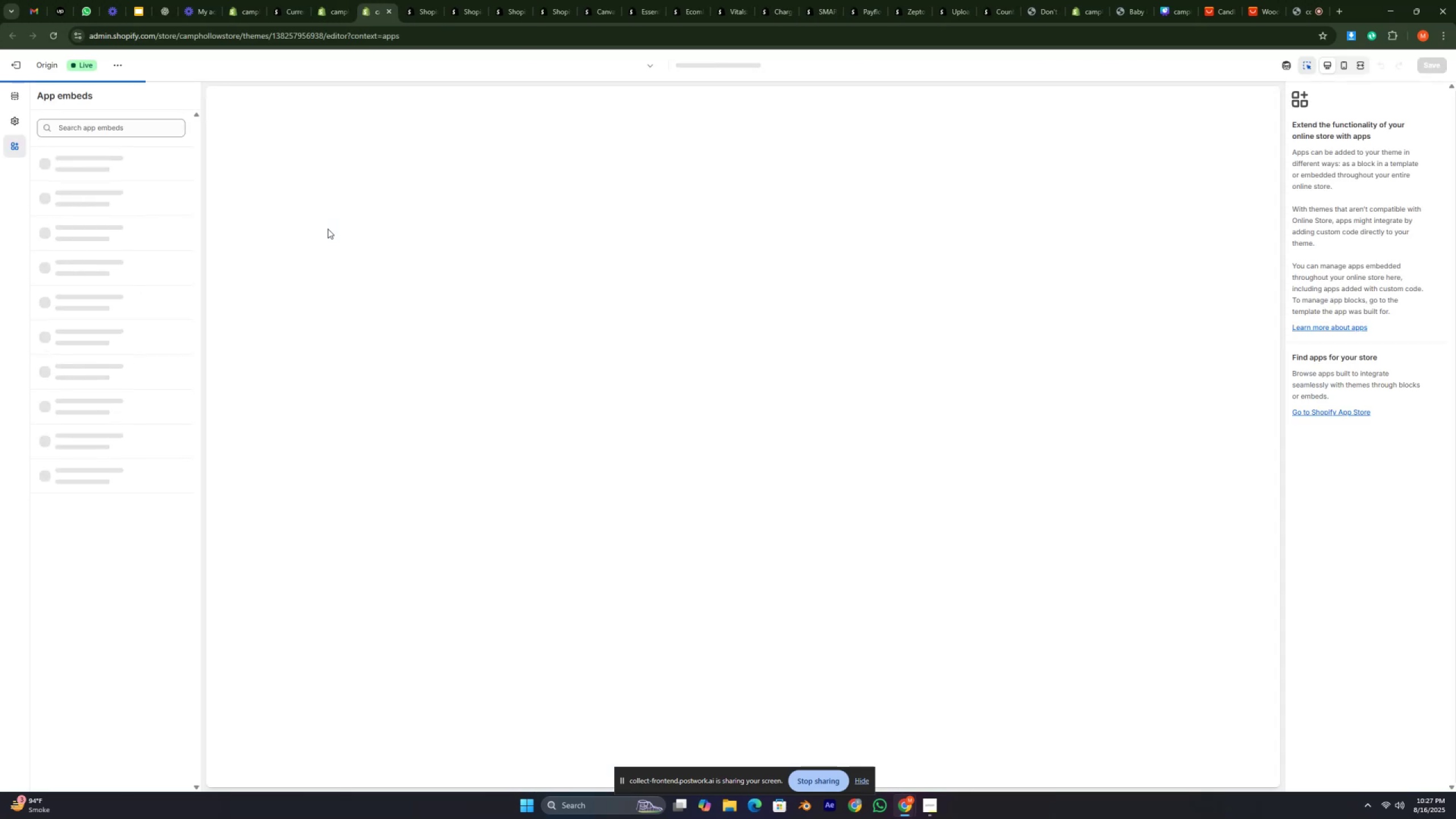 
key(Control+ControlLeft)
 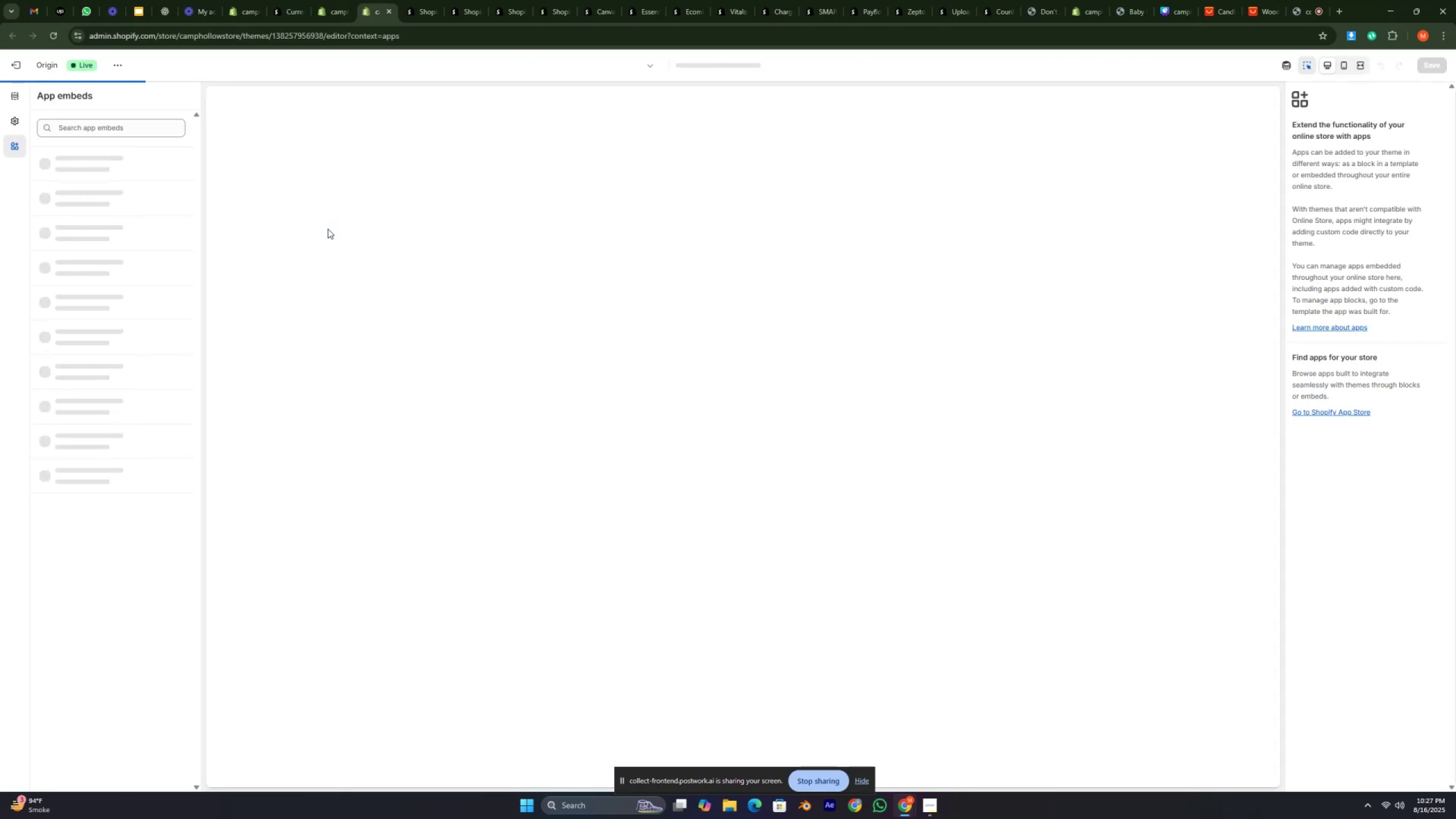 
key(Control+ControlLeft)
 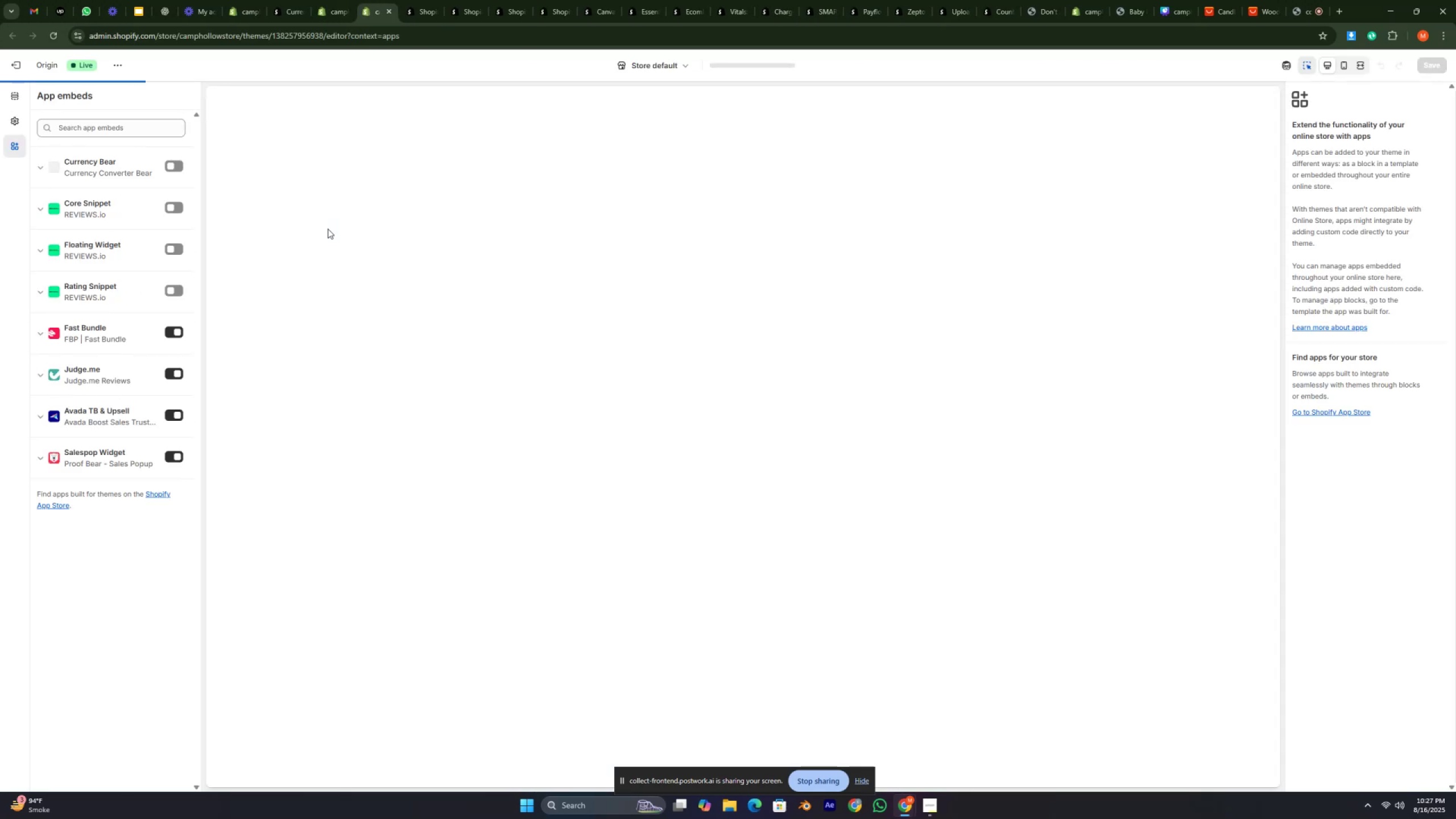 
key(Control+ControlLeft)
 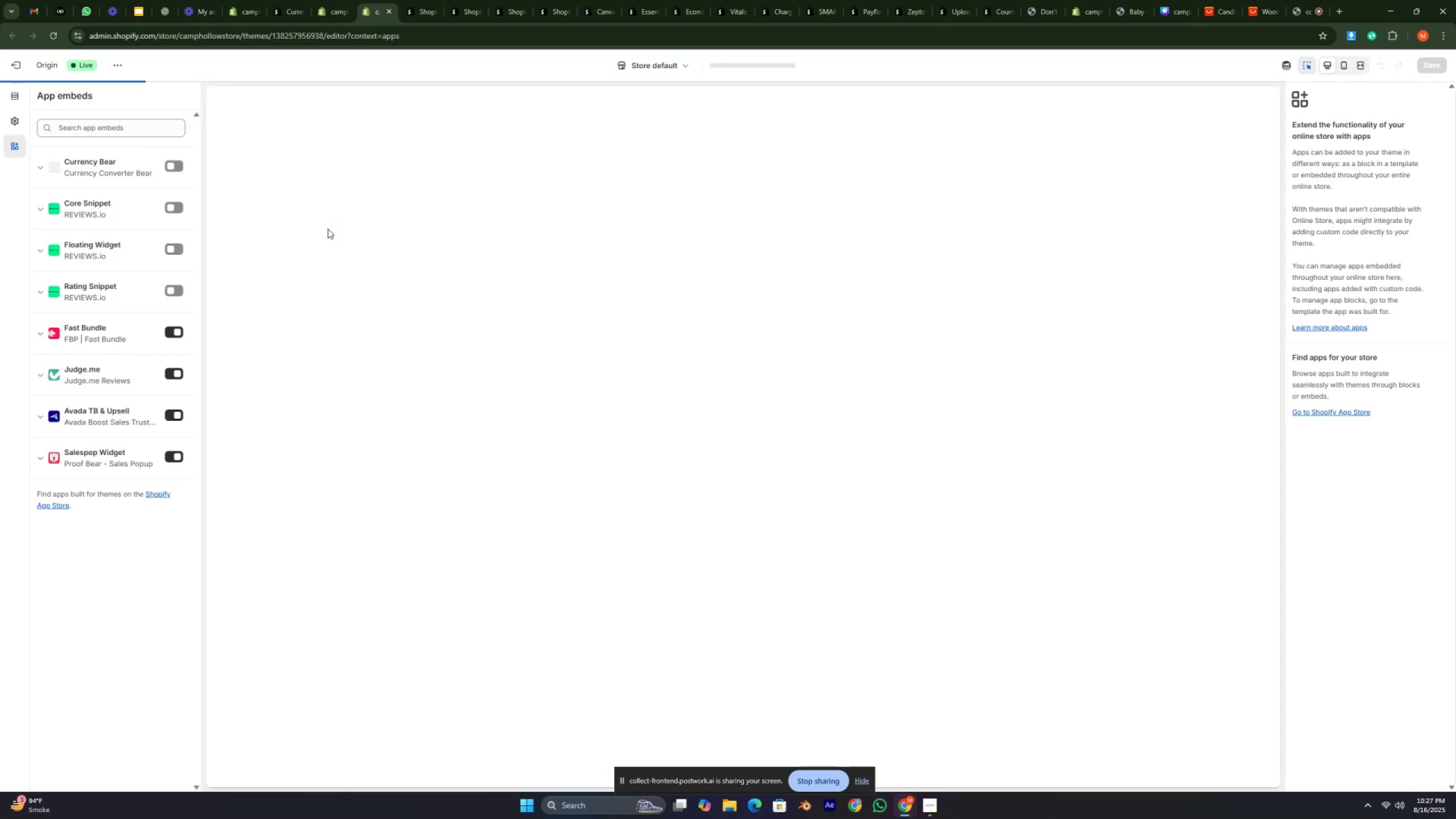 
key(Control+ControlLeft)
 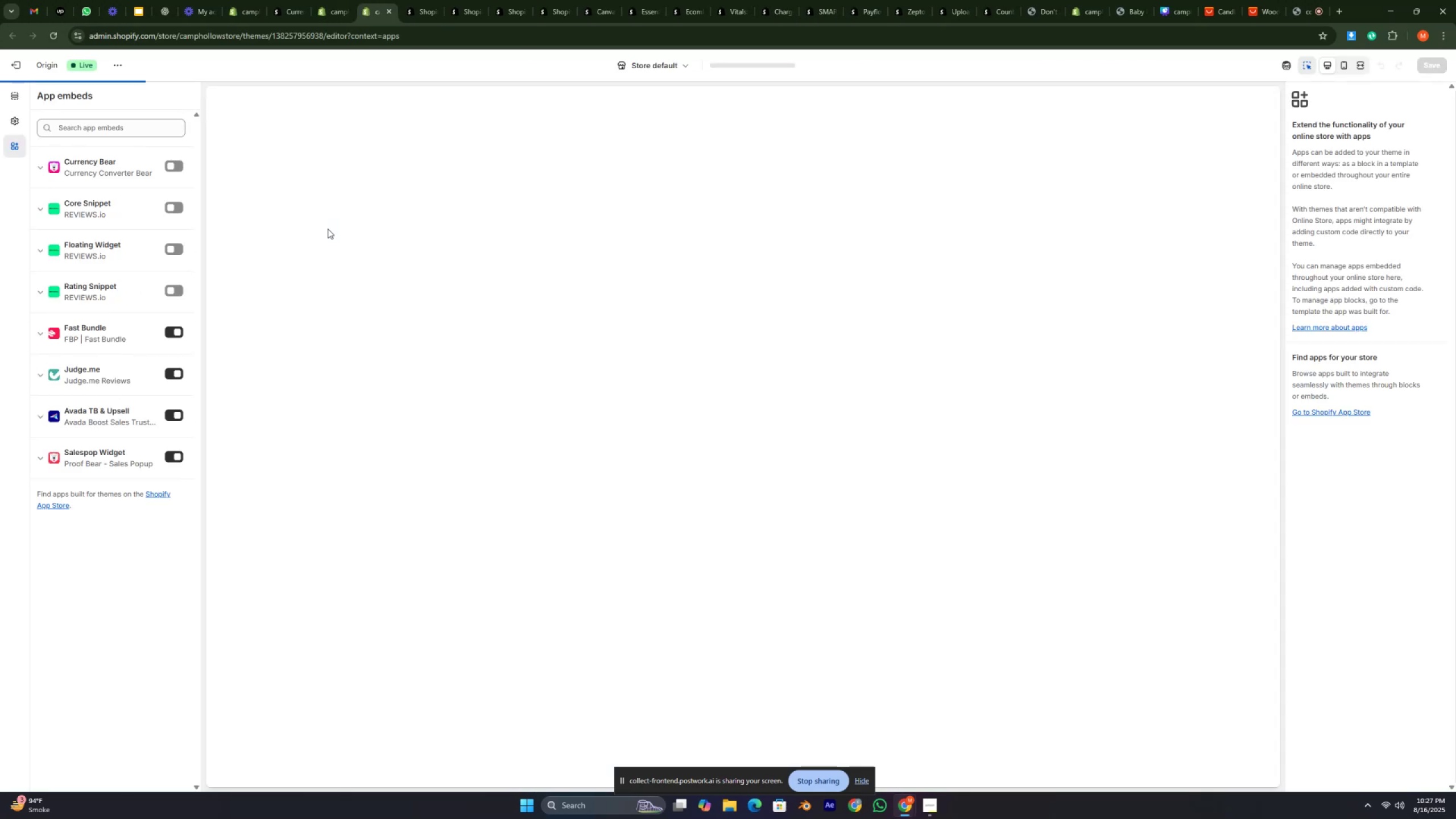 
key(Control+ControlLeft)
 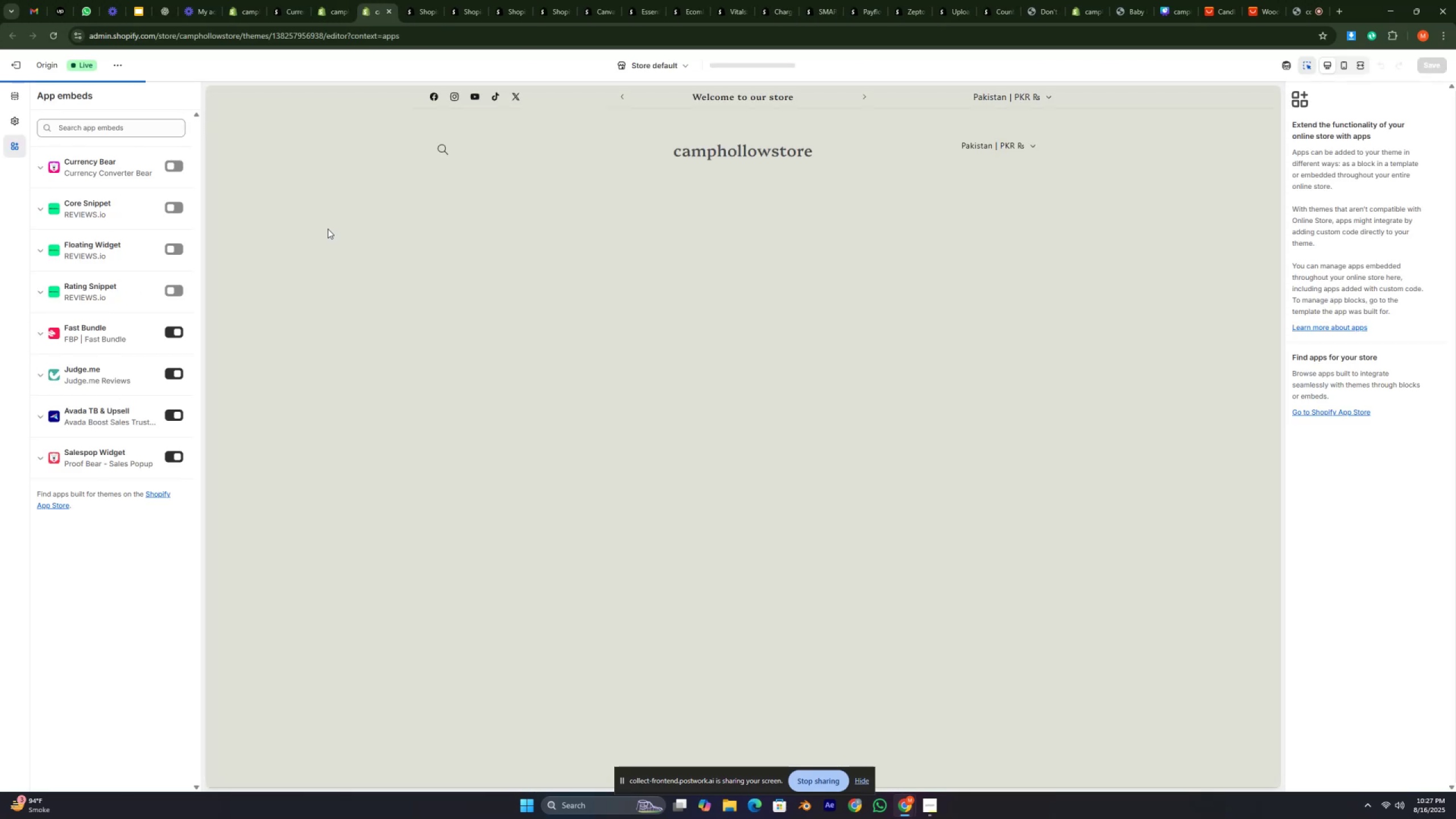 
key(Control+ControlLeft)
 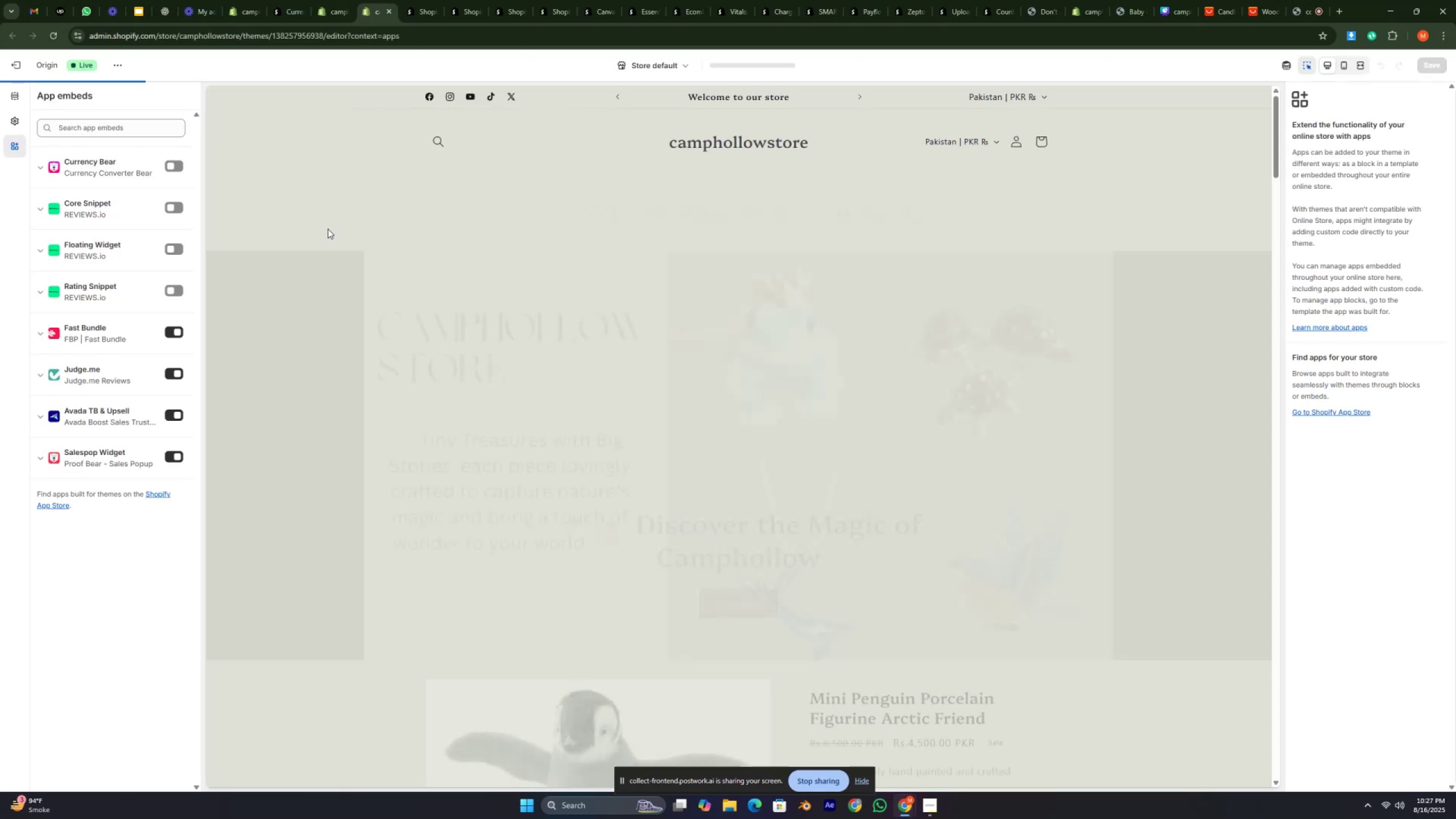 
key(Control+ControlLeft)
 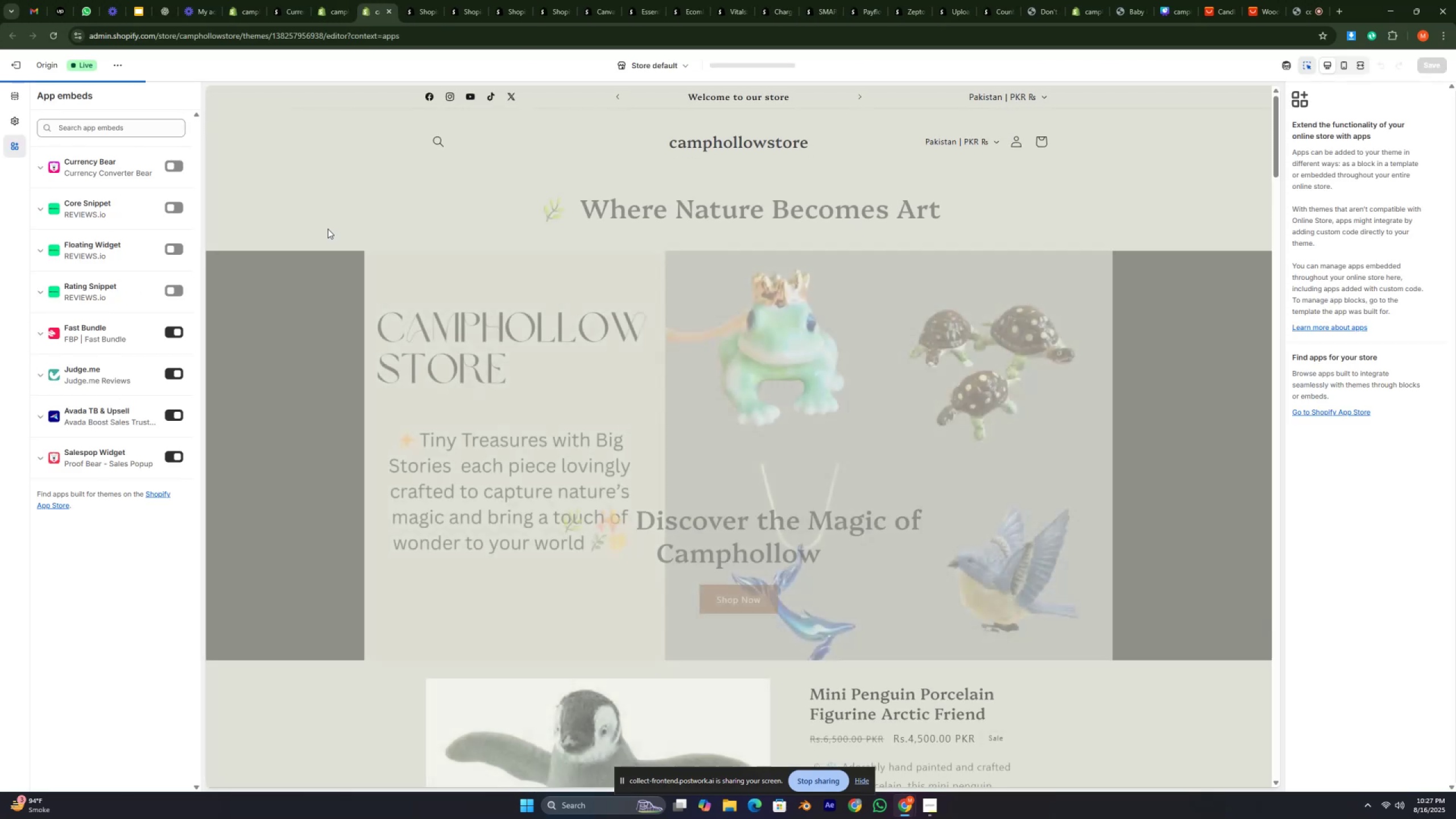 
key(Control+ControlLeft)
 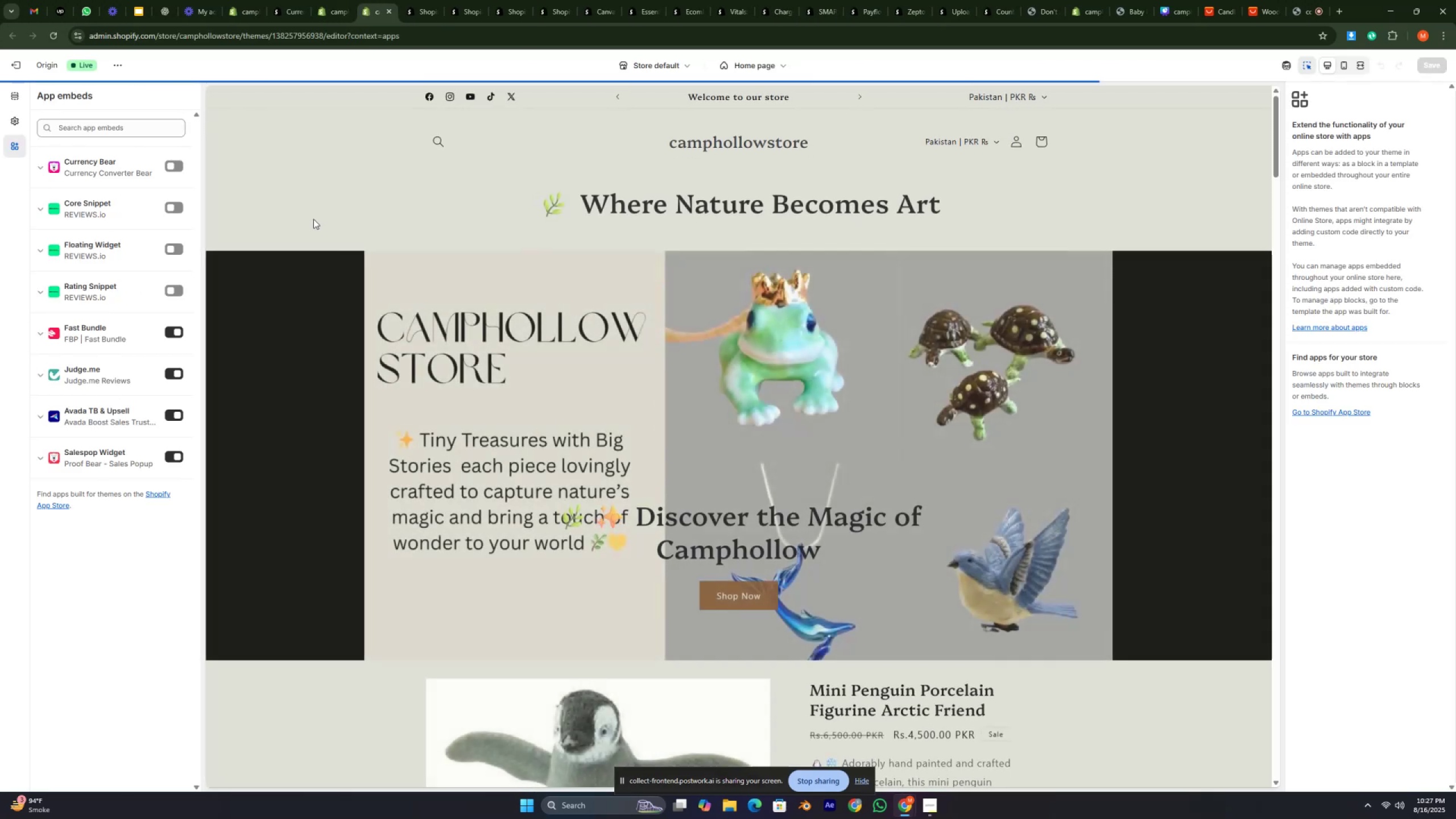 
key(Control+ControlLeft)
 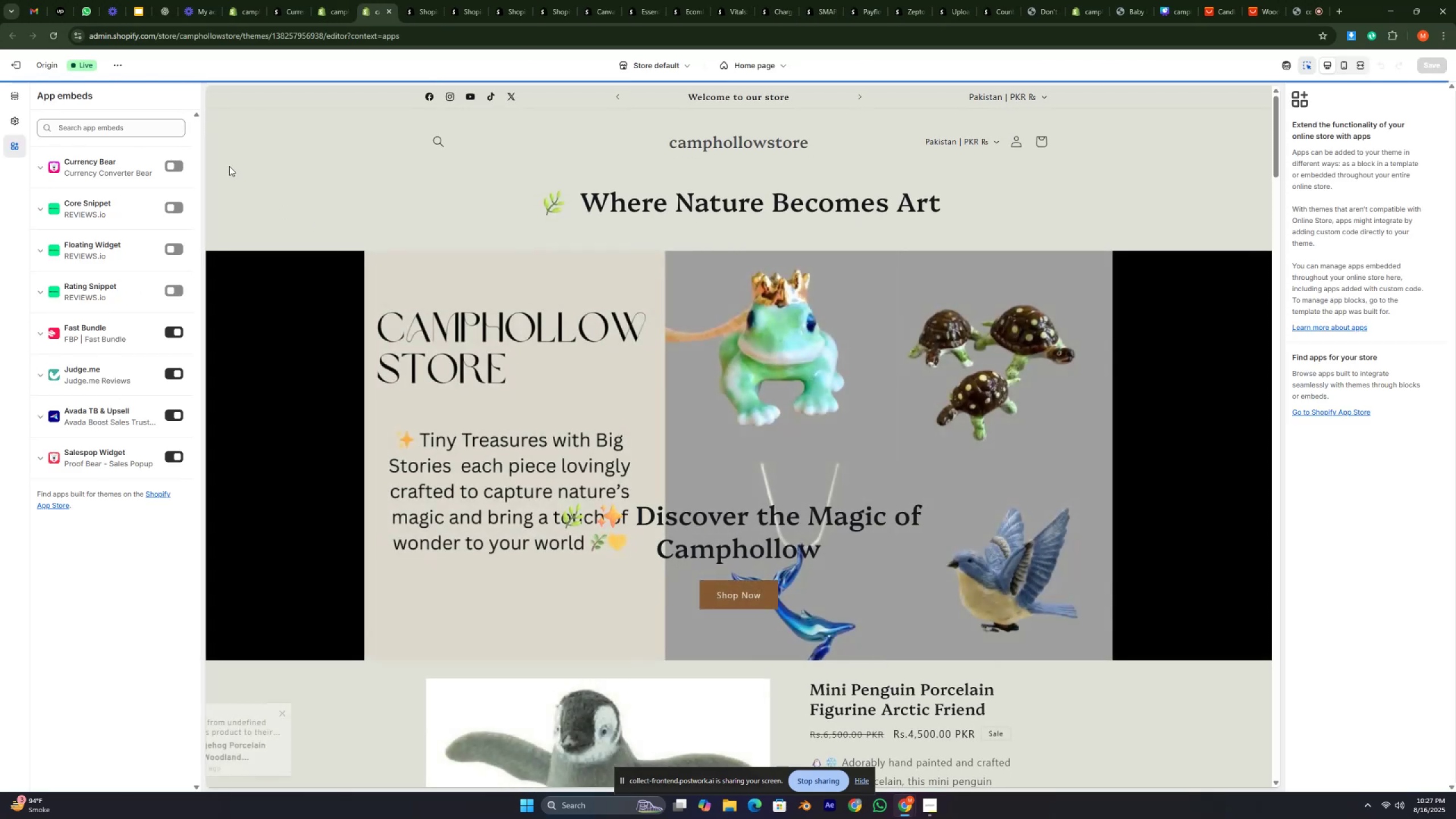 
key(Control+ControlLeft)
 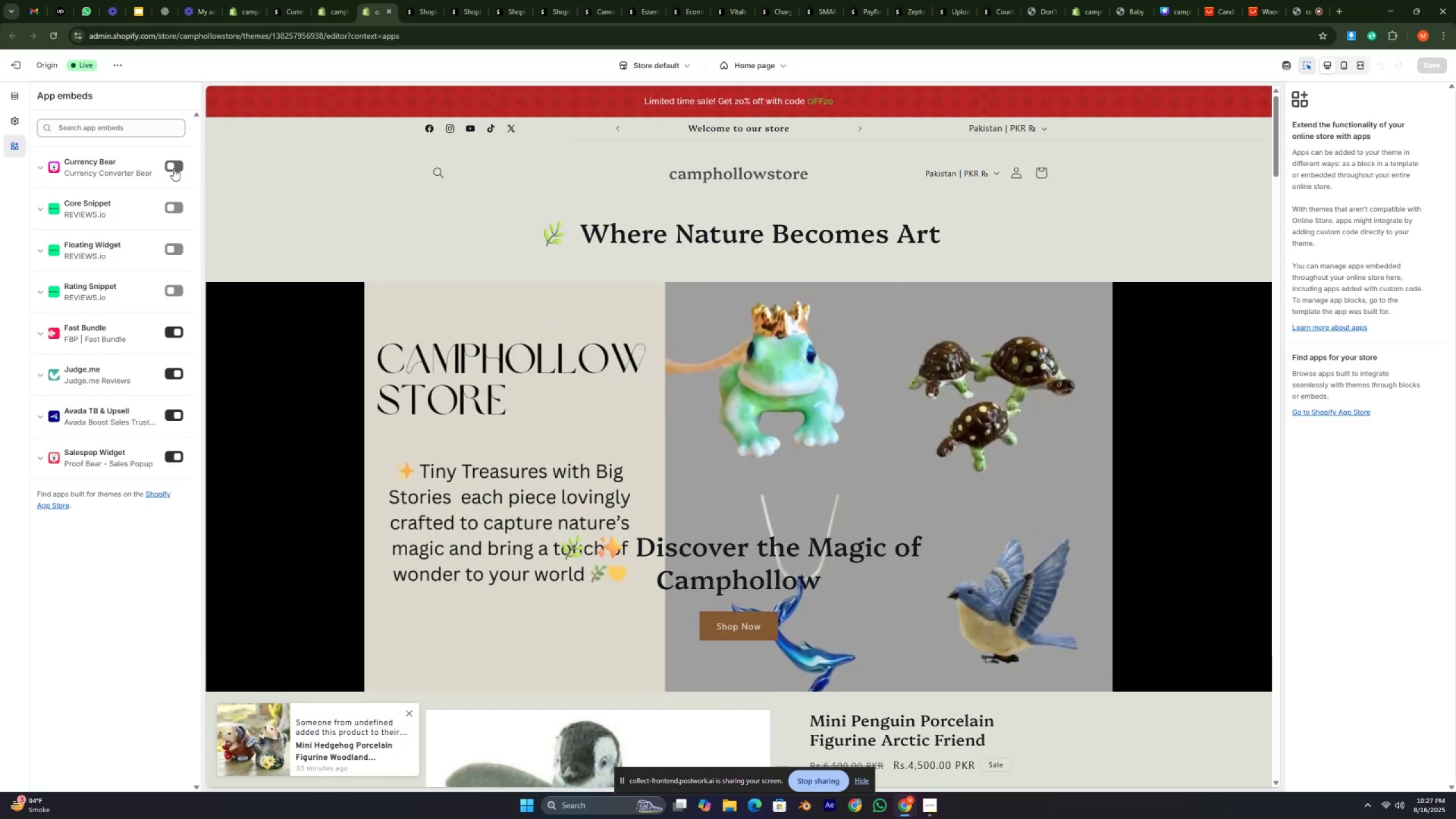 
left_click([172, 168])
 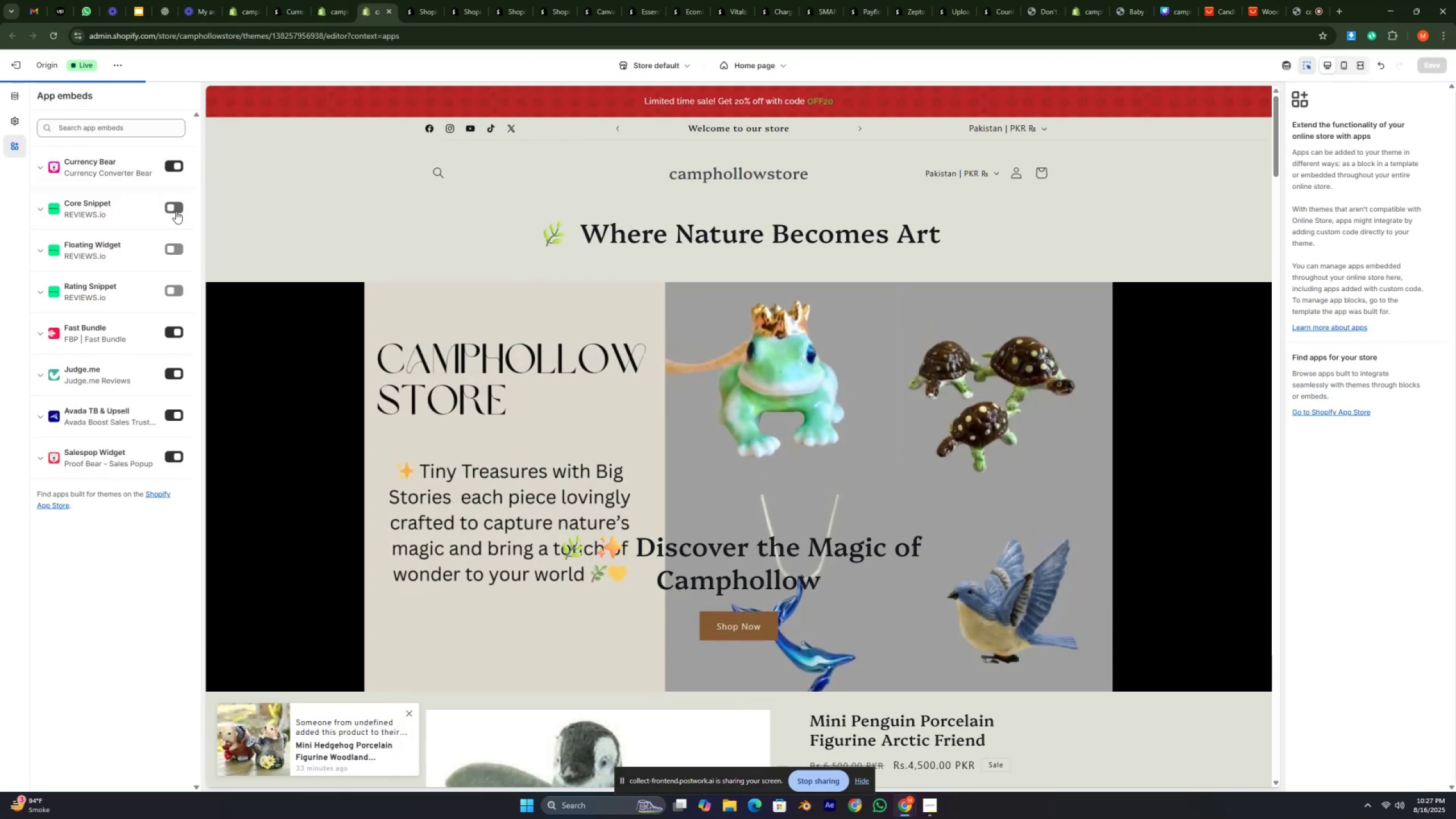 
double_click([180, 251])
 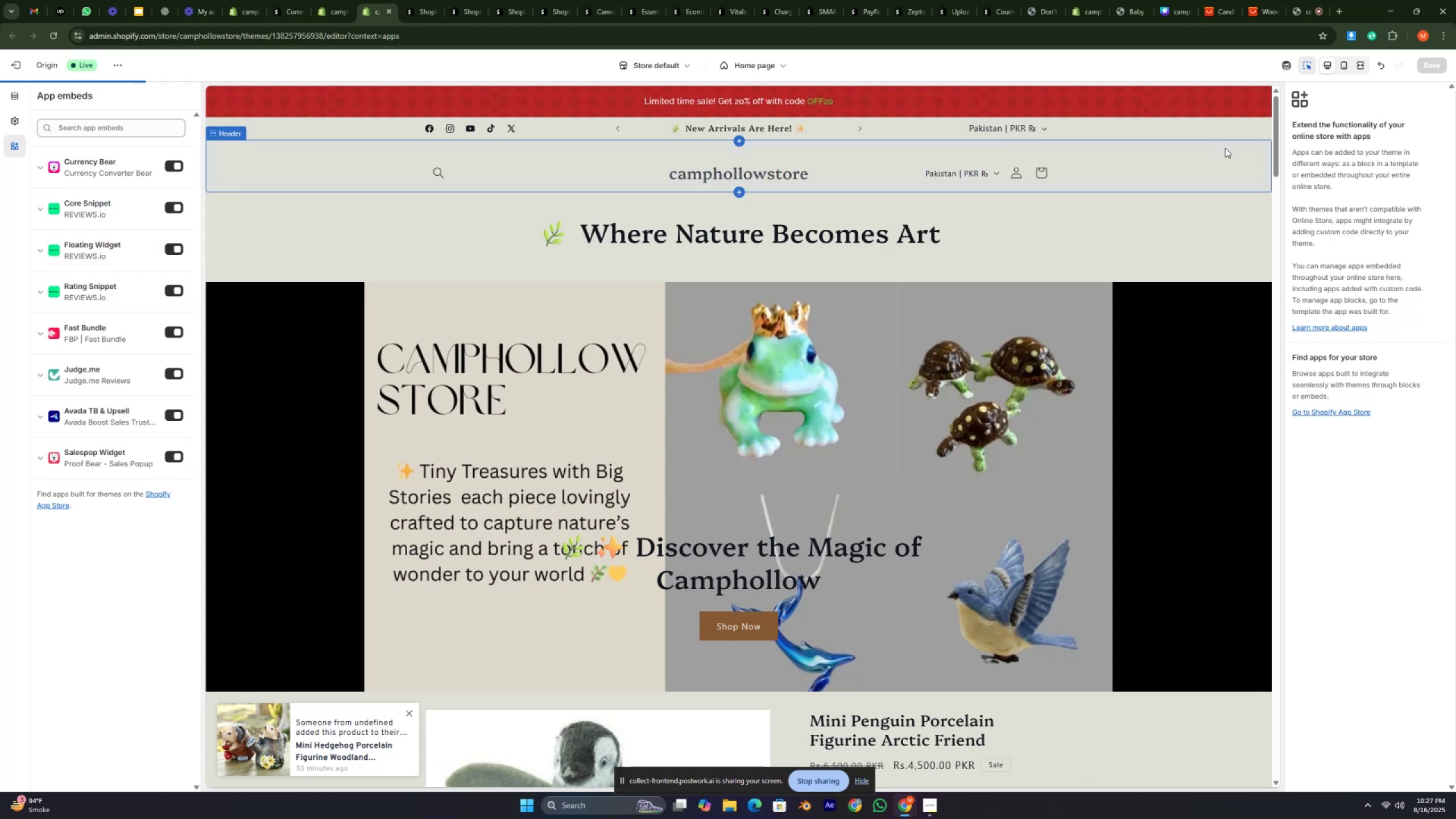 
wait(10.24)
 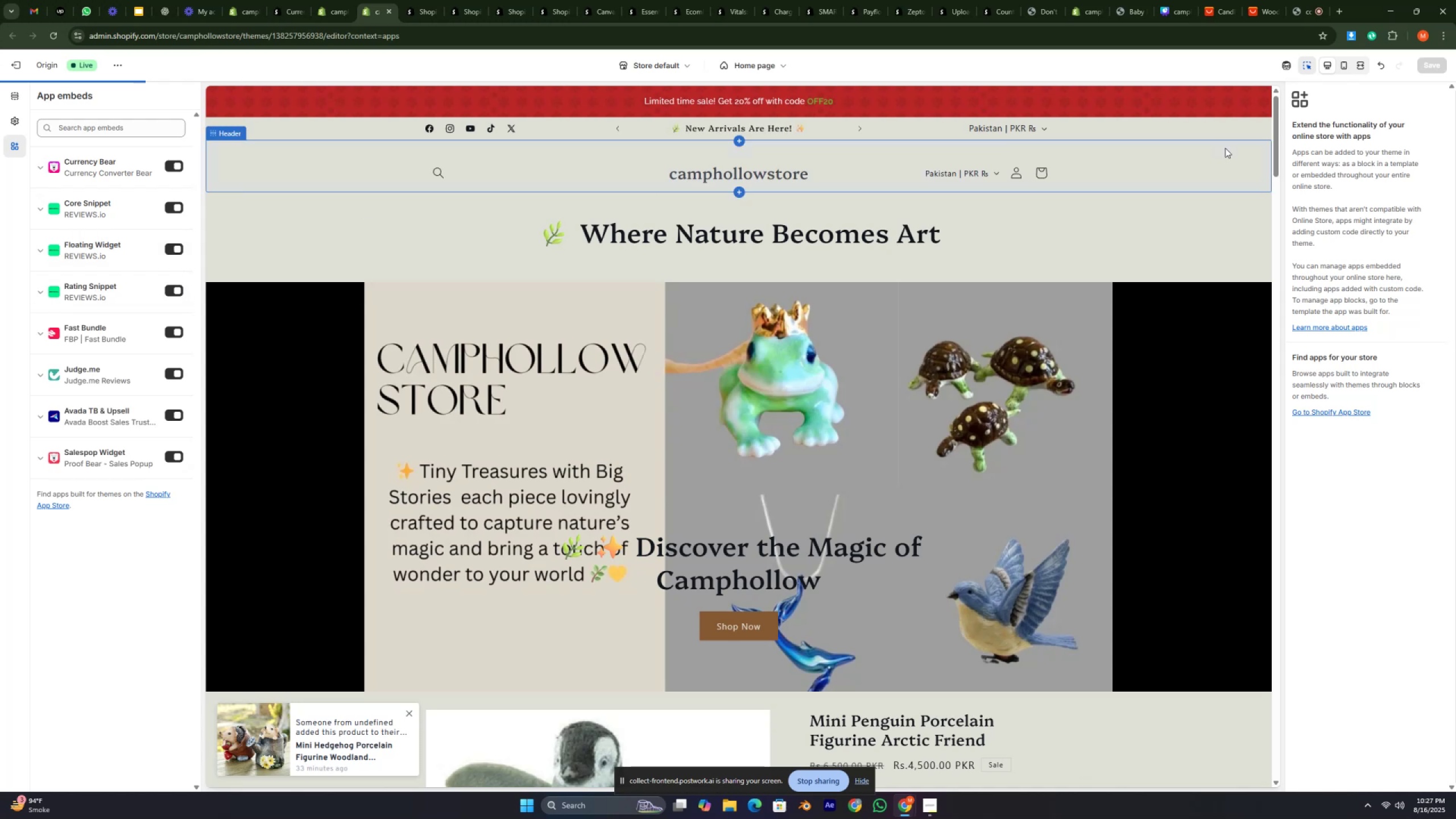 
left_click([1424, 62])
 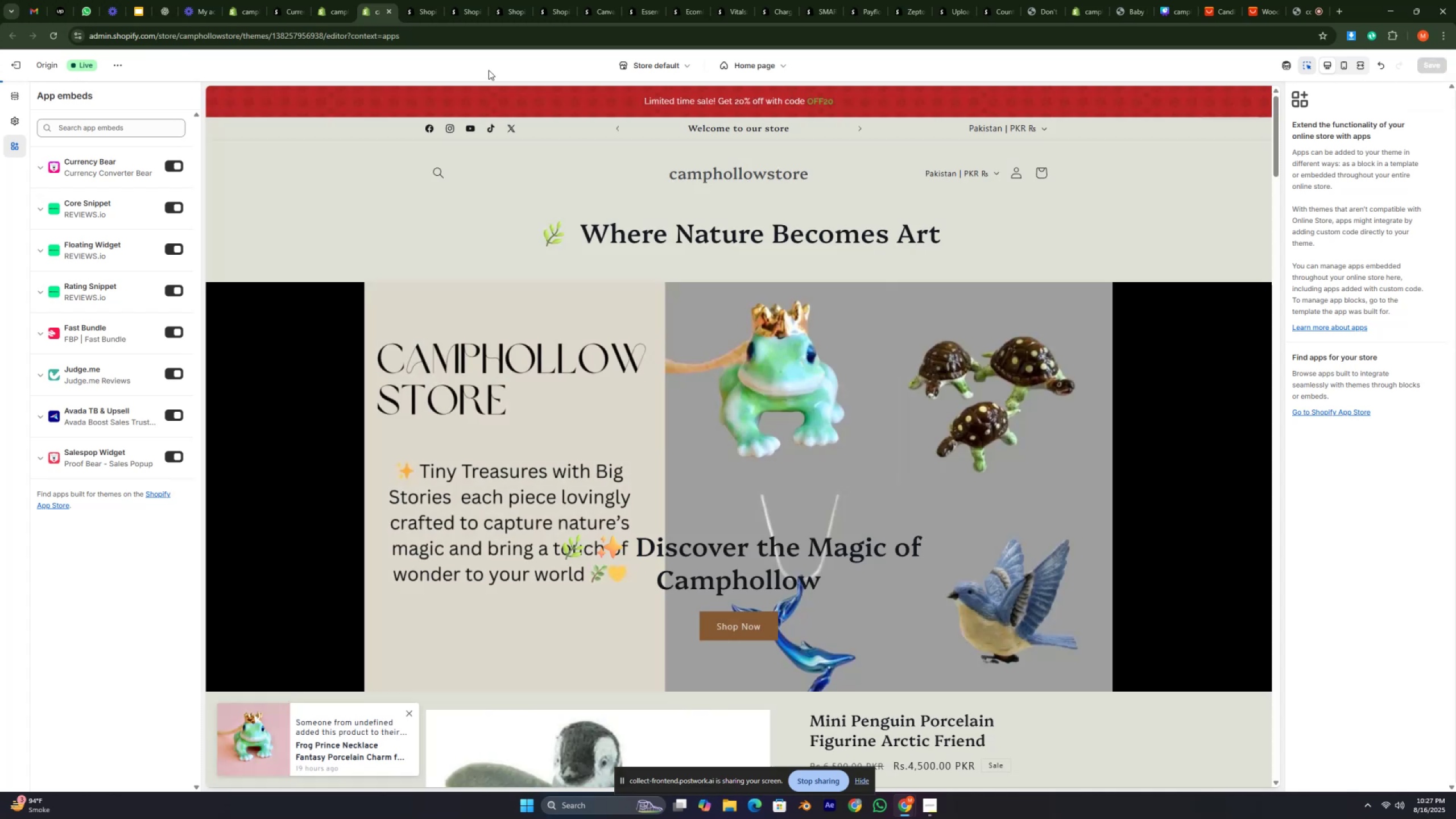 
left_click([469, 64])
 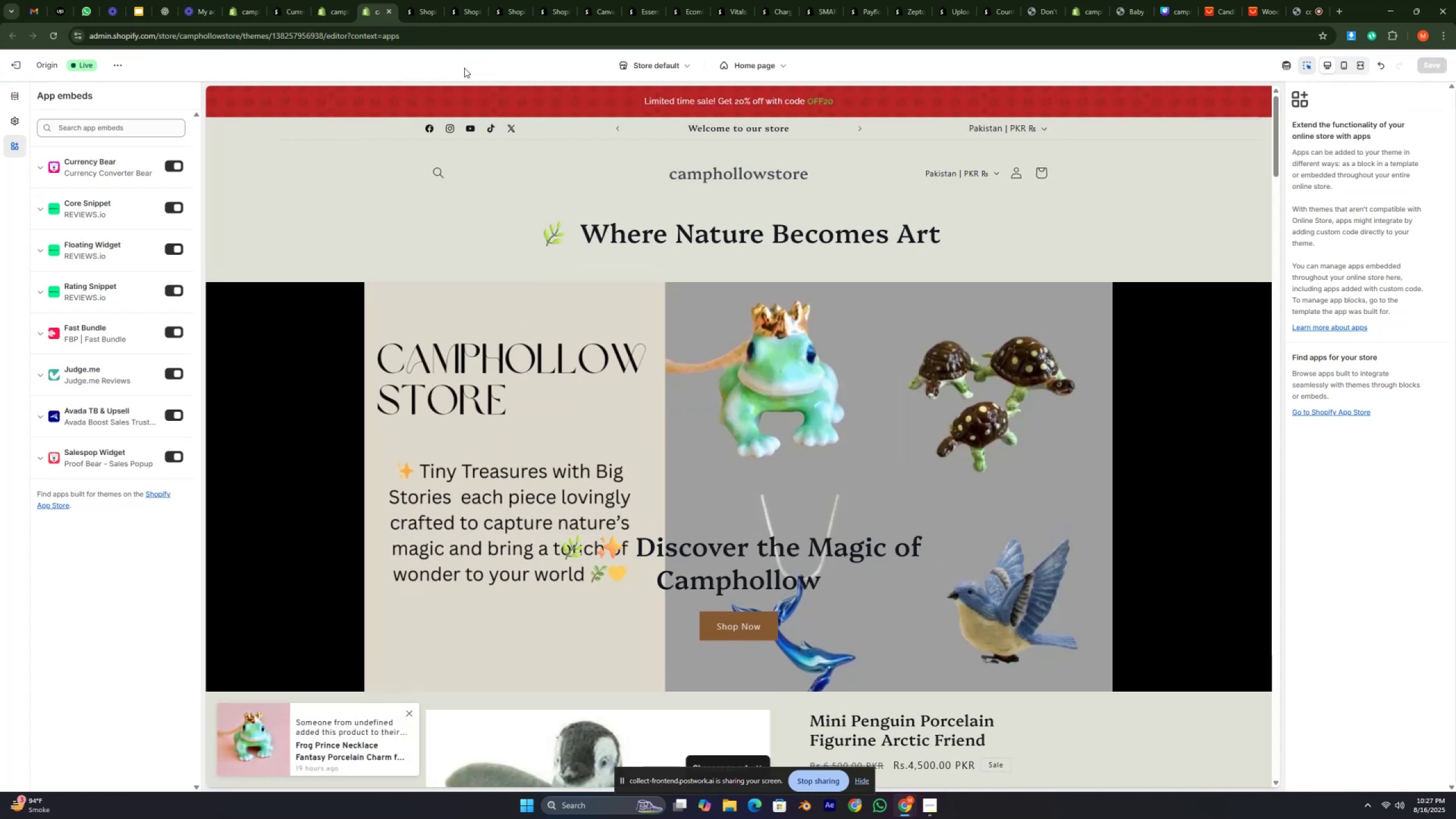 
wait(5.91)
 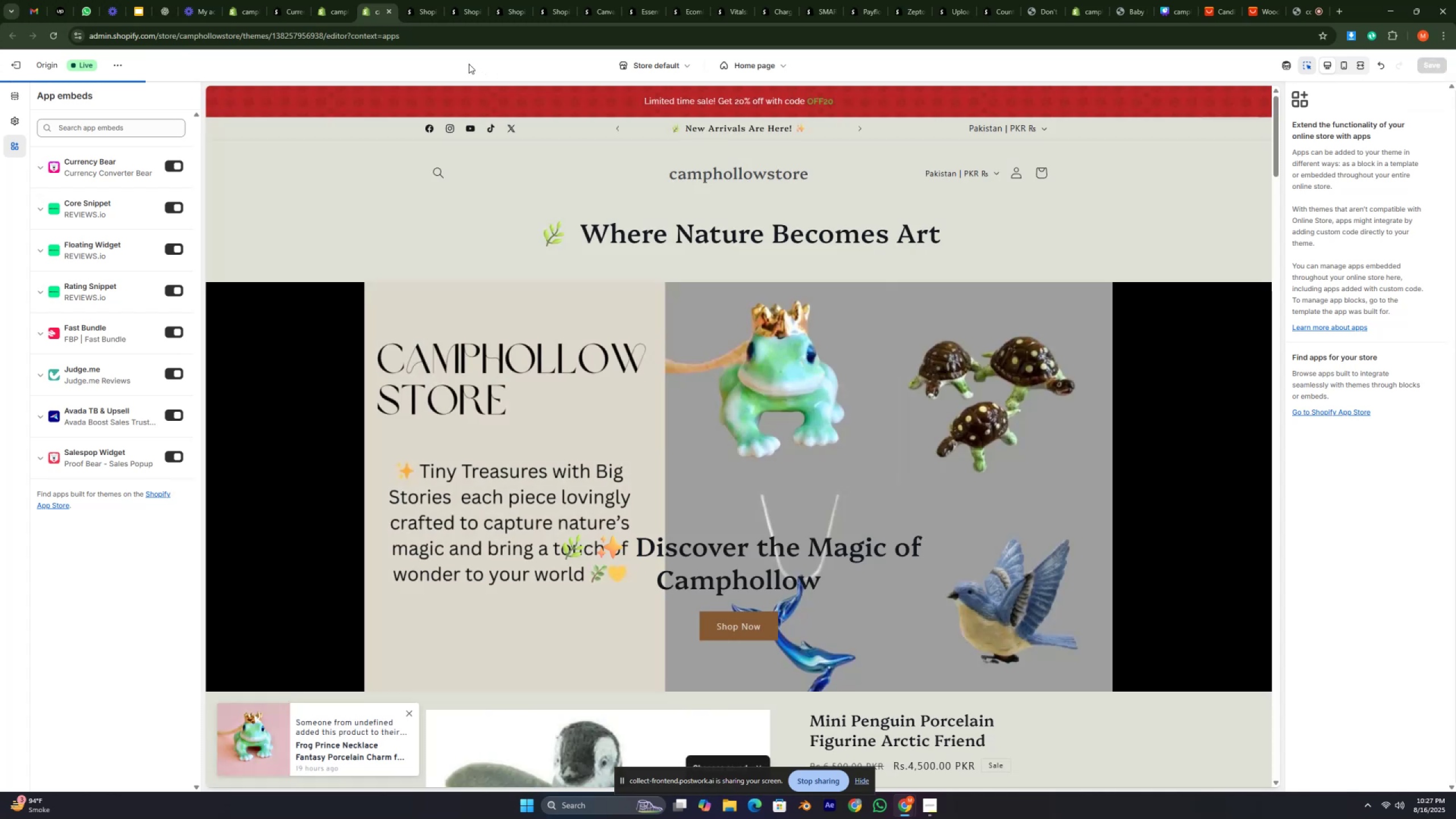 
scroll: coordinate [455, 398], scroll_direction: down, amount: 7.0
 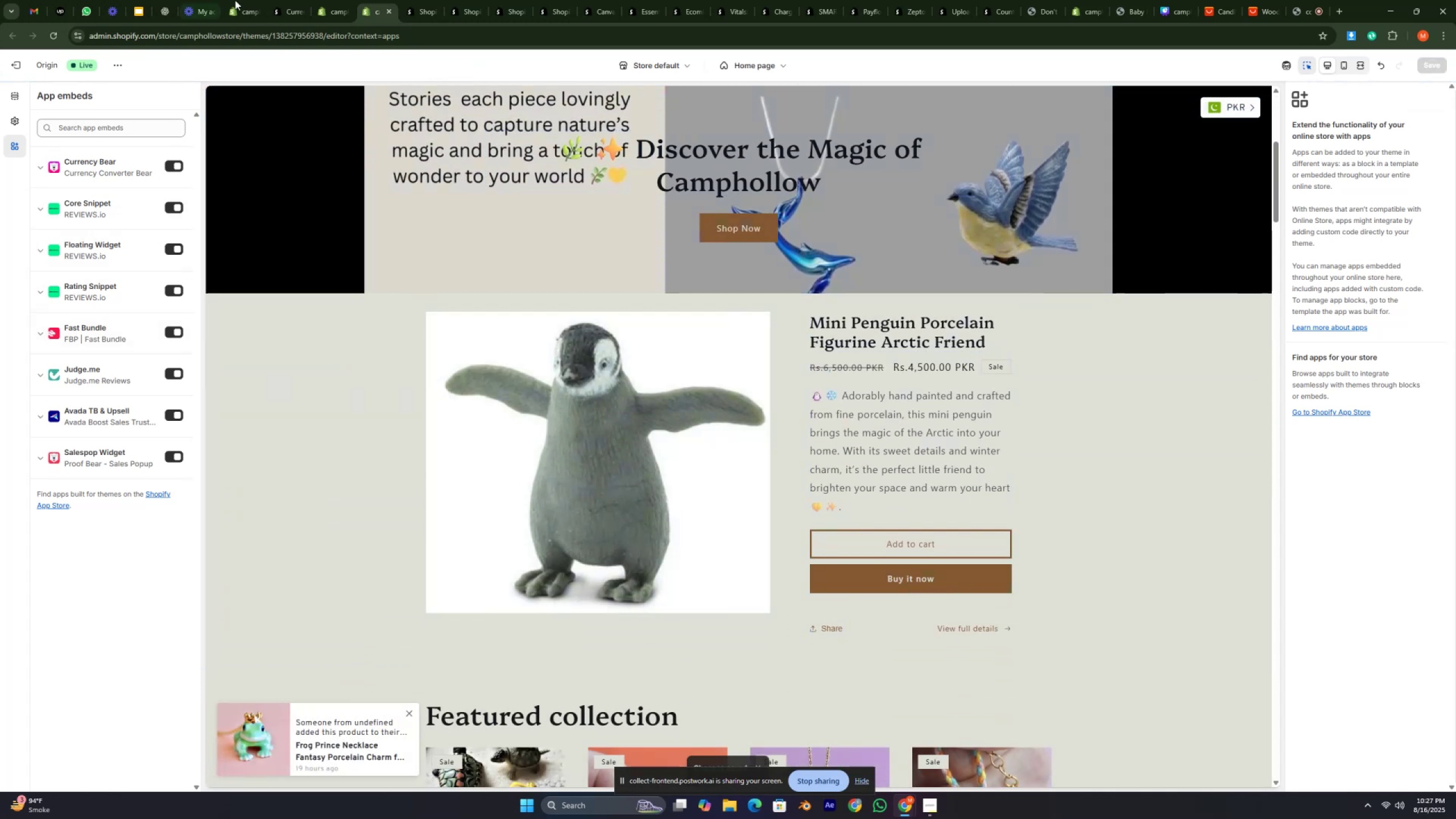 
left_click([327, 0])
 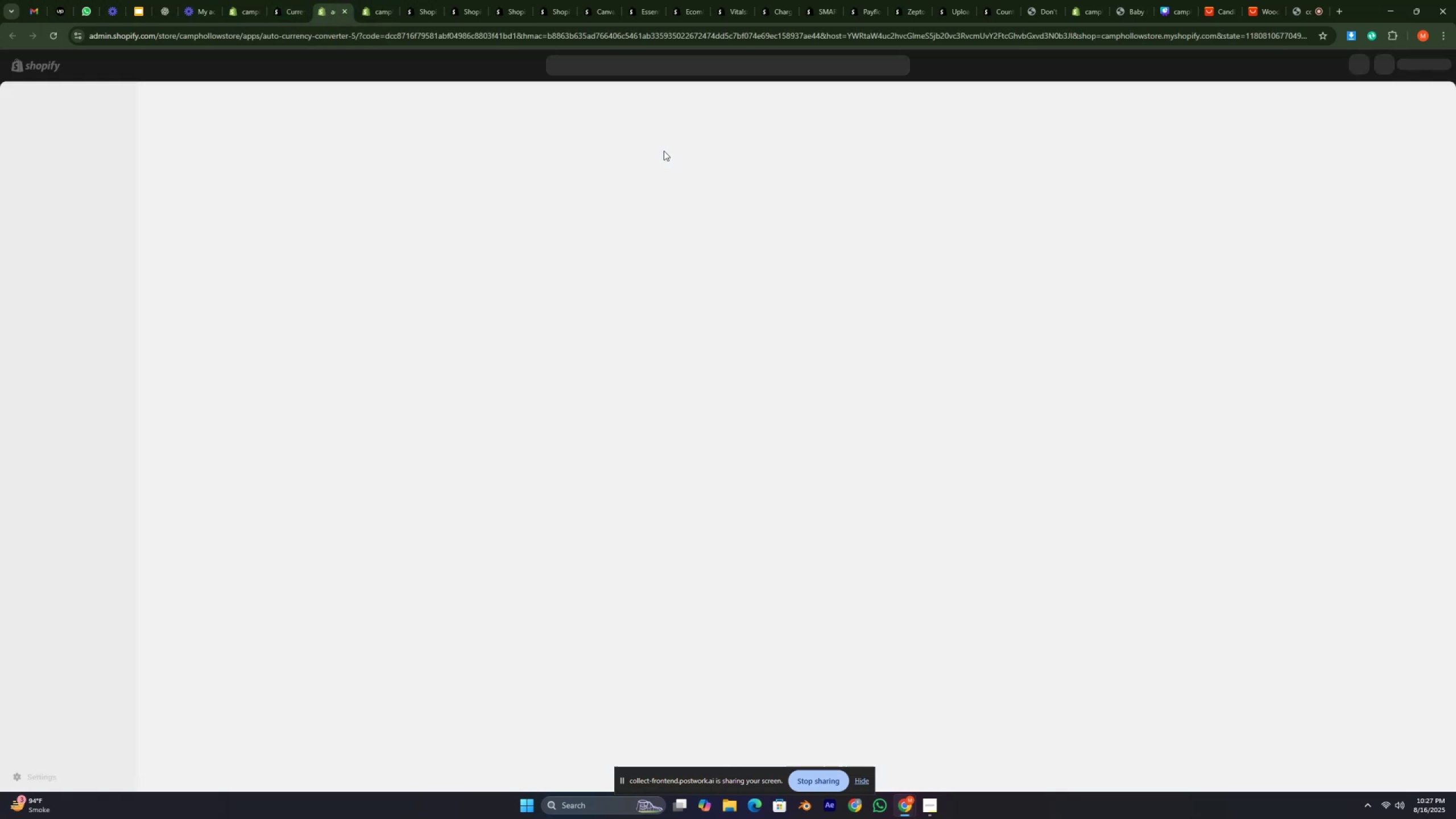 
wait(8.28)
 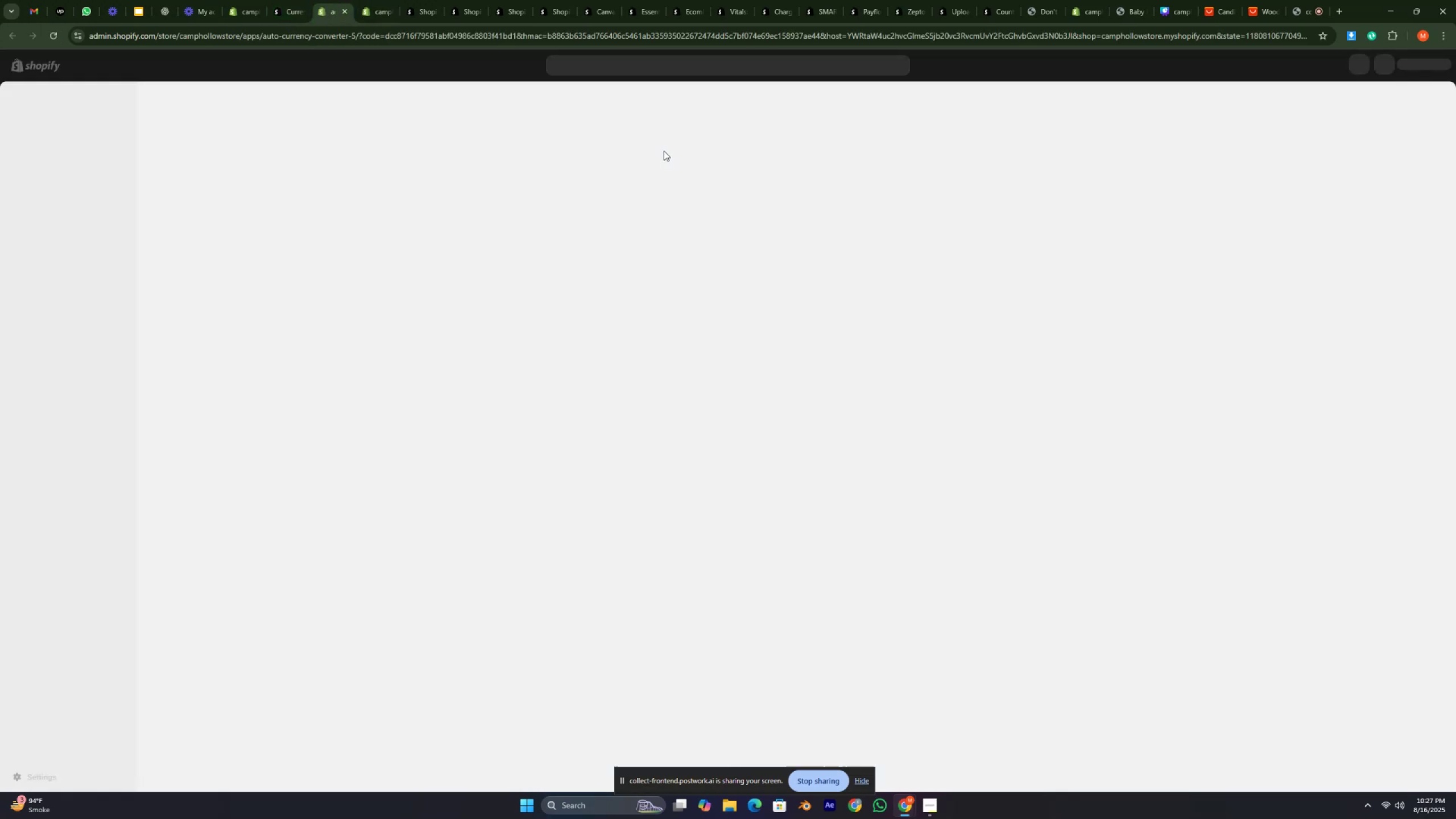 
scroll: coordinate [346, 229], scroll_direction: up, amount: 9.0
 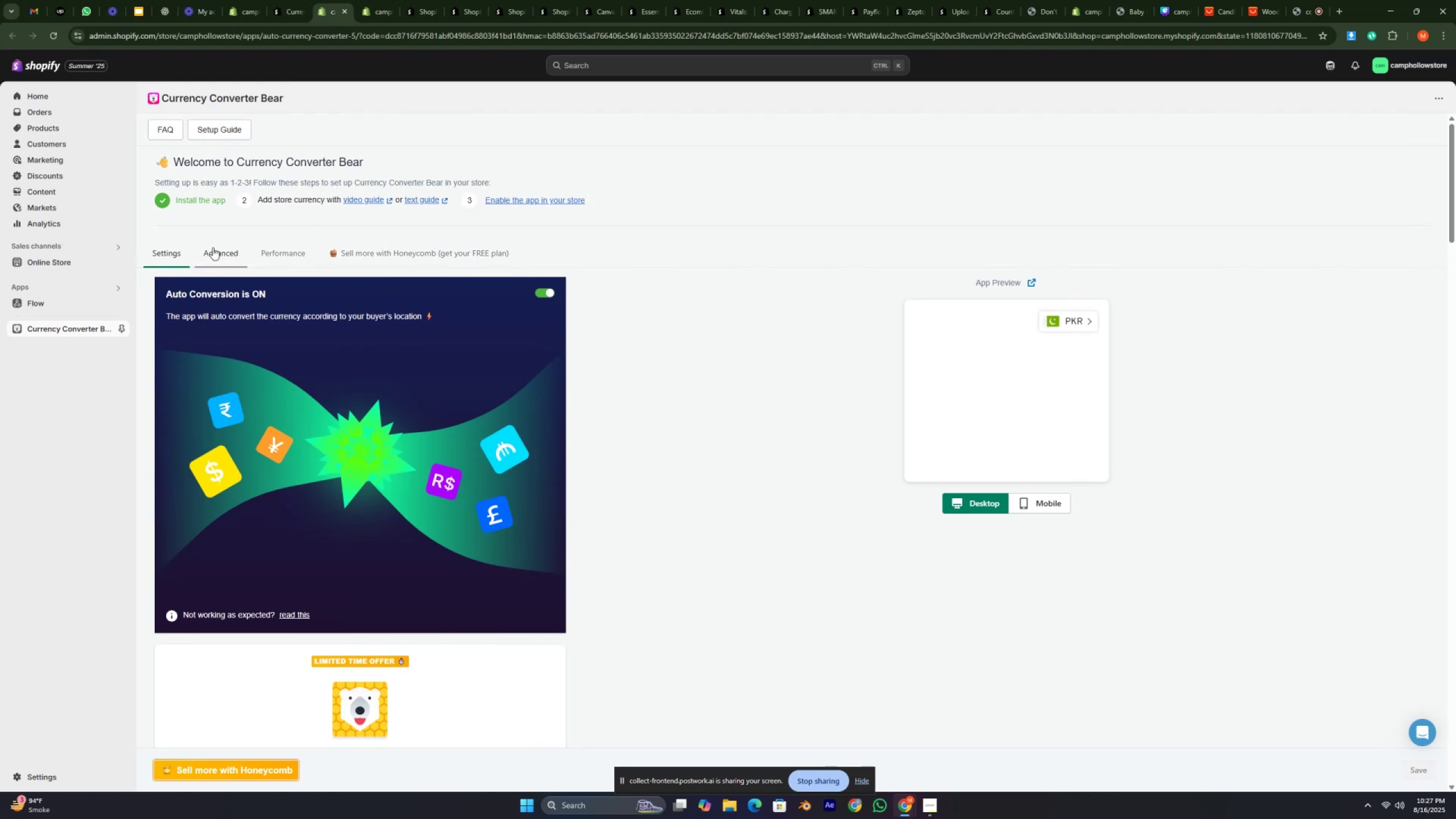 
left_click([214, 256])
 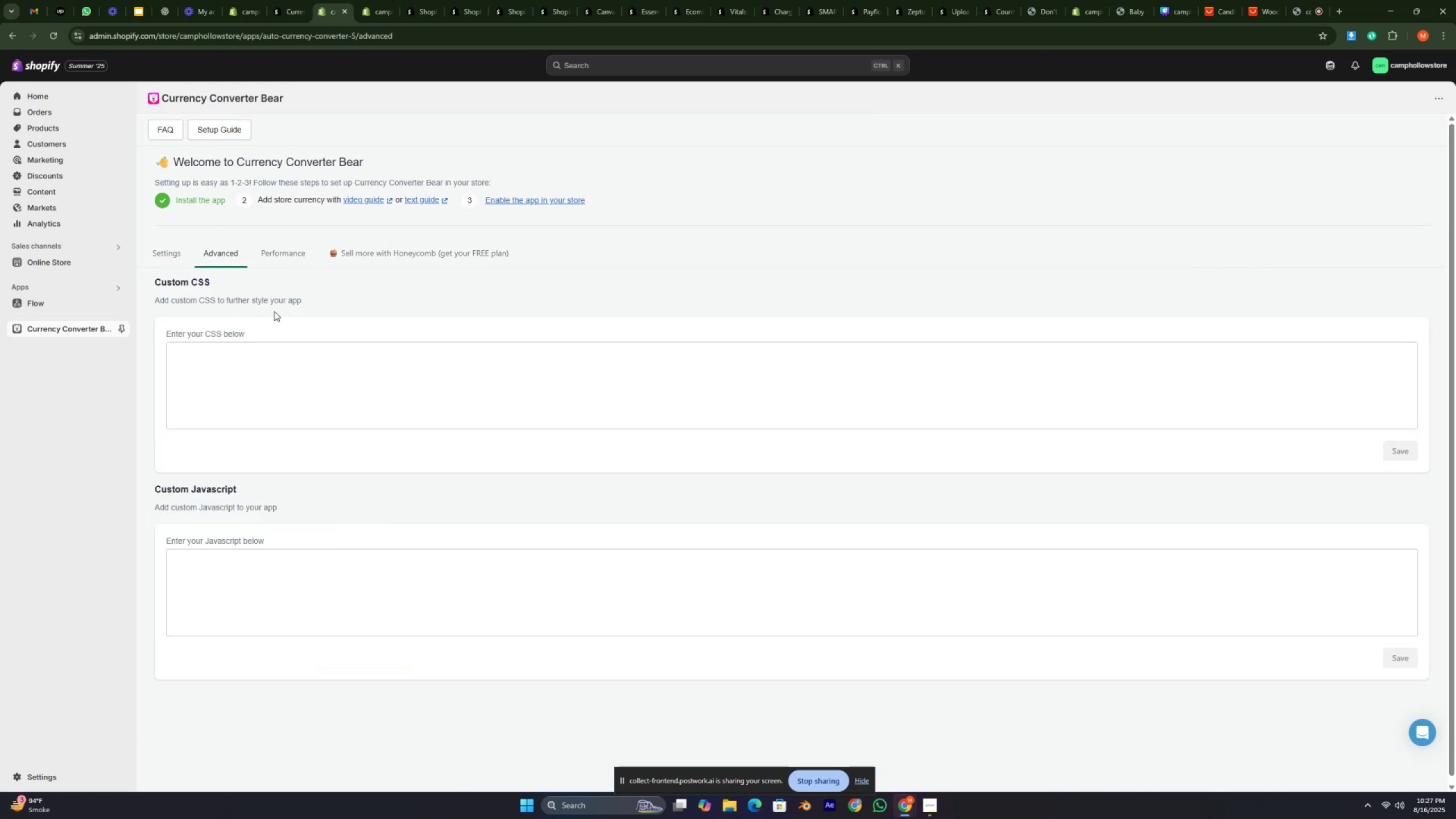 
double_click([328, 304])
 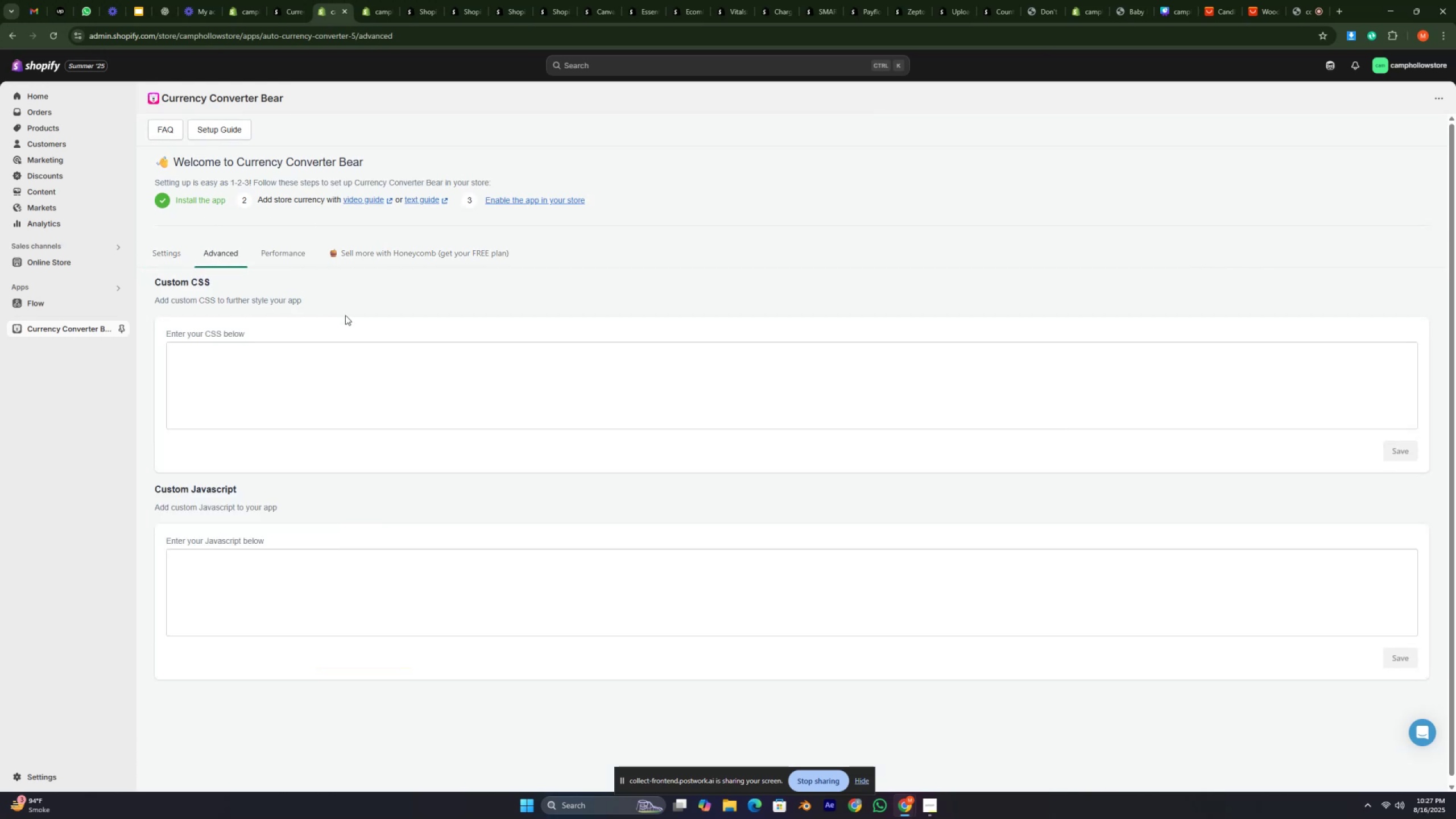 
scroll: coordinate [362, 328], scroll_direction: down, amount: 4.0
 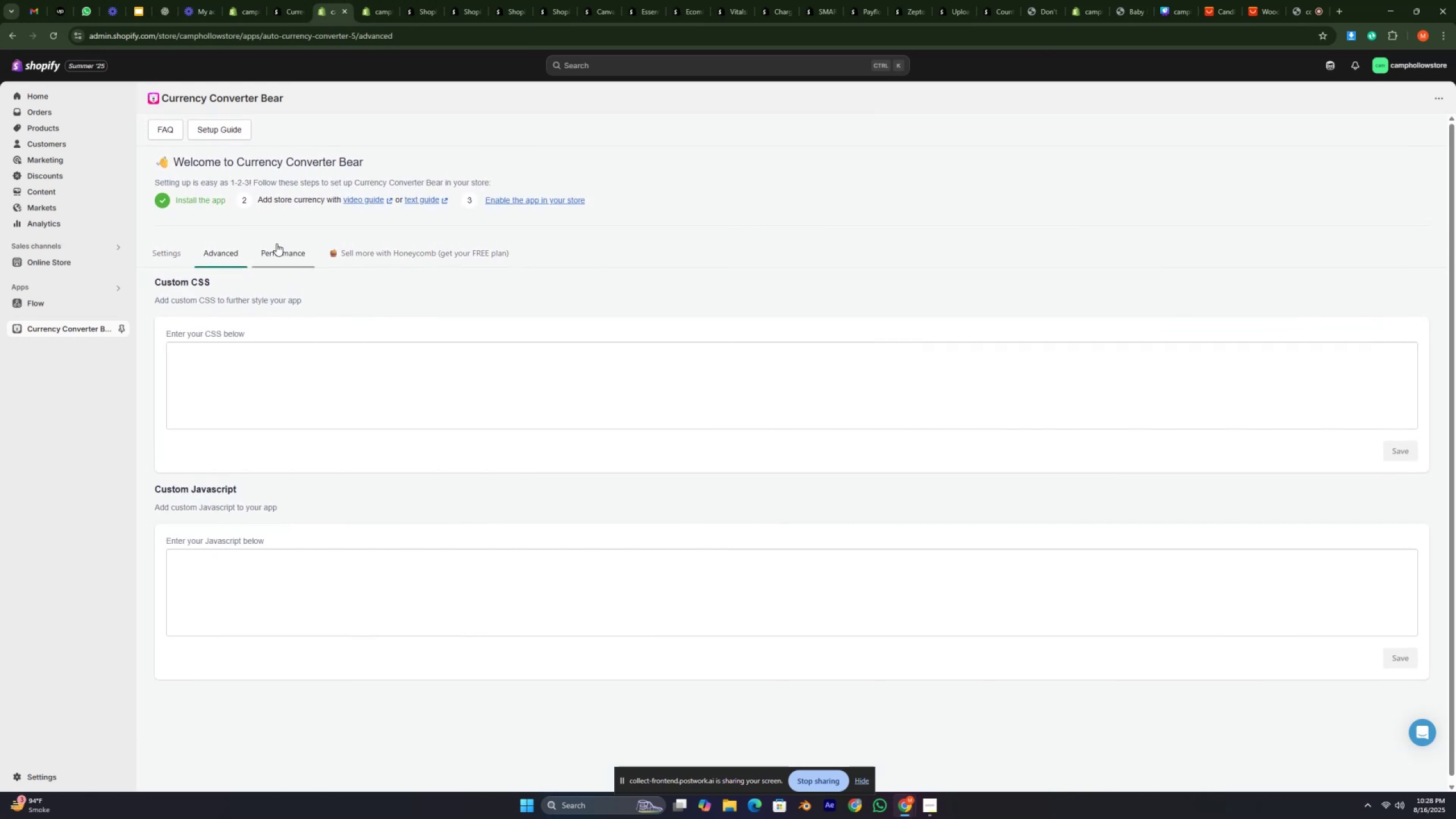 
left_click([276, 243])
 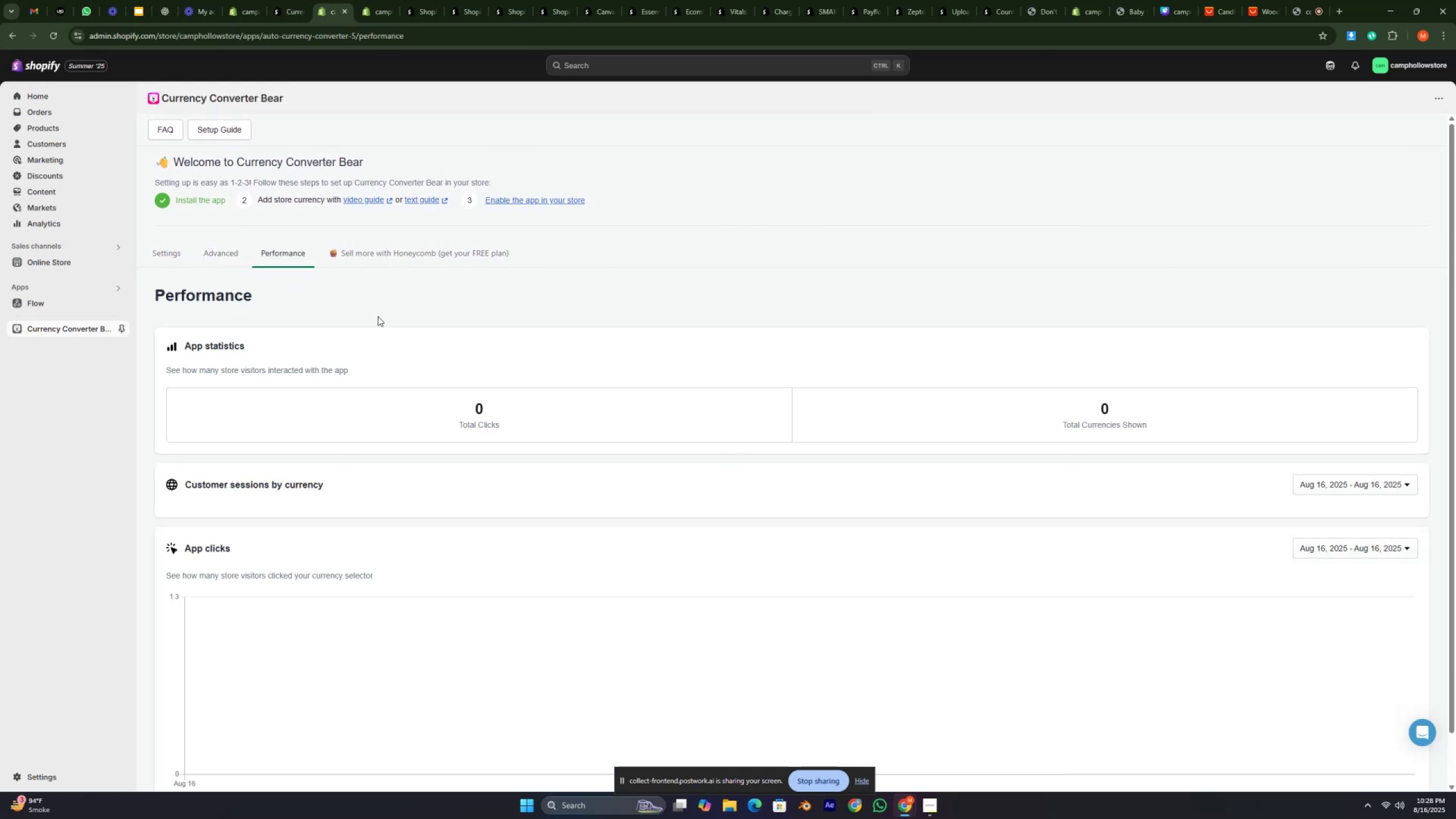 
scroll: coordinate [443, 415], scroll_direction: down, amount: 2.0
 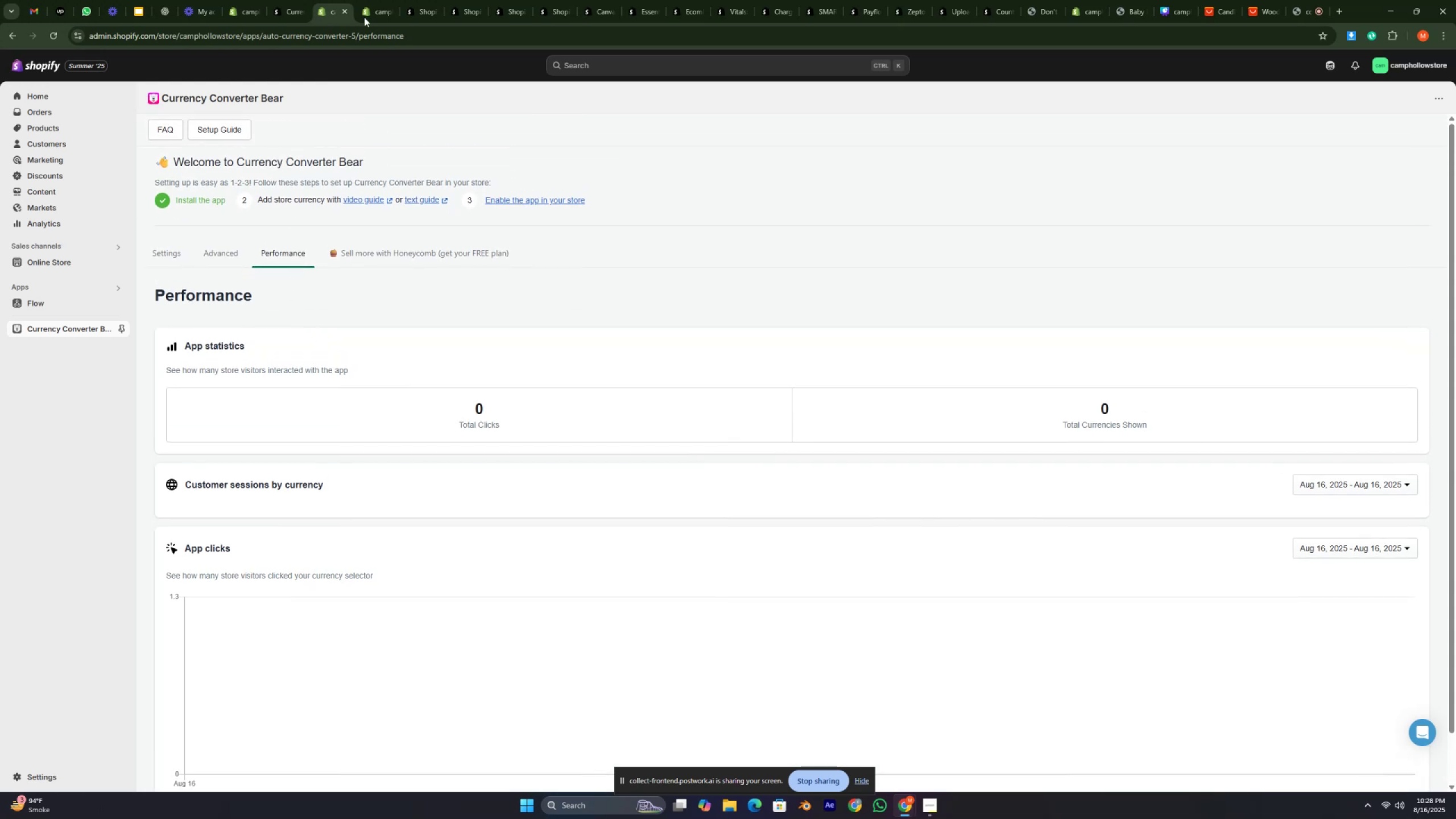 
left_click([378, 0])
 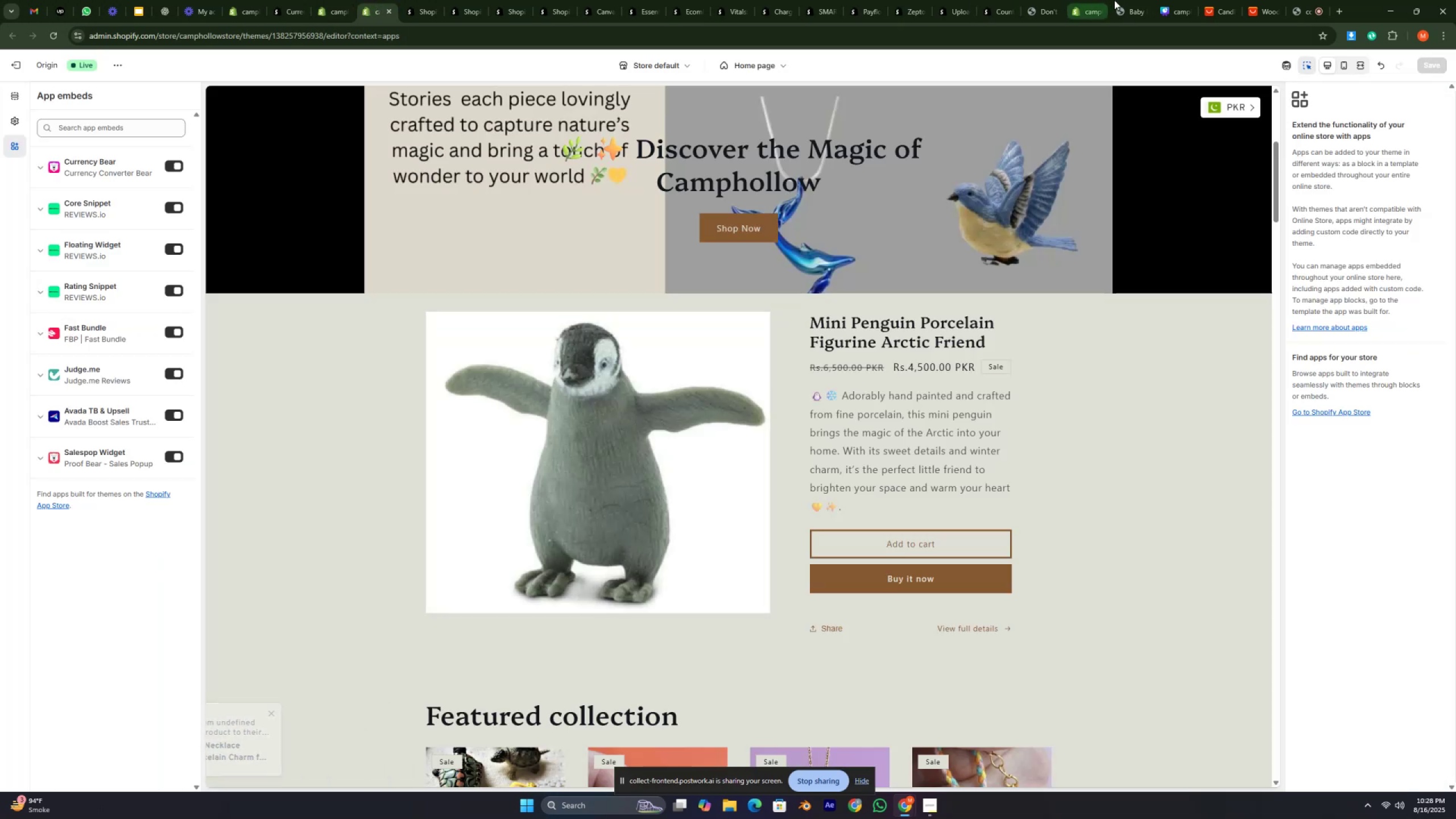 
left_click([1134, 0])
 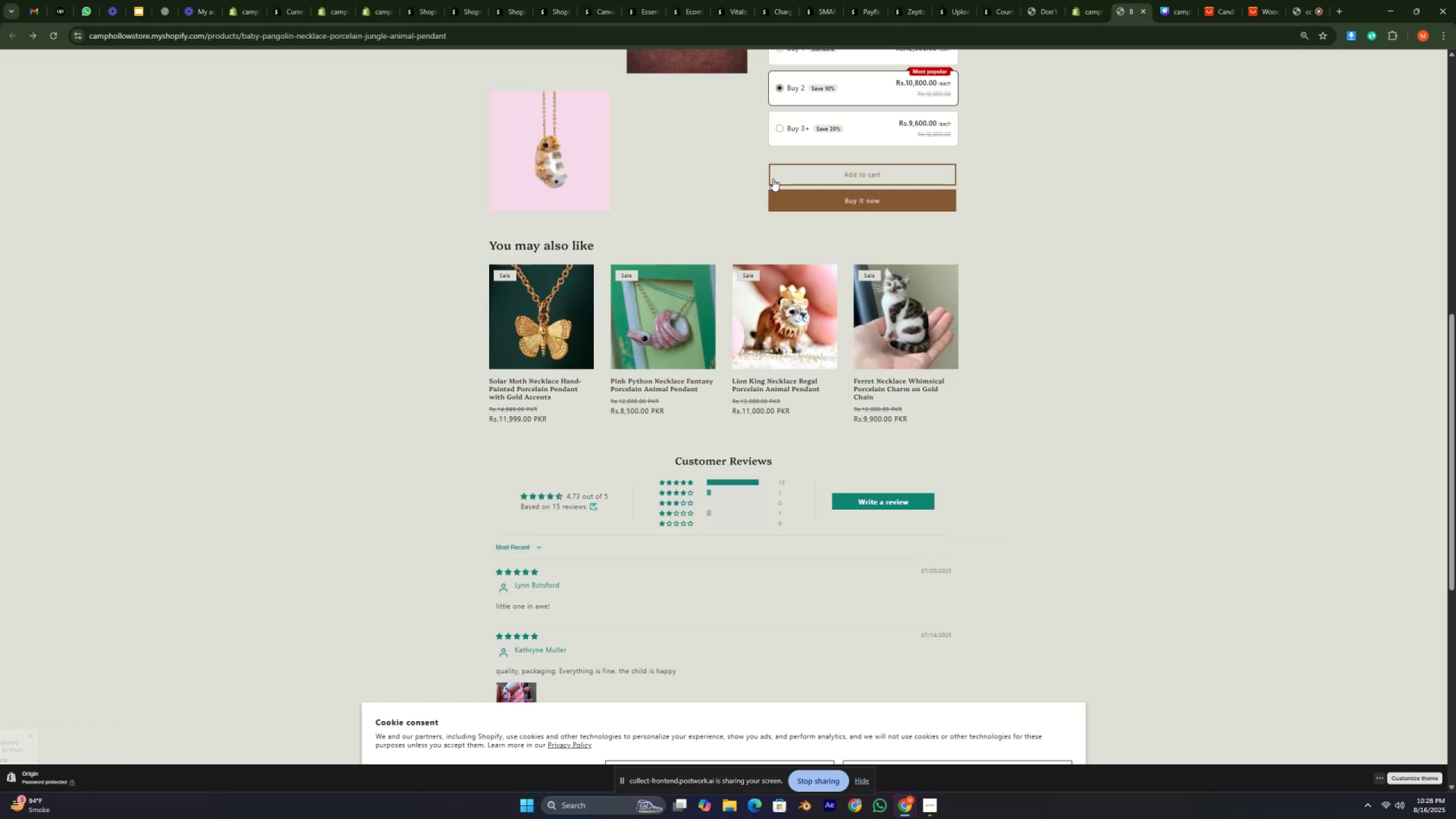 
scroll: coordinate [710, 98], scroll_direction: up, amount: 29.0
 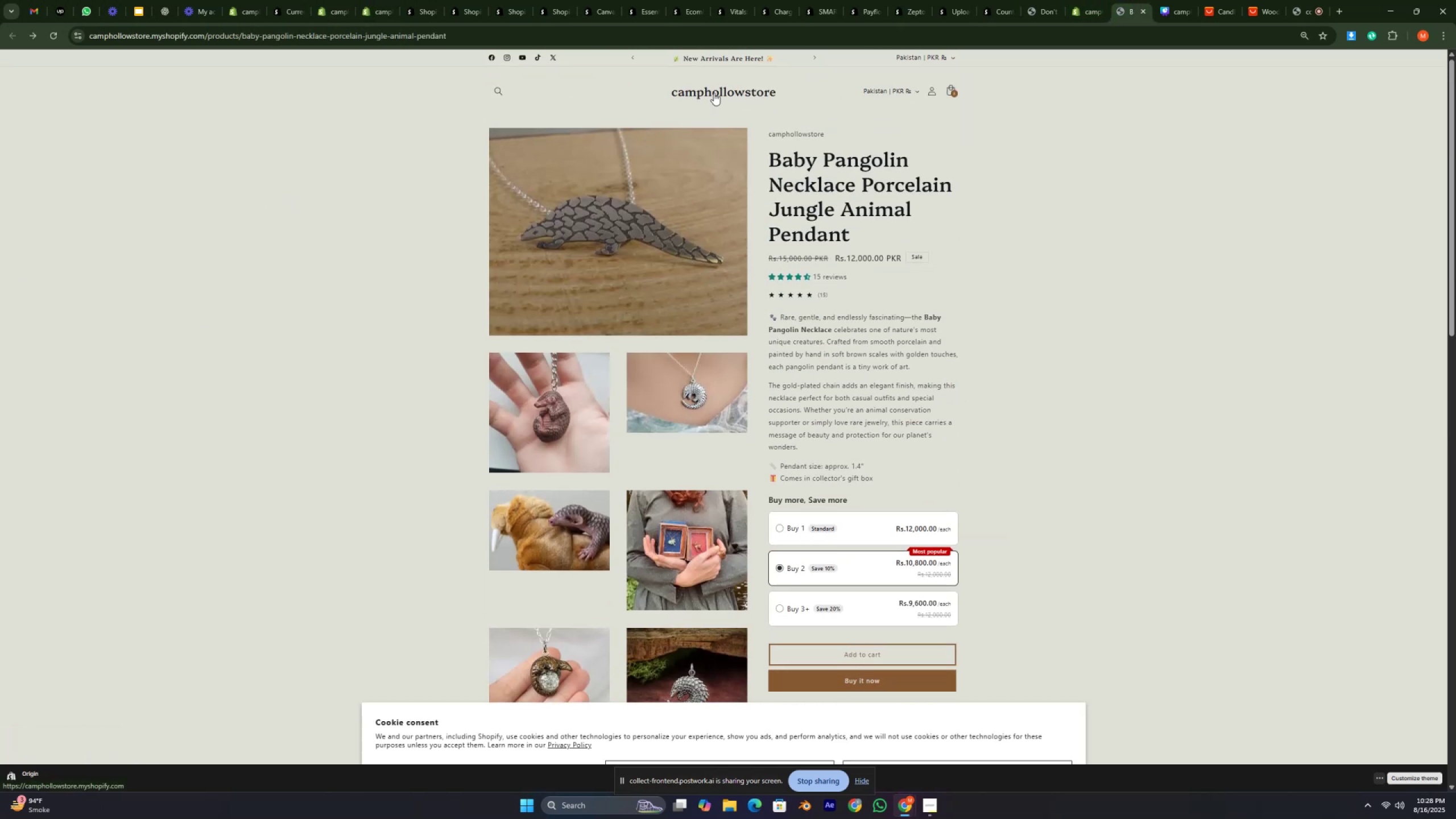 
left_click([714, 93])
 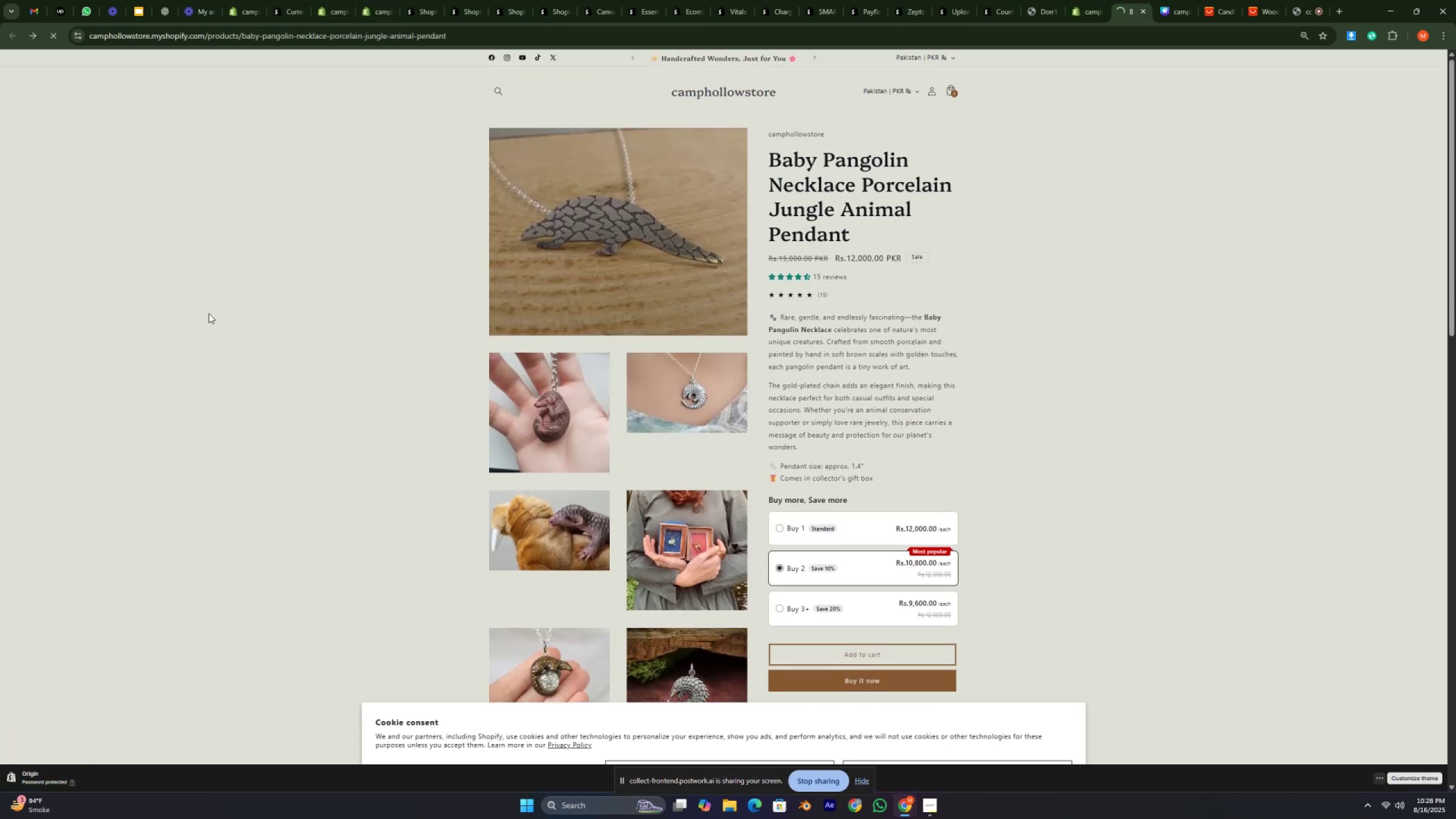 
key(Control+ControlLeft)
 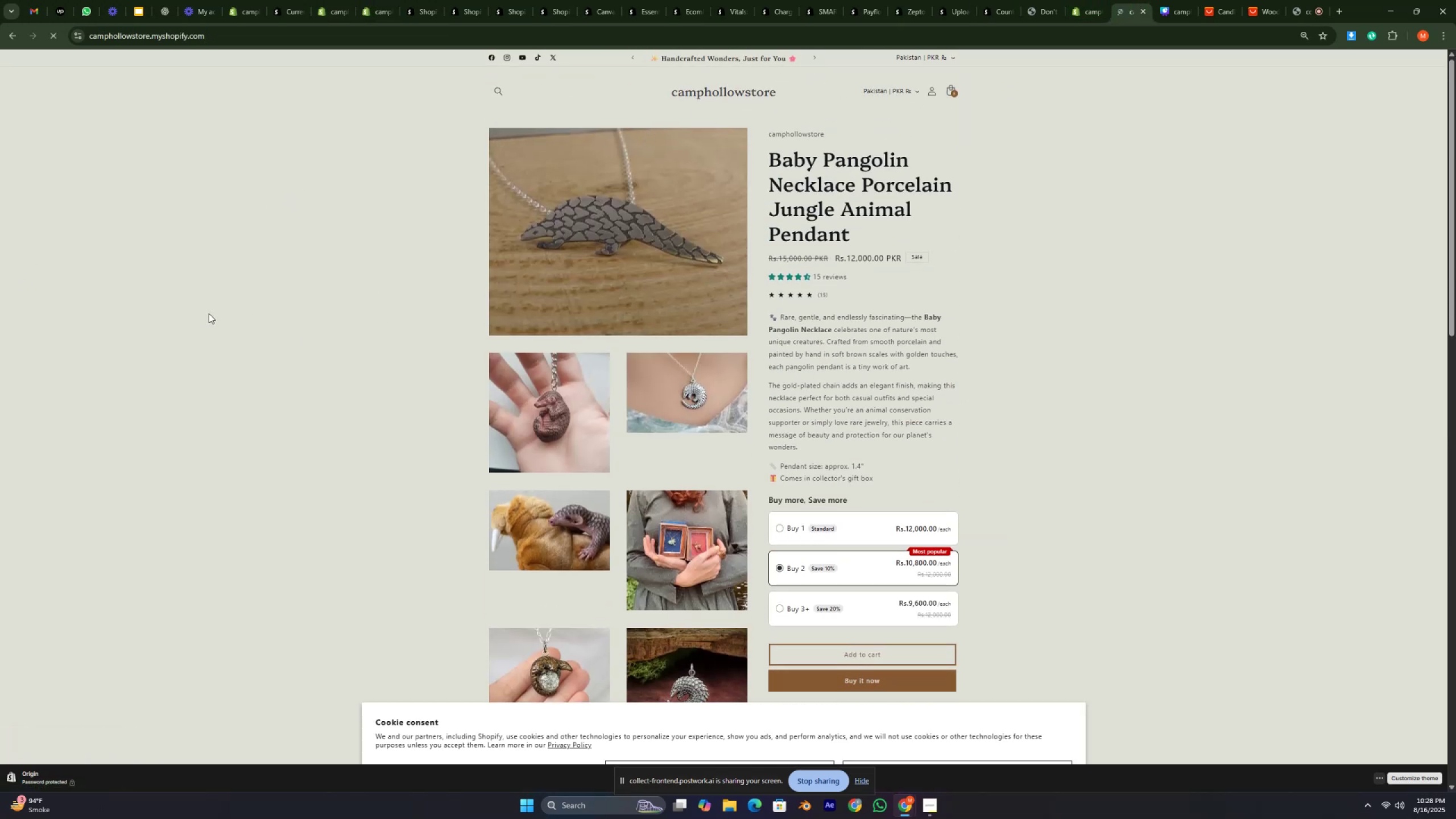 
key(Control+ControlLeft)
 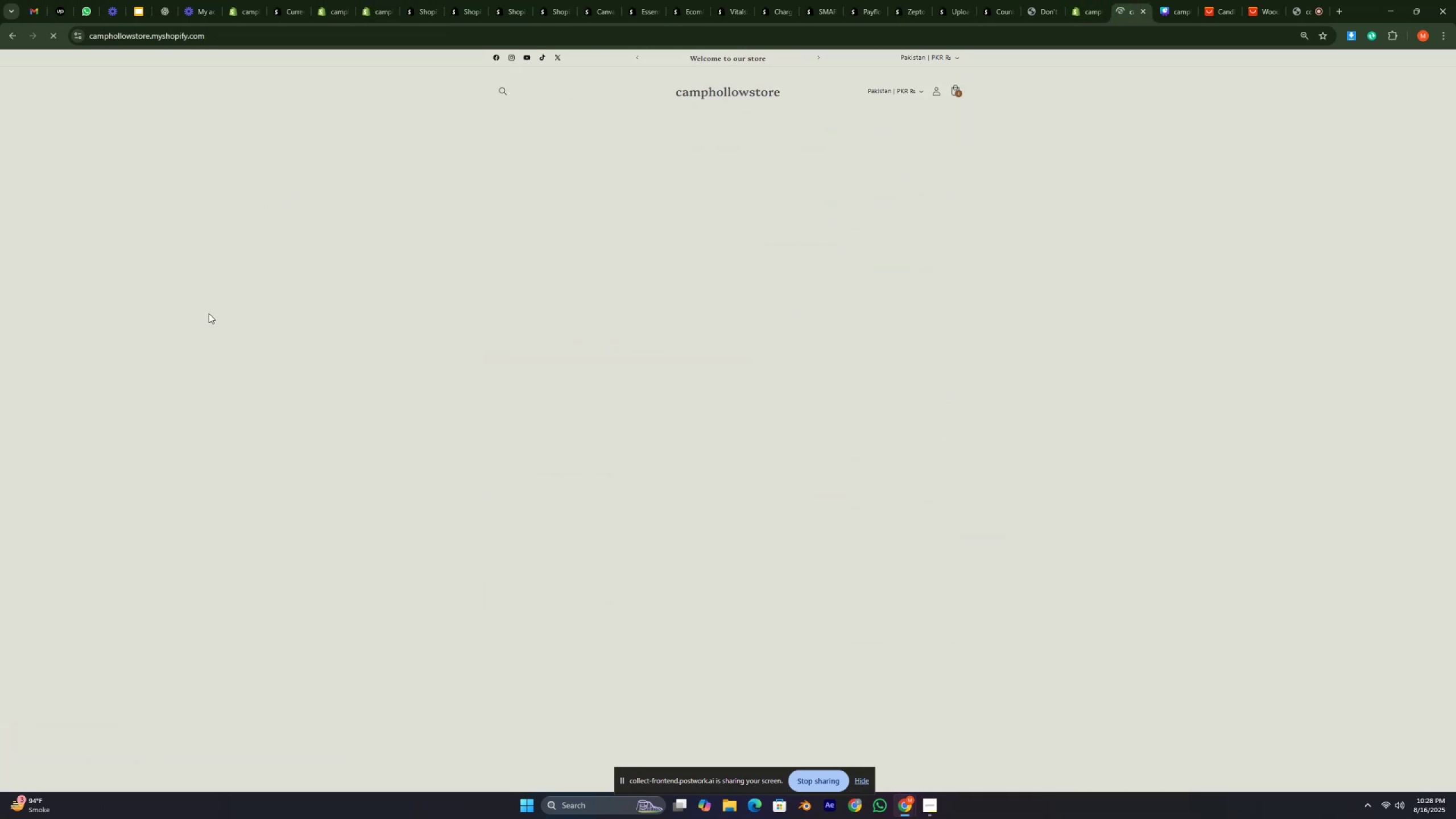 
key(Control+ControlLeft)
 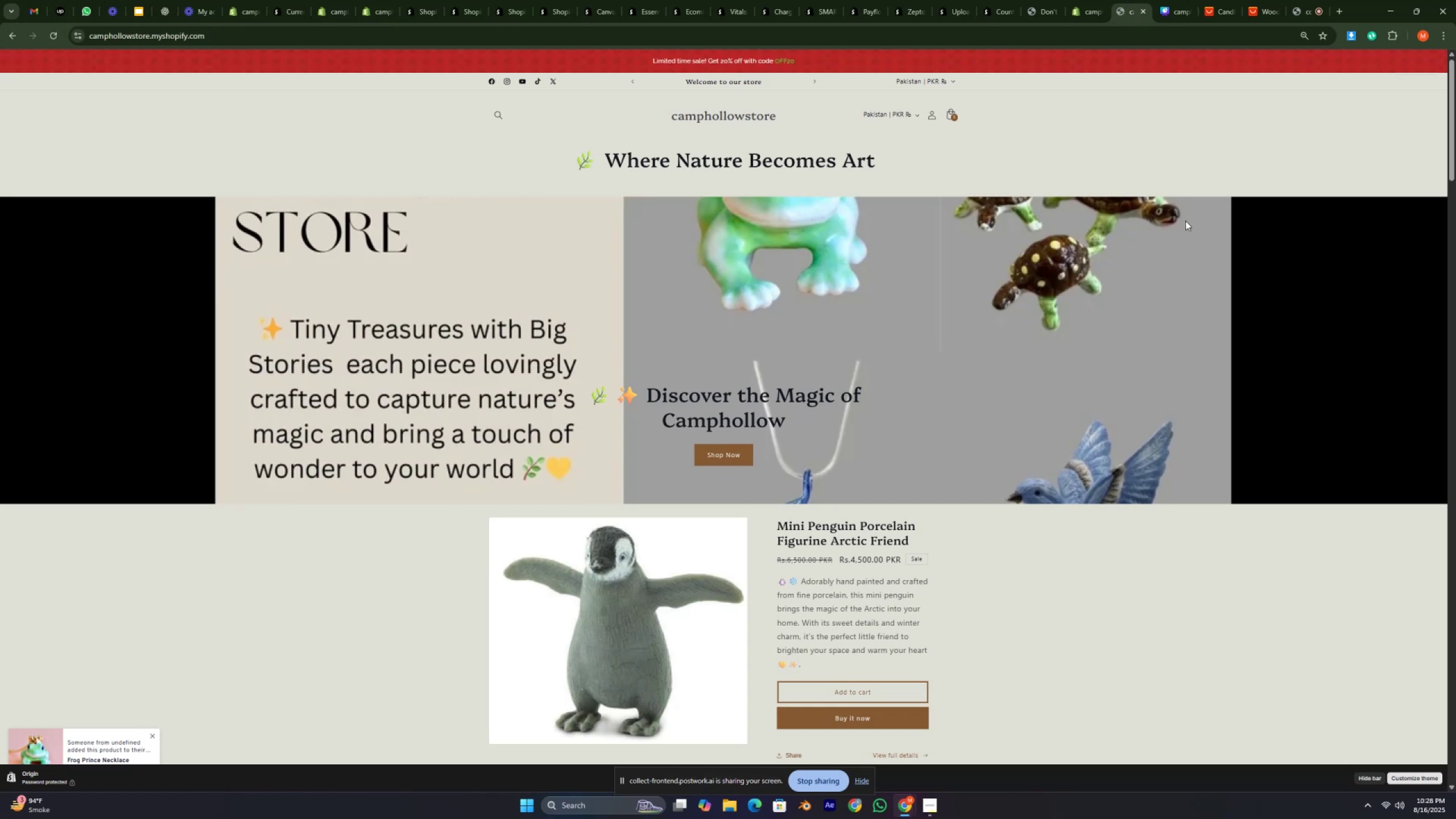 
scroll: coordinate [1087, 213], scroll_direction: up, amount: 5.0
 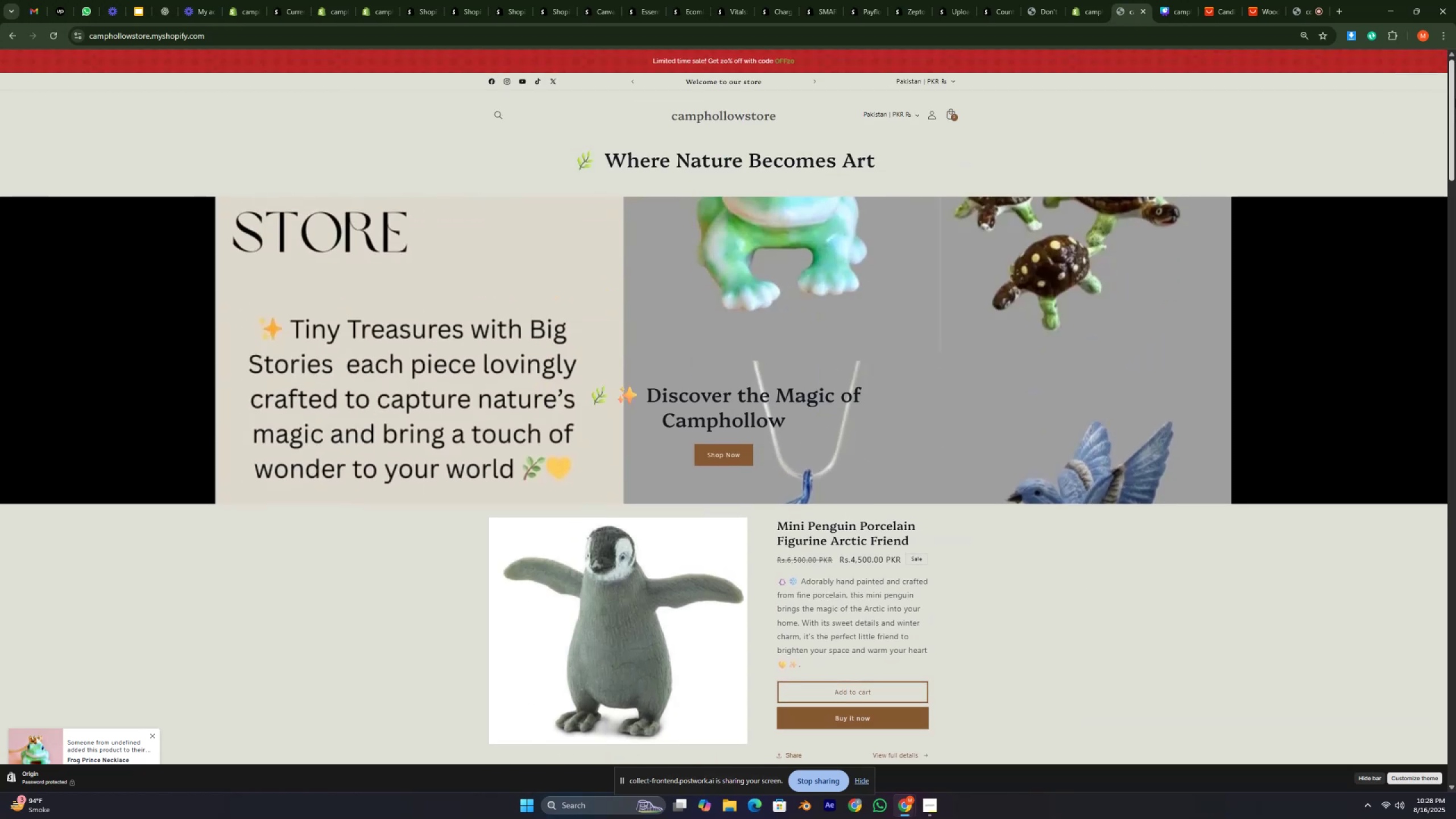 
scroll: coordinate [1440, 100], scroll_direction: down, amount: 1.0
 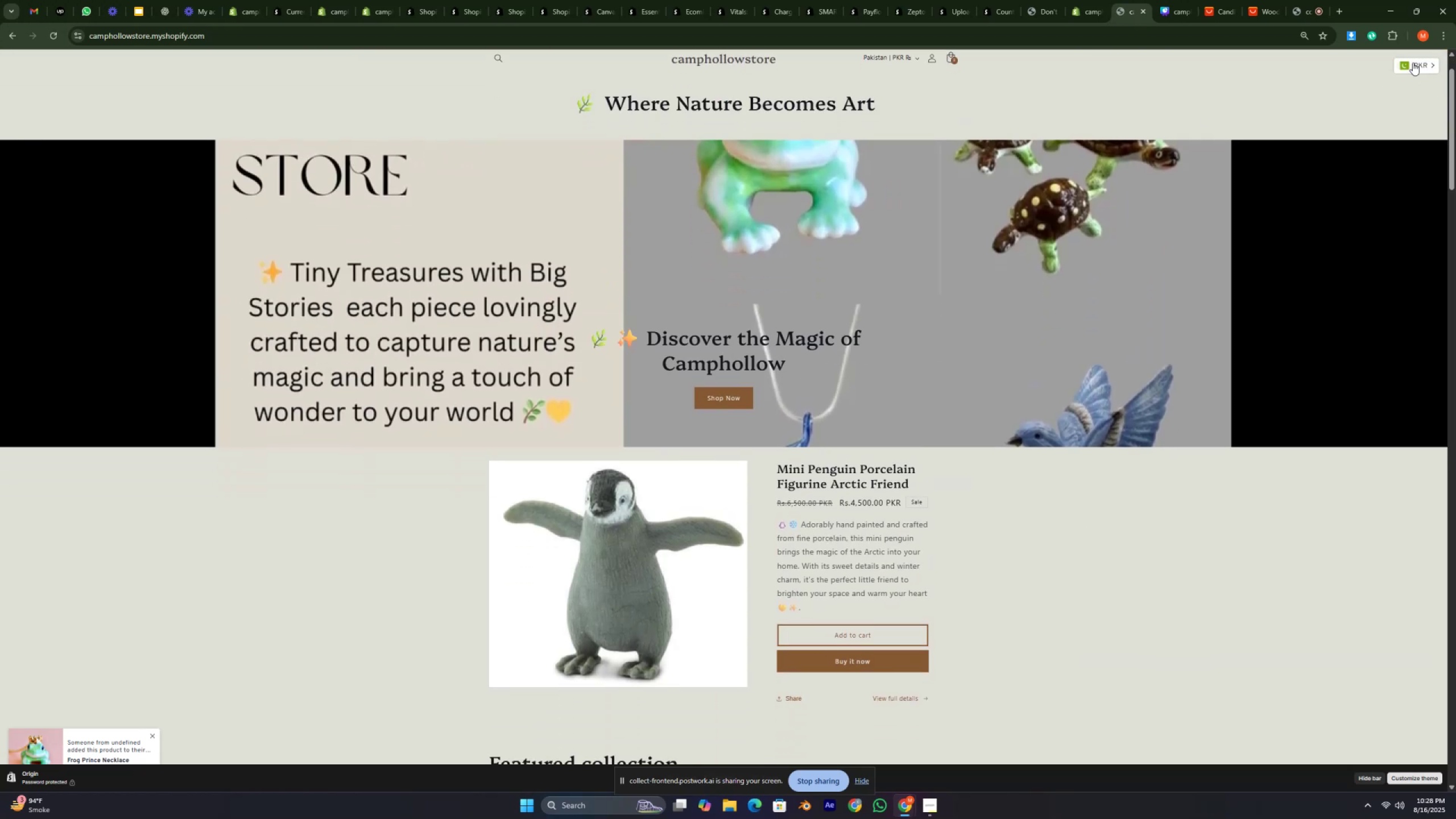 
left_click([1413, 62])
 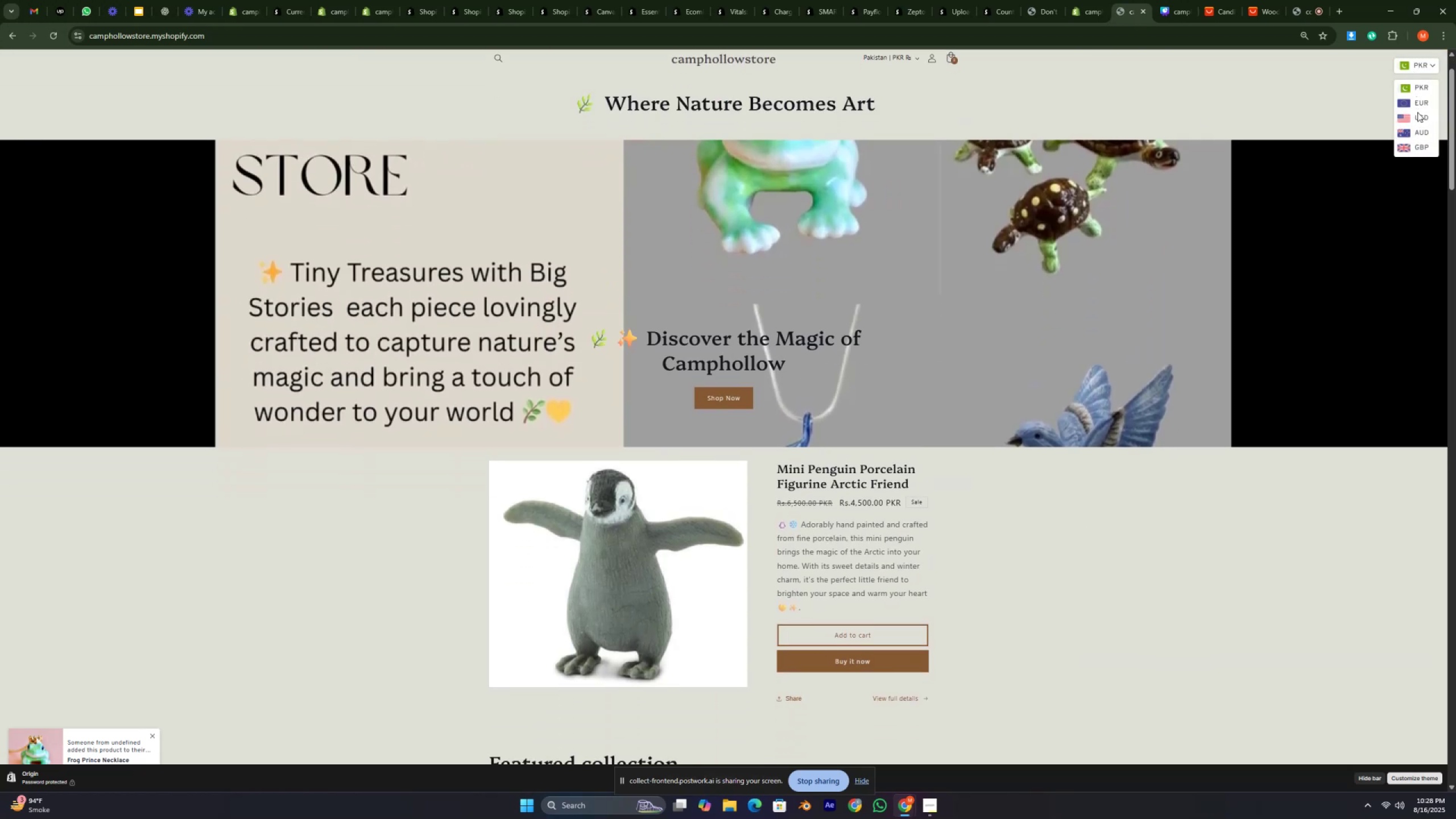 
left_click([1417, 115])
 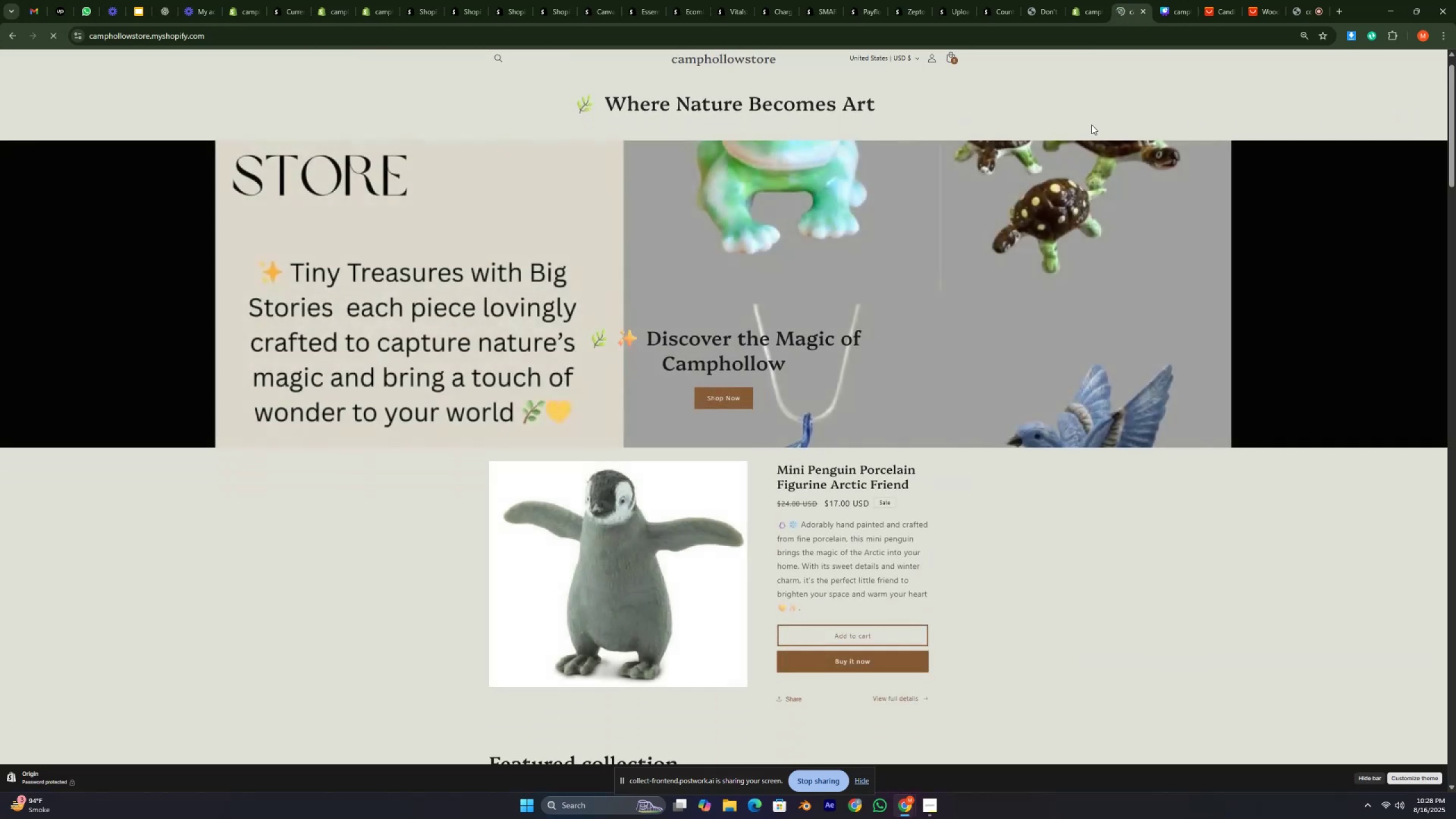 
scroll: coordinate [767, 230], scroll_direction: down, amount: 7.0
 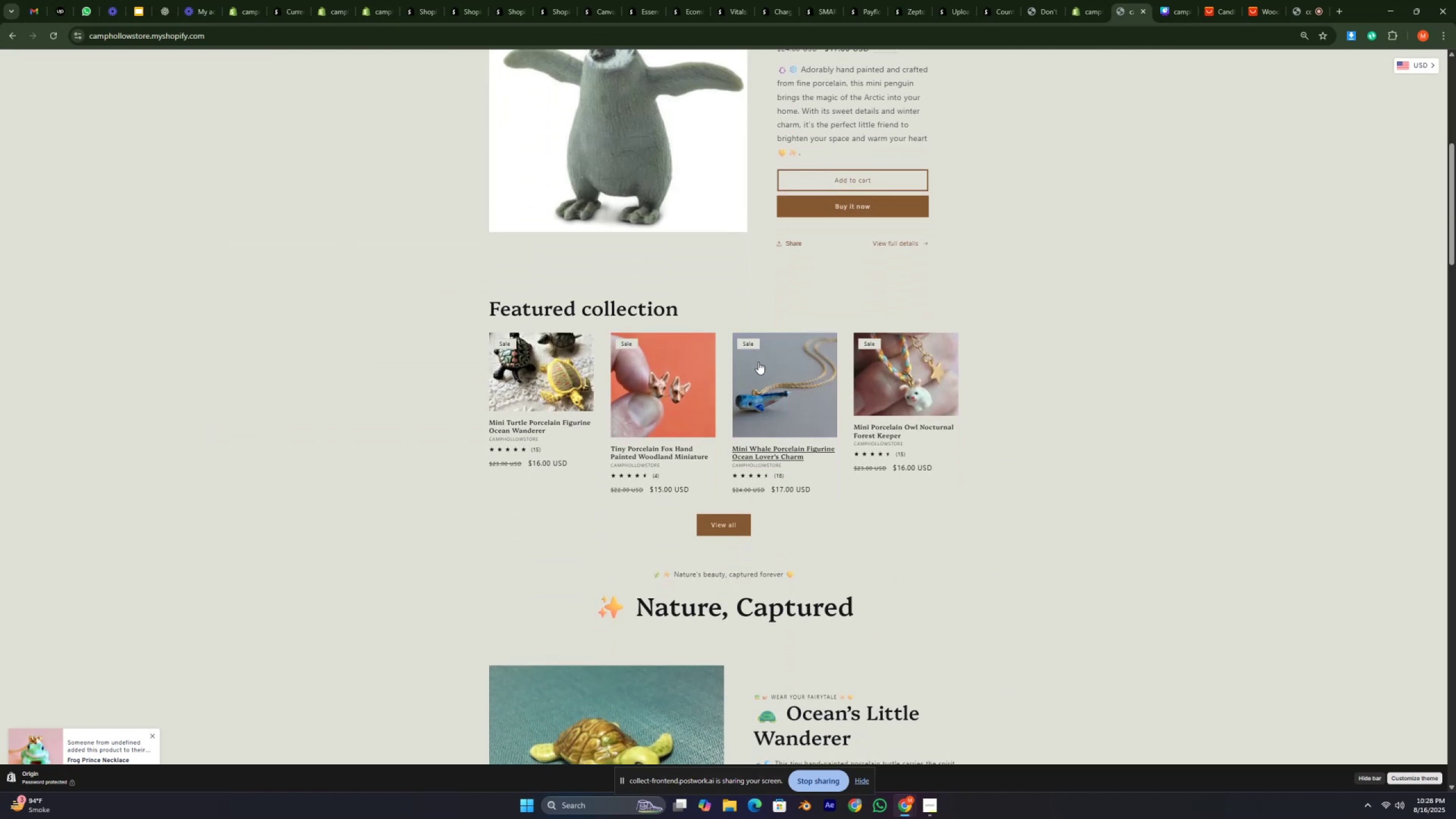 
left_click([773, 392])
 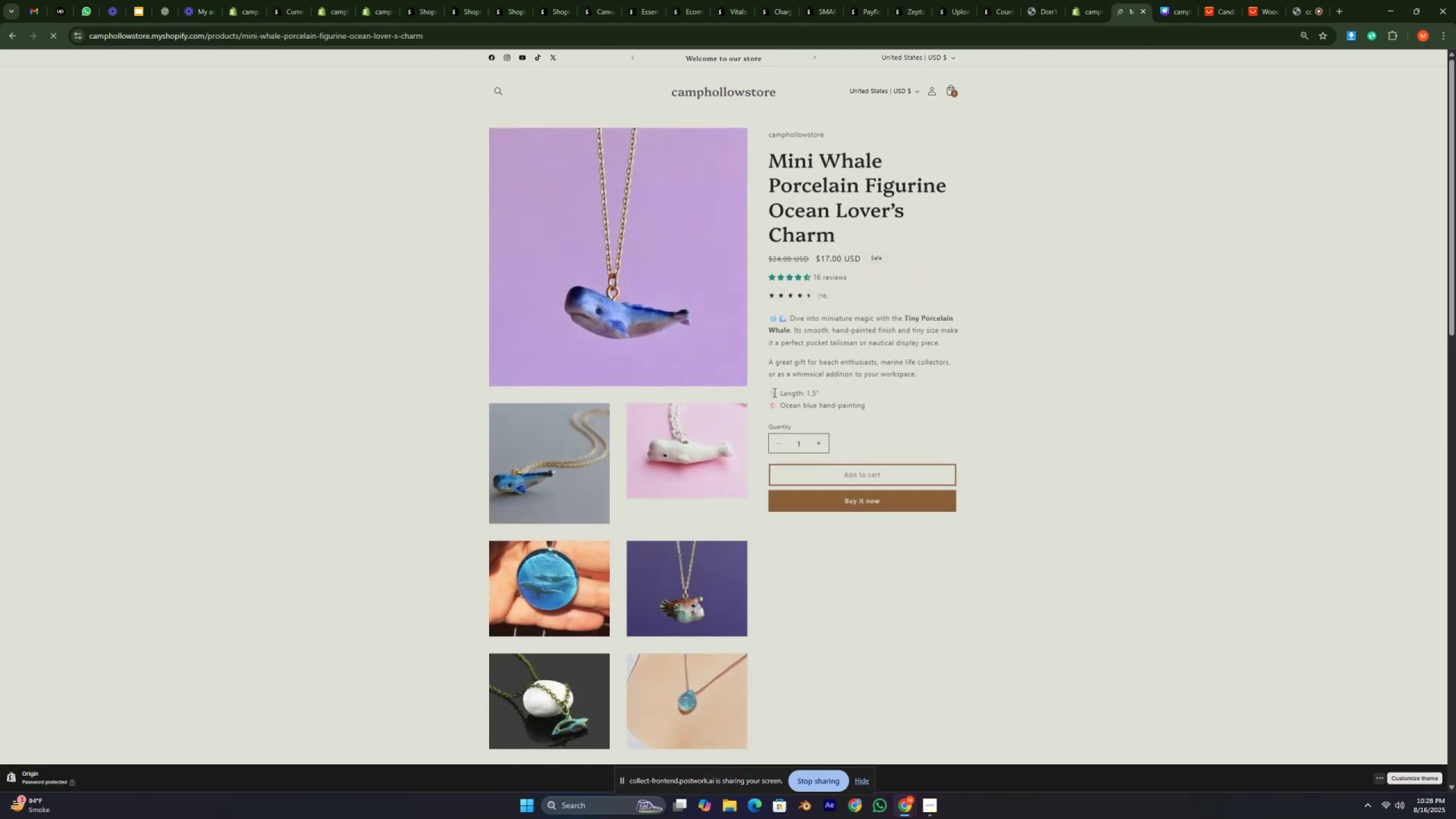 
scroll: coordinate [834, 217], scroll_direction: down, amount: 22.0
 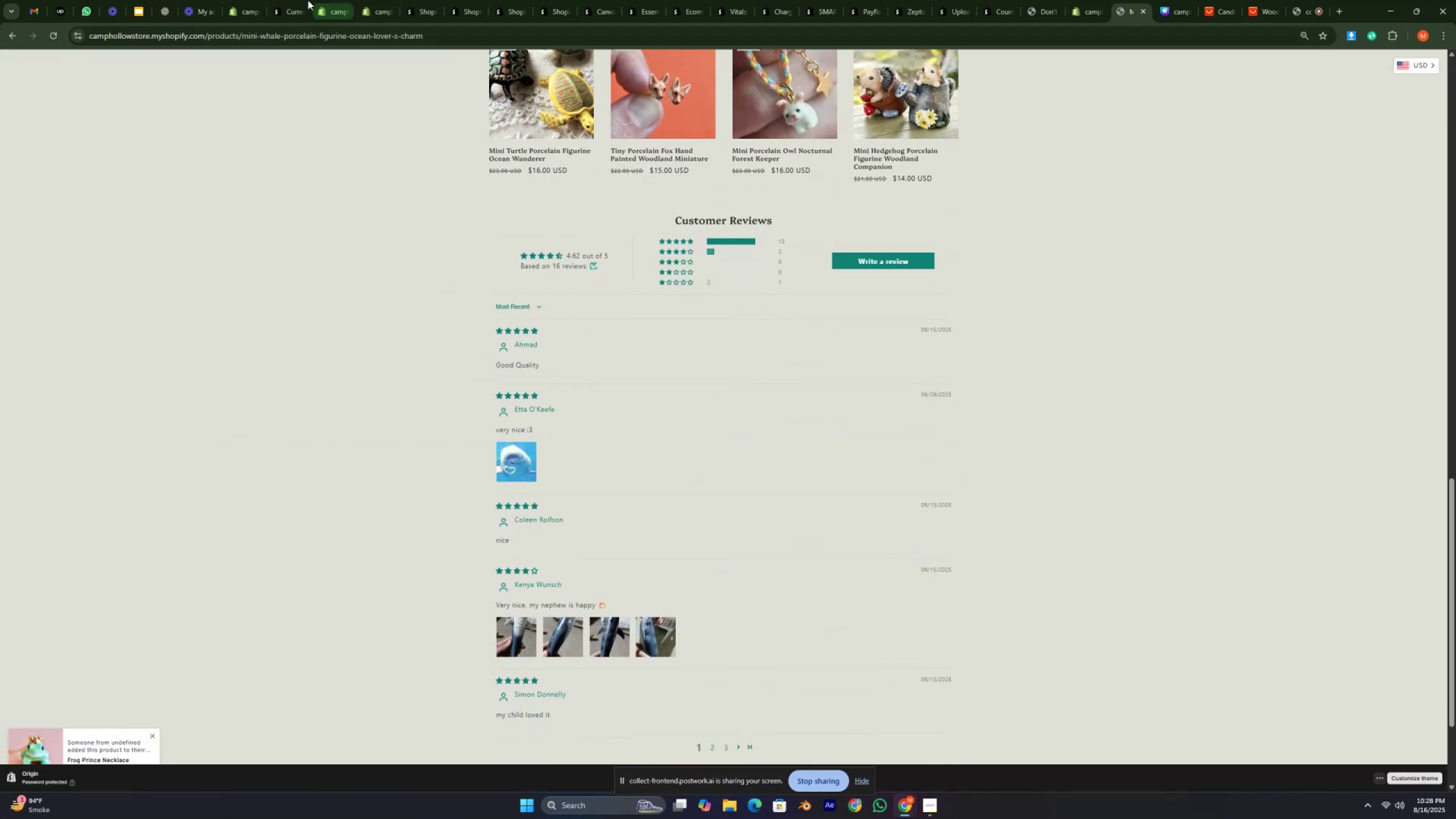 
left_click([299, 0])
 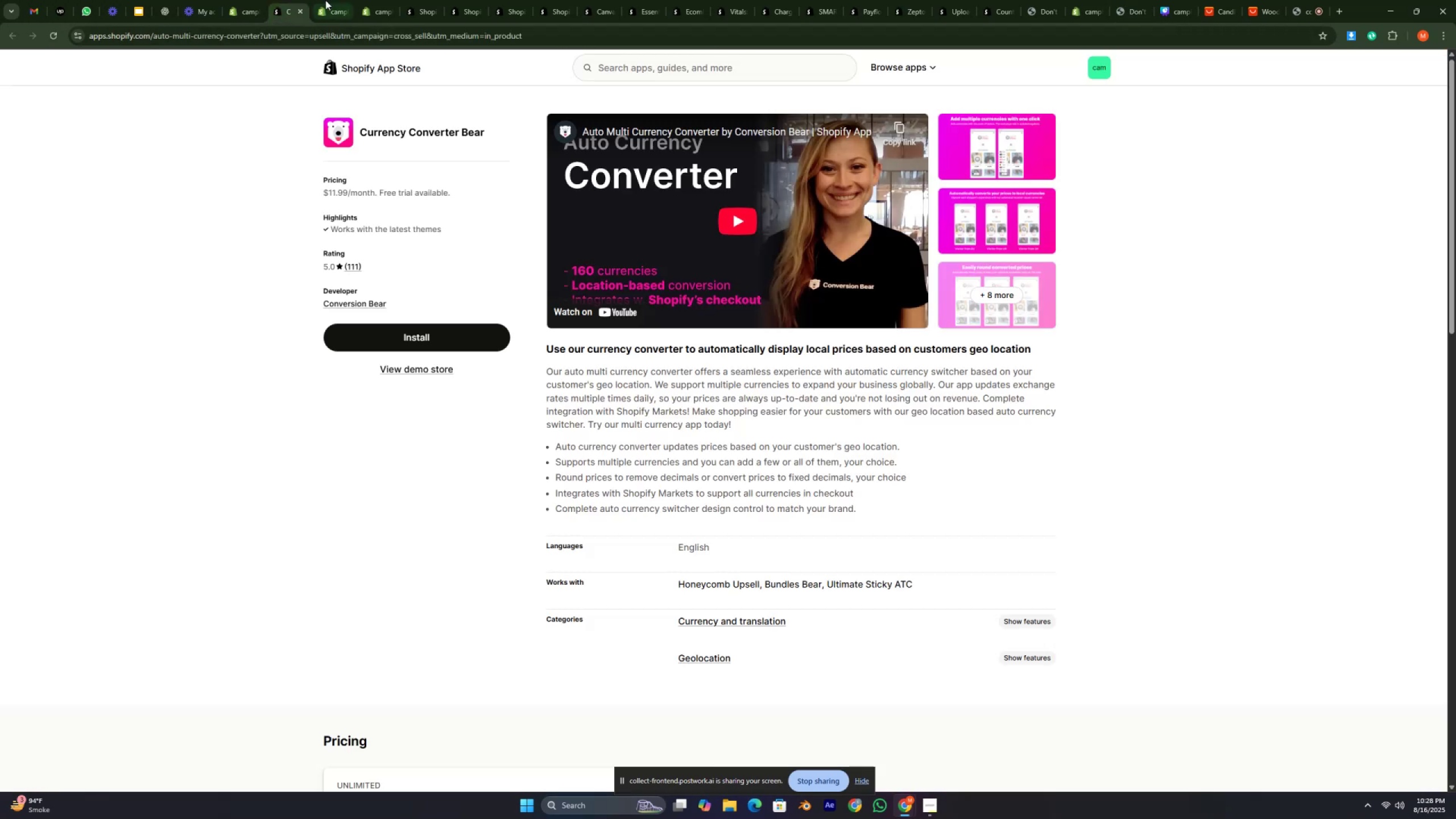 
double_click([328, 0])
 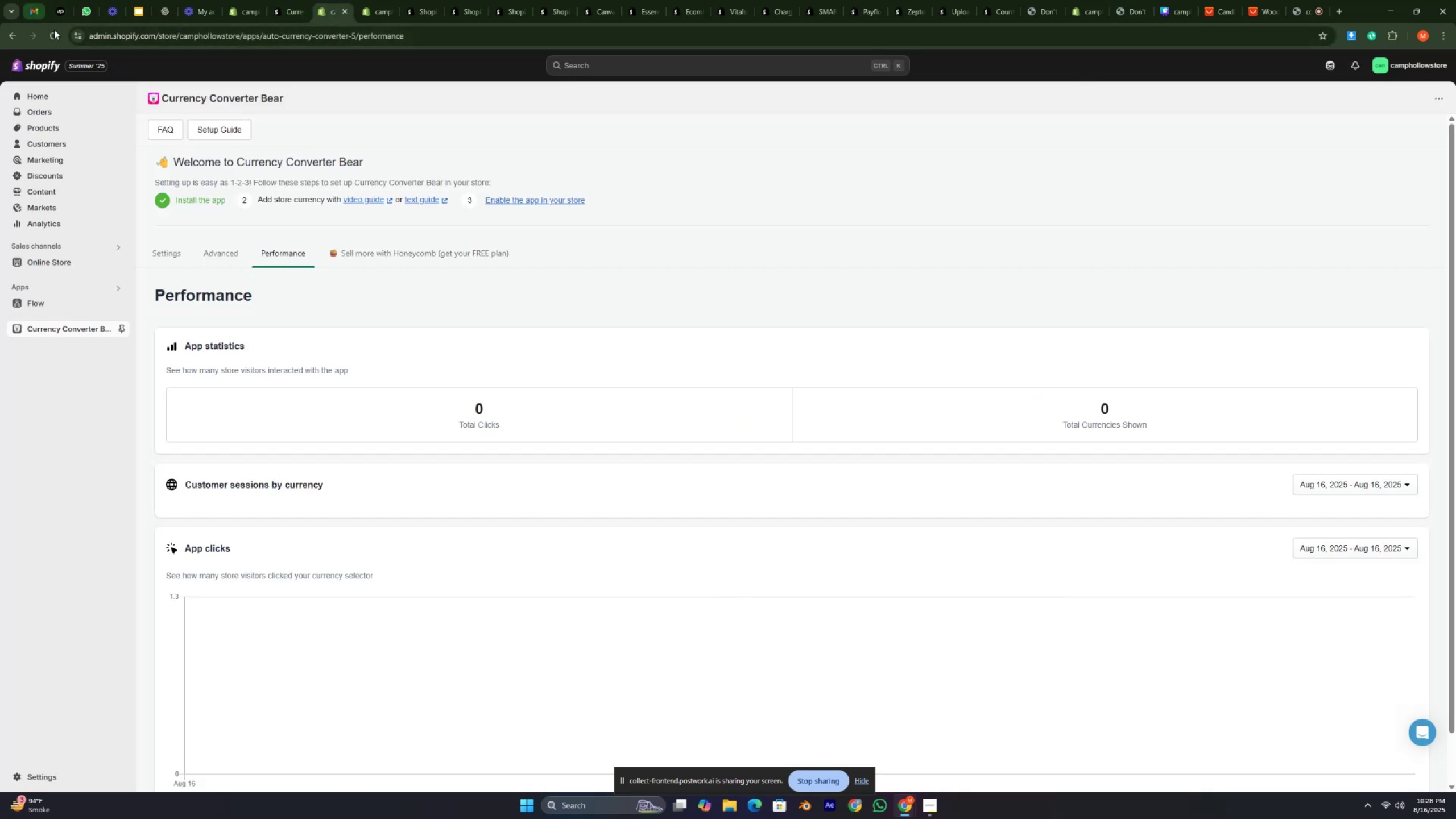 
left_click([59, 35])
 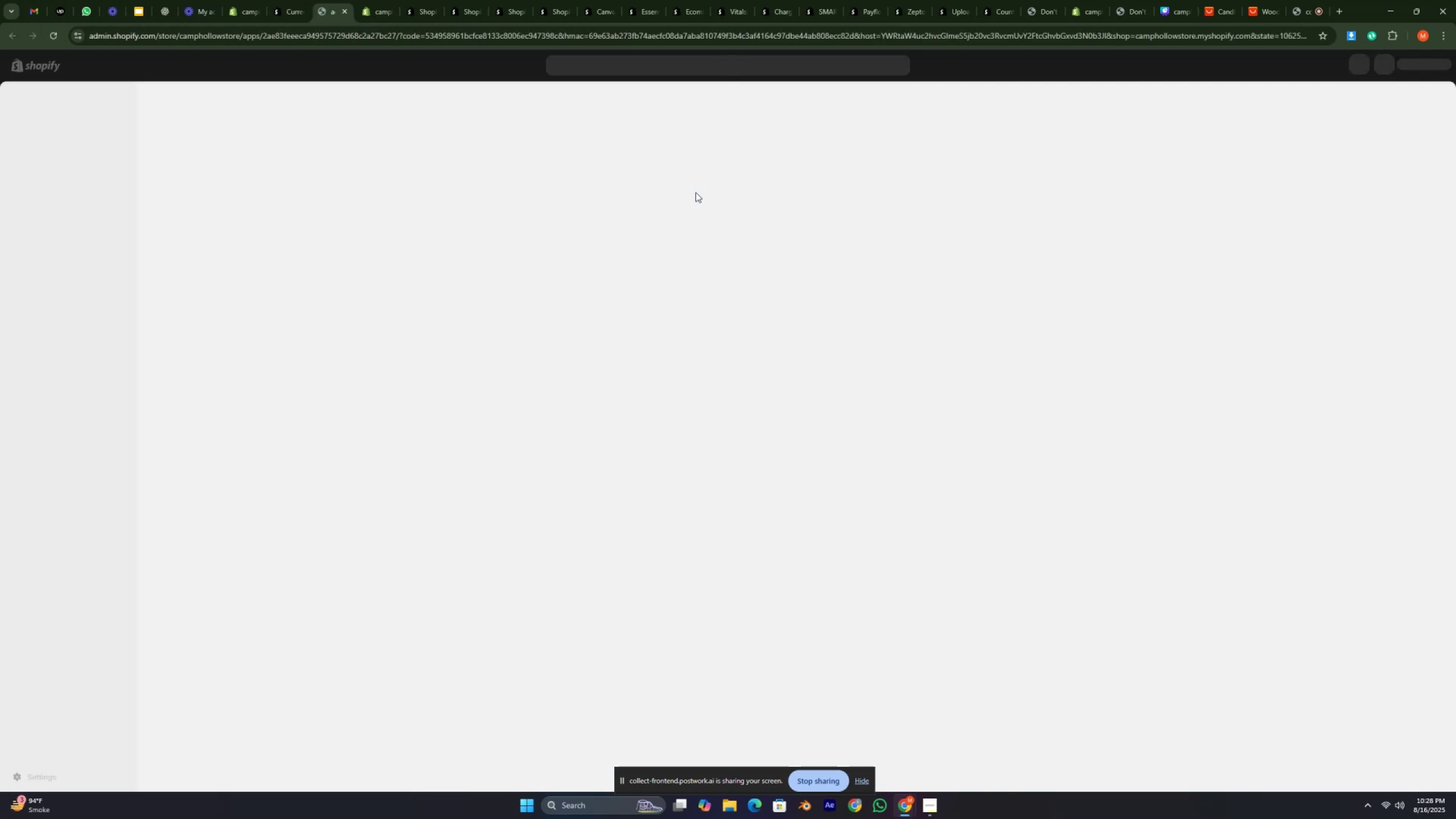 
wait(12.41)
 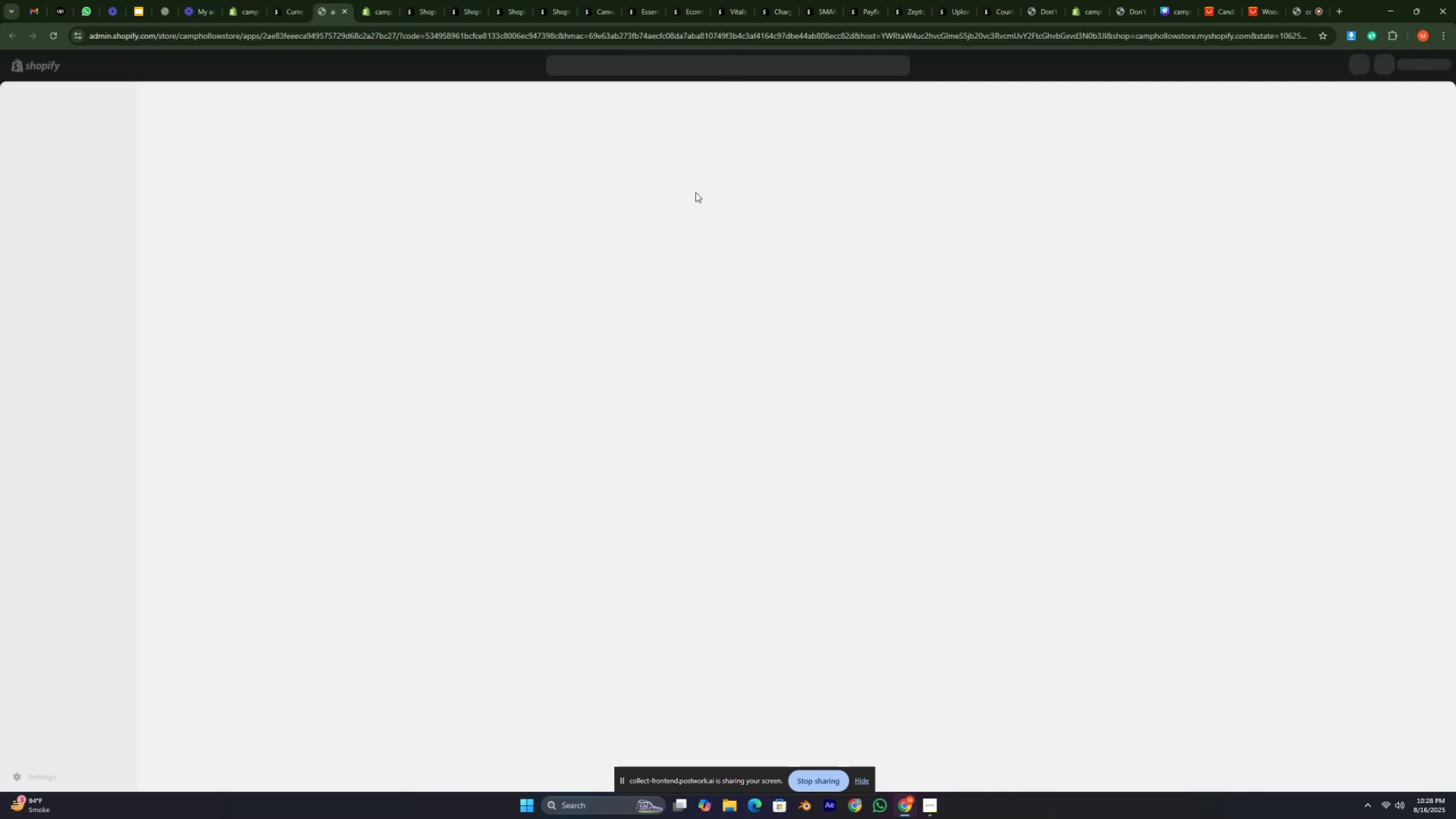 
left_click([279, 257])
 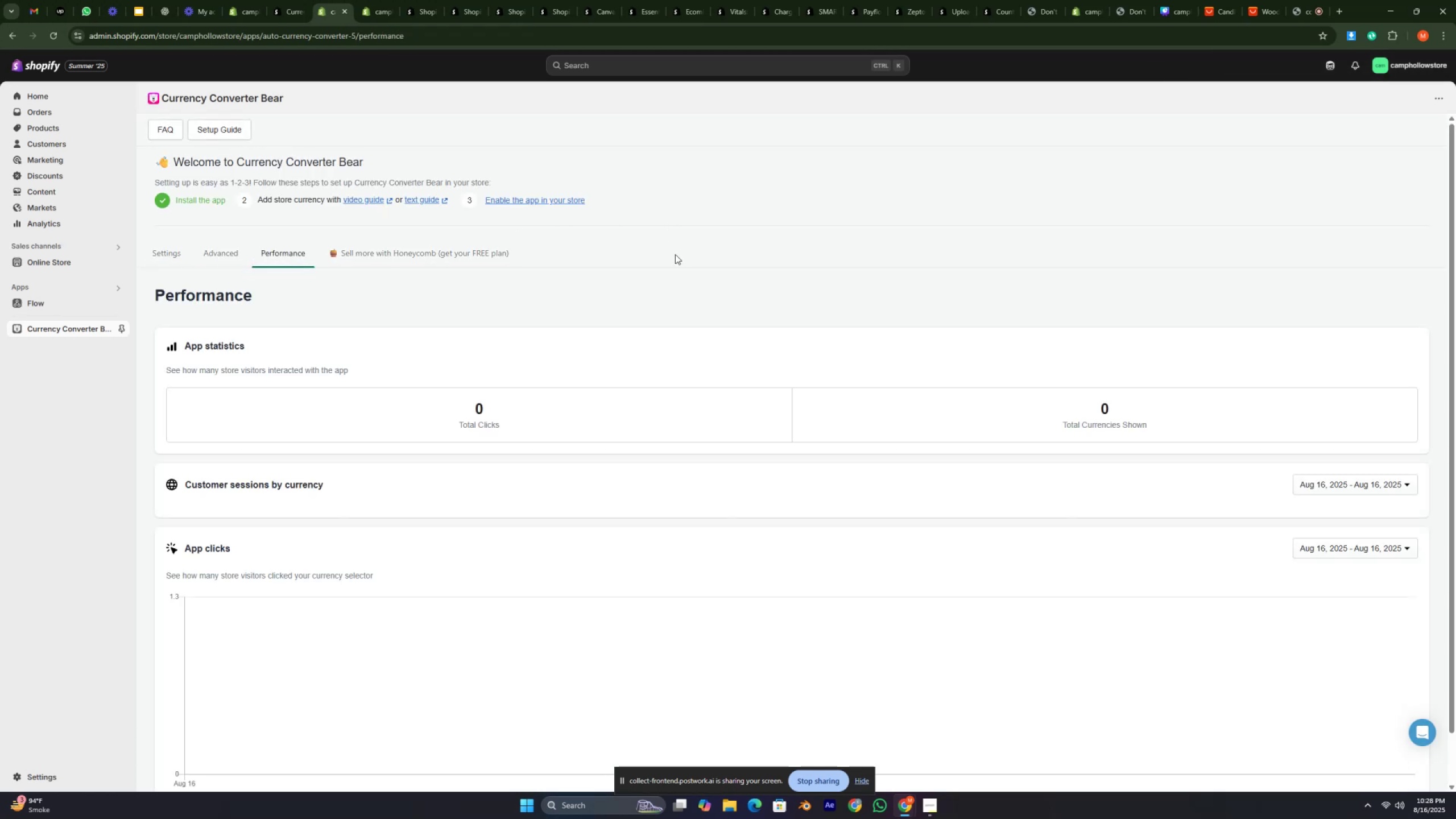 
scroll: coordinate [606, 400], scroll_direction: down, amount: 7.0
 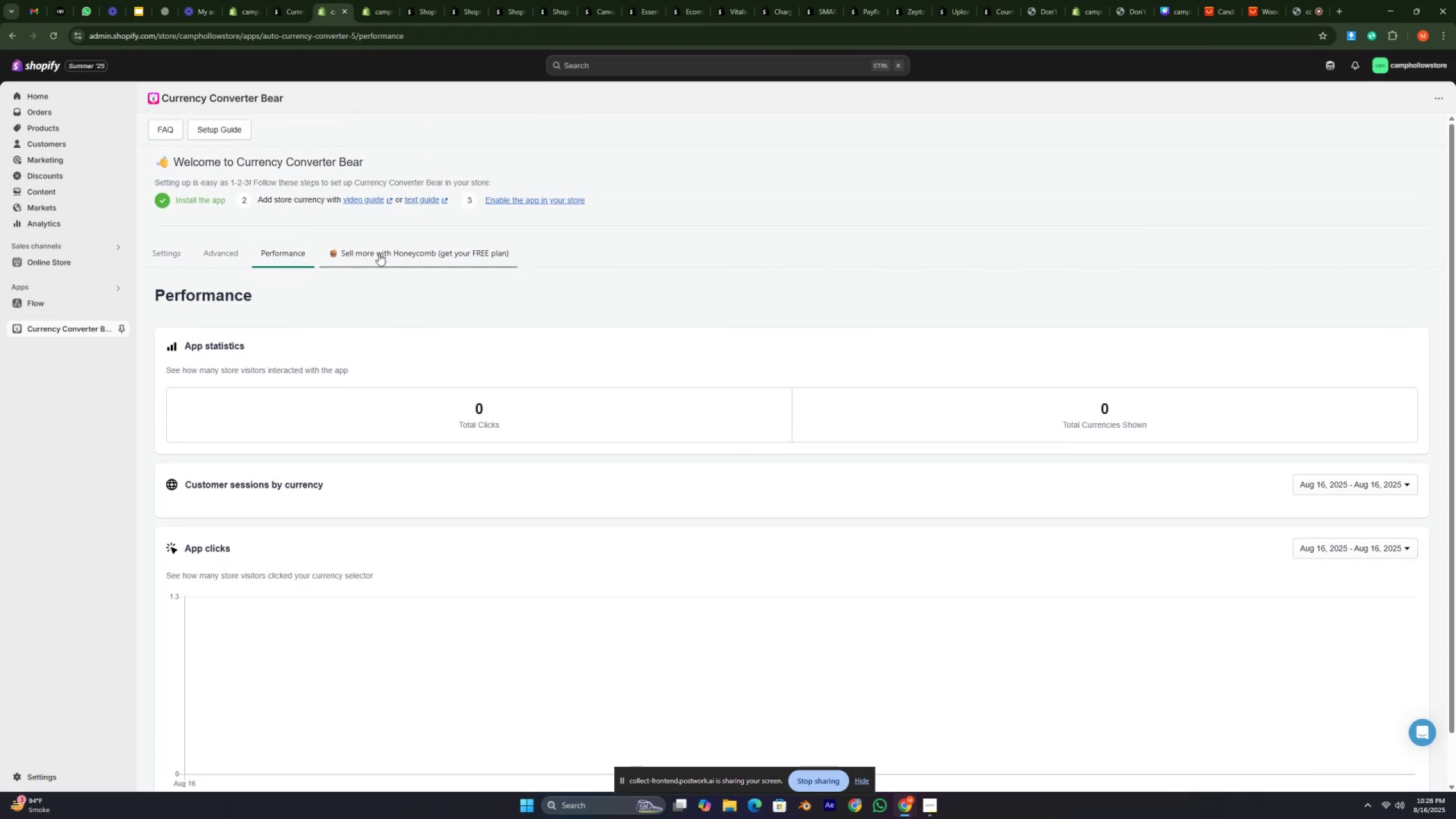 
left_click([380, 246])
 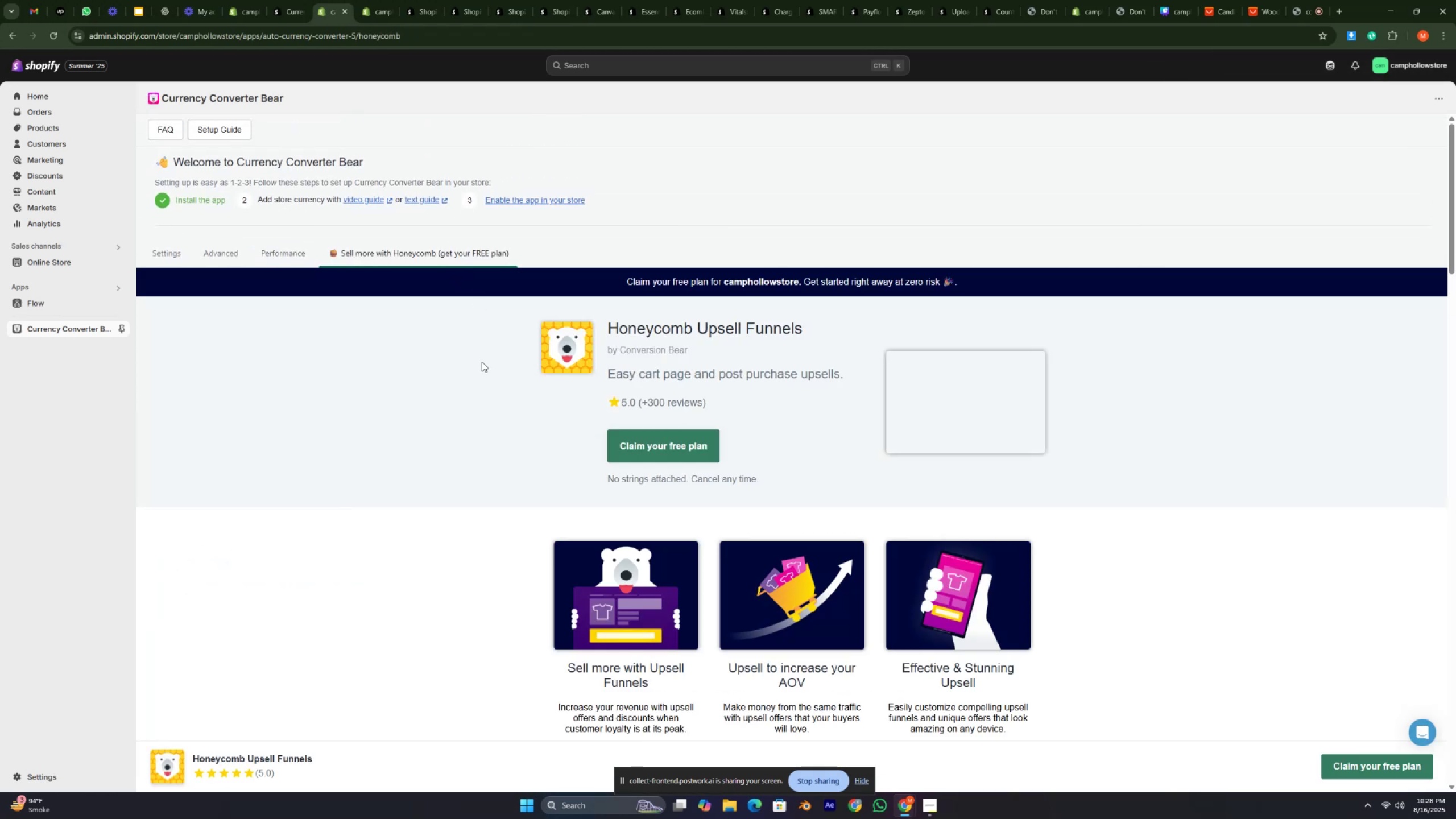 
scroll: coordinate [439, 439], scroll_direction: down, amount: 4.0
 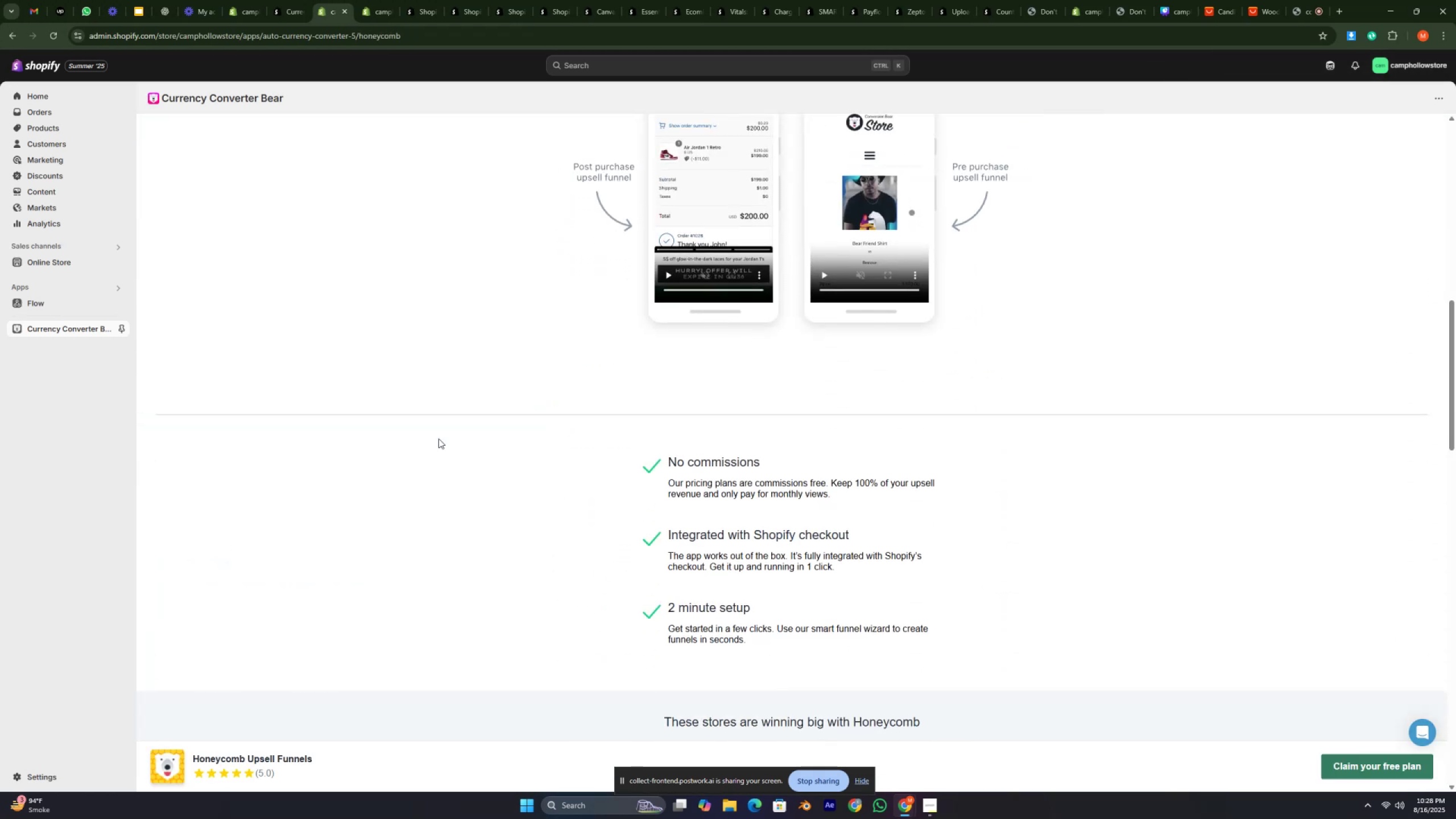 
scroll: coordinate [439, 439], scroll_direction: up, amount: 2.0
 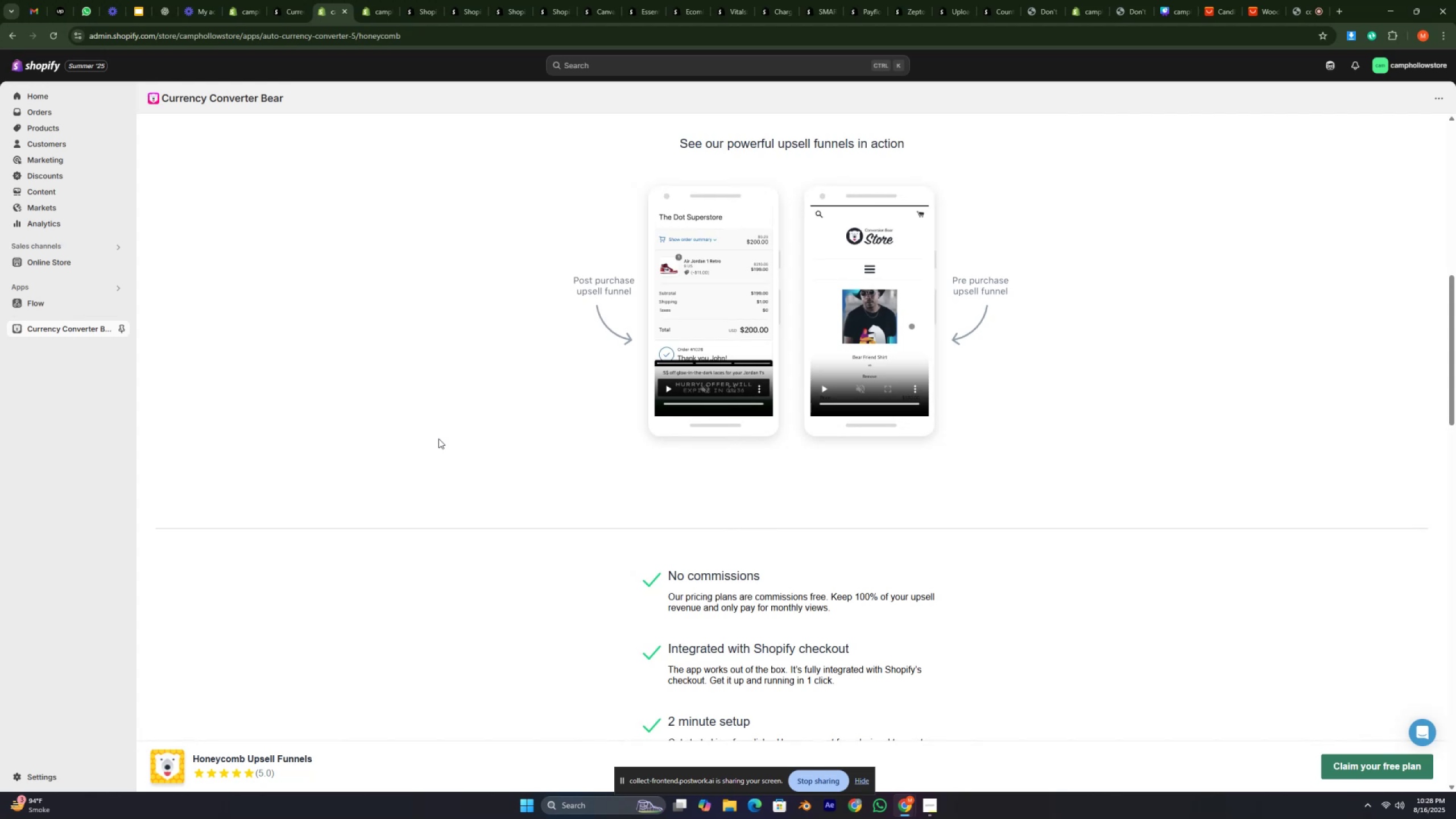 
double_click([439, 439])
 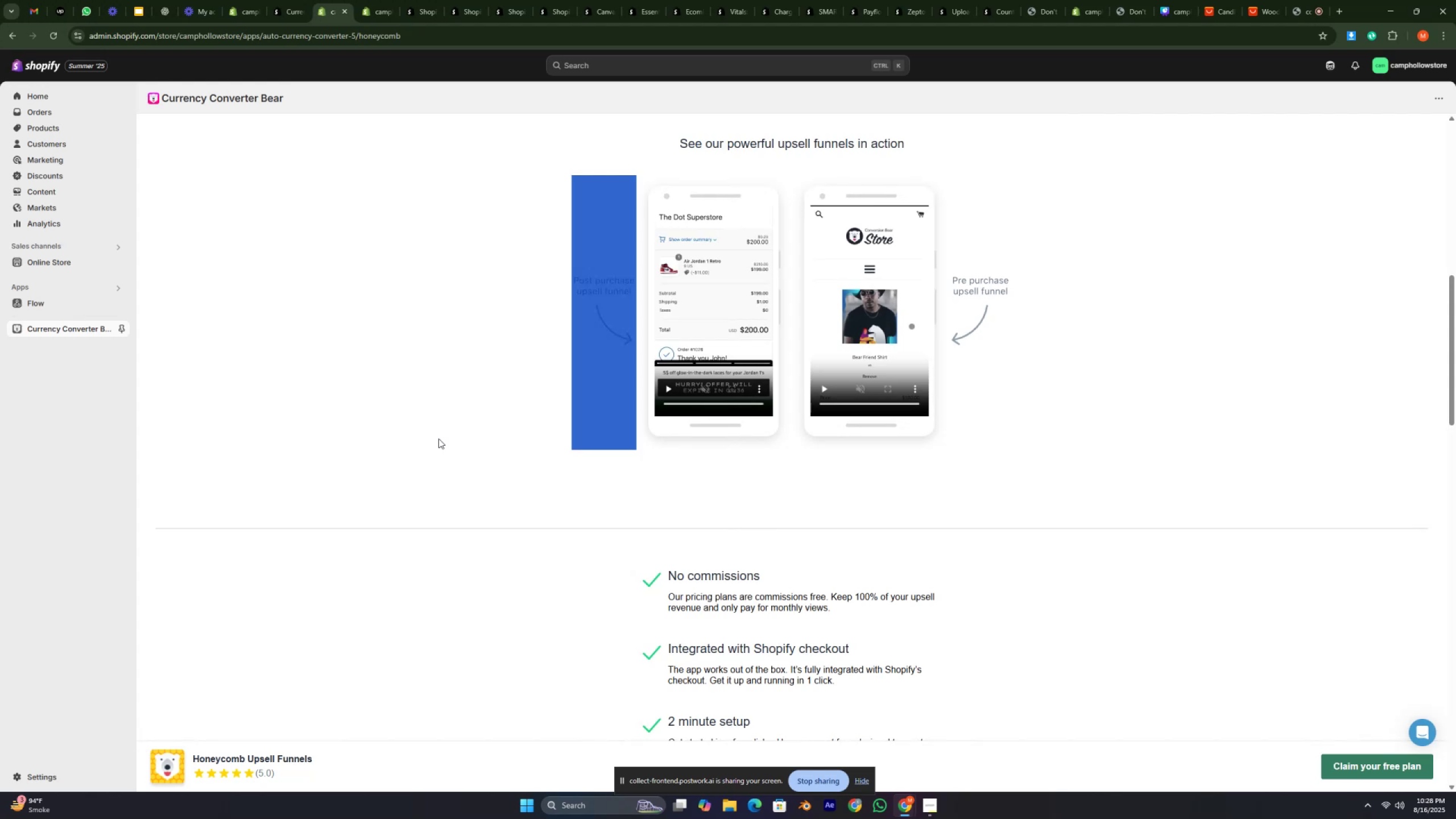 
triple_click([439, 439])
 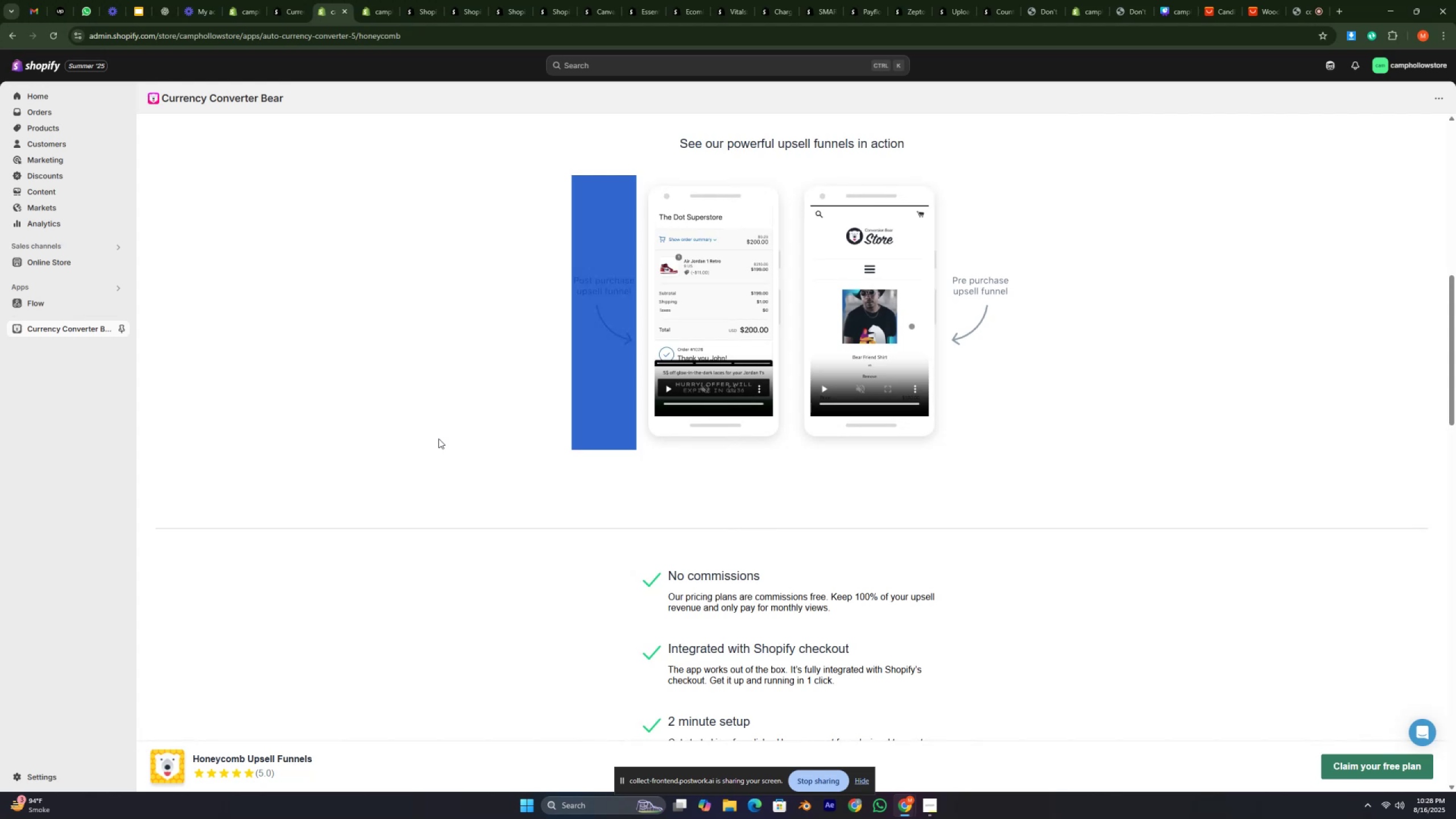 
left_click([439, 439])
 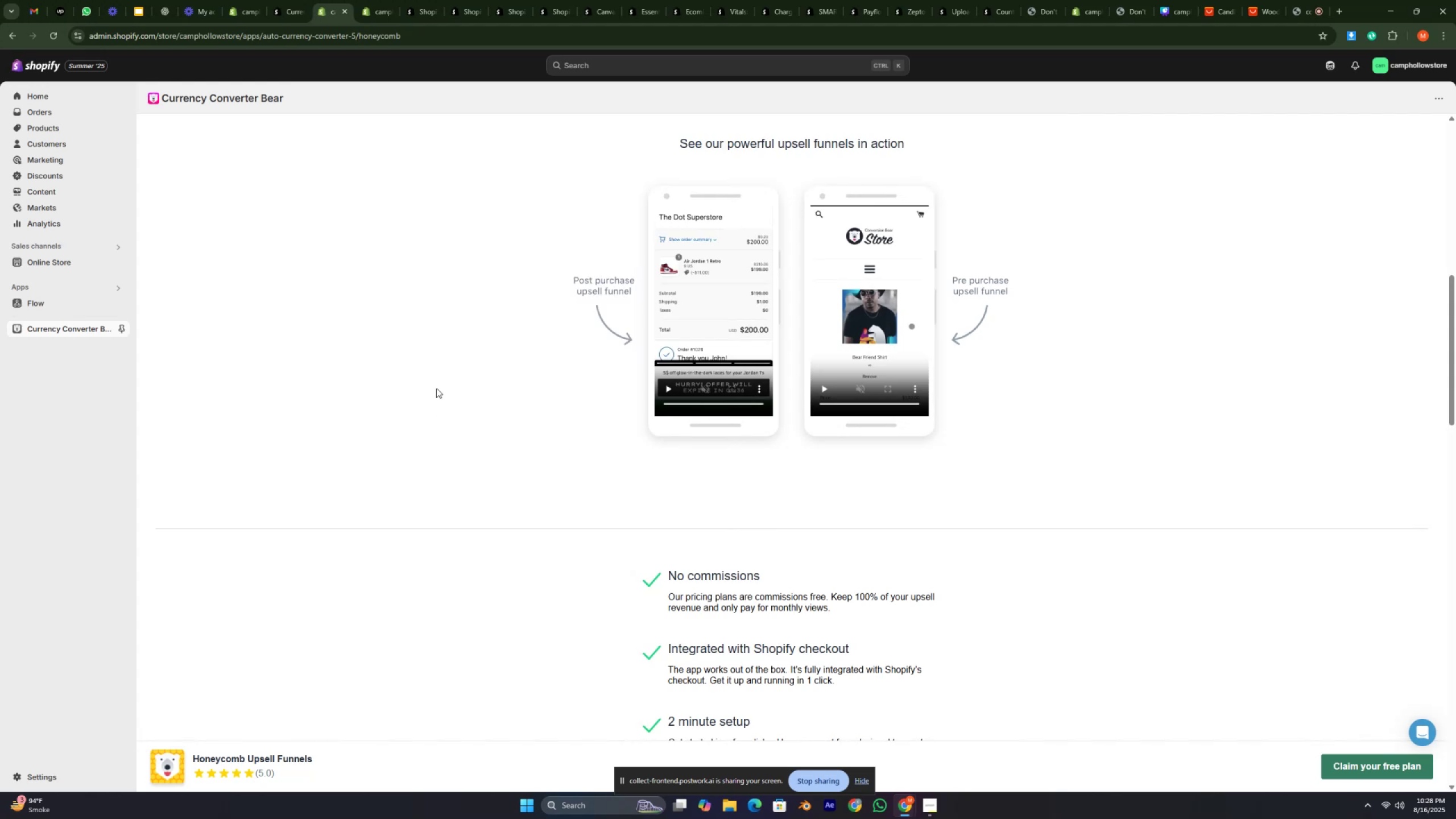 
double_click([436, 388])
 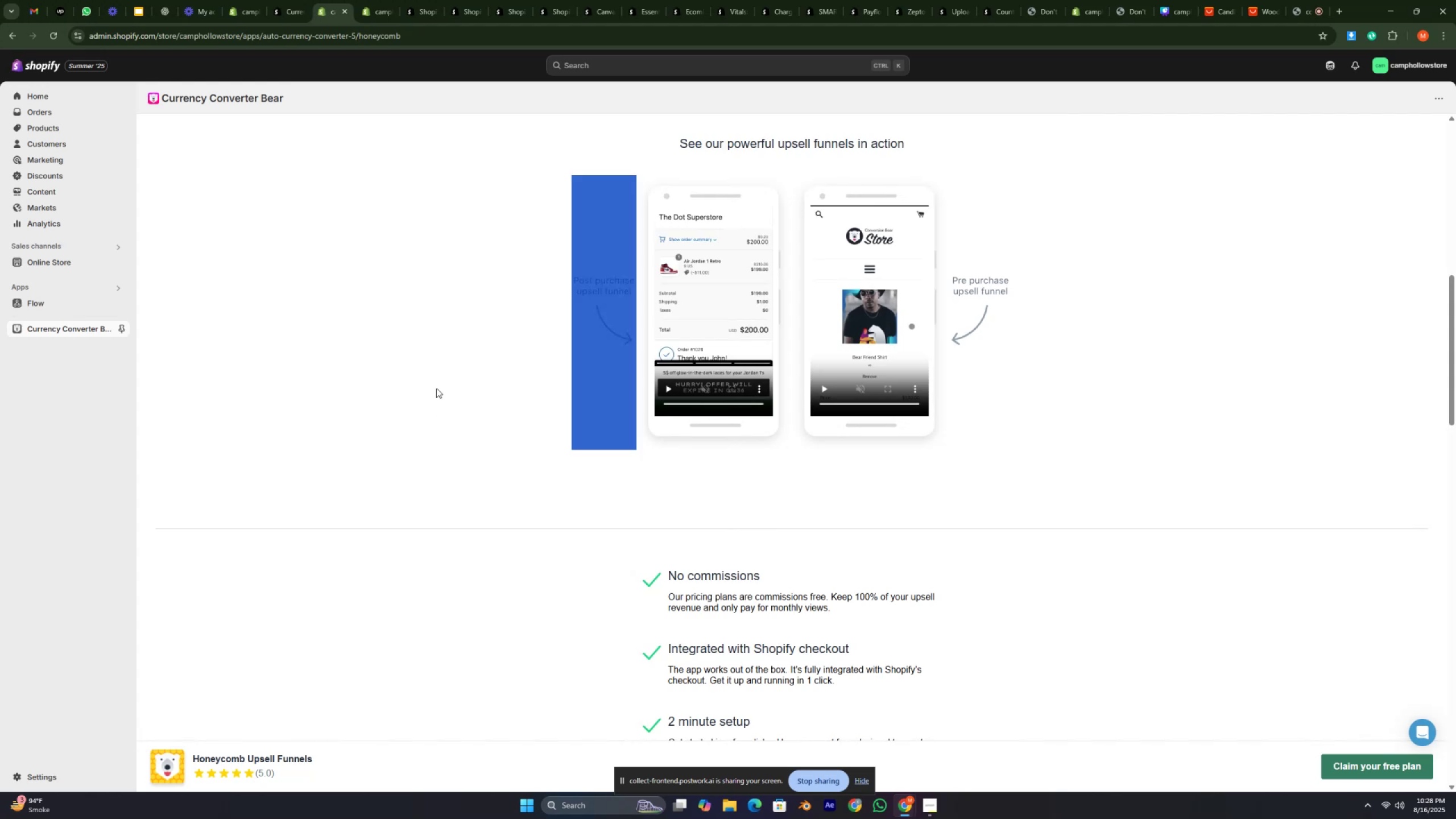 
left_click([436, 388])
 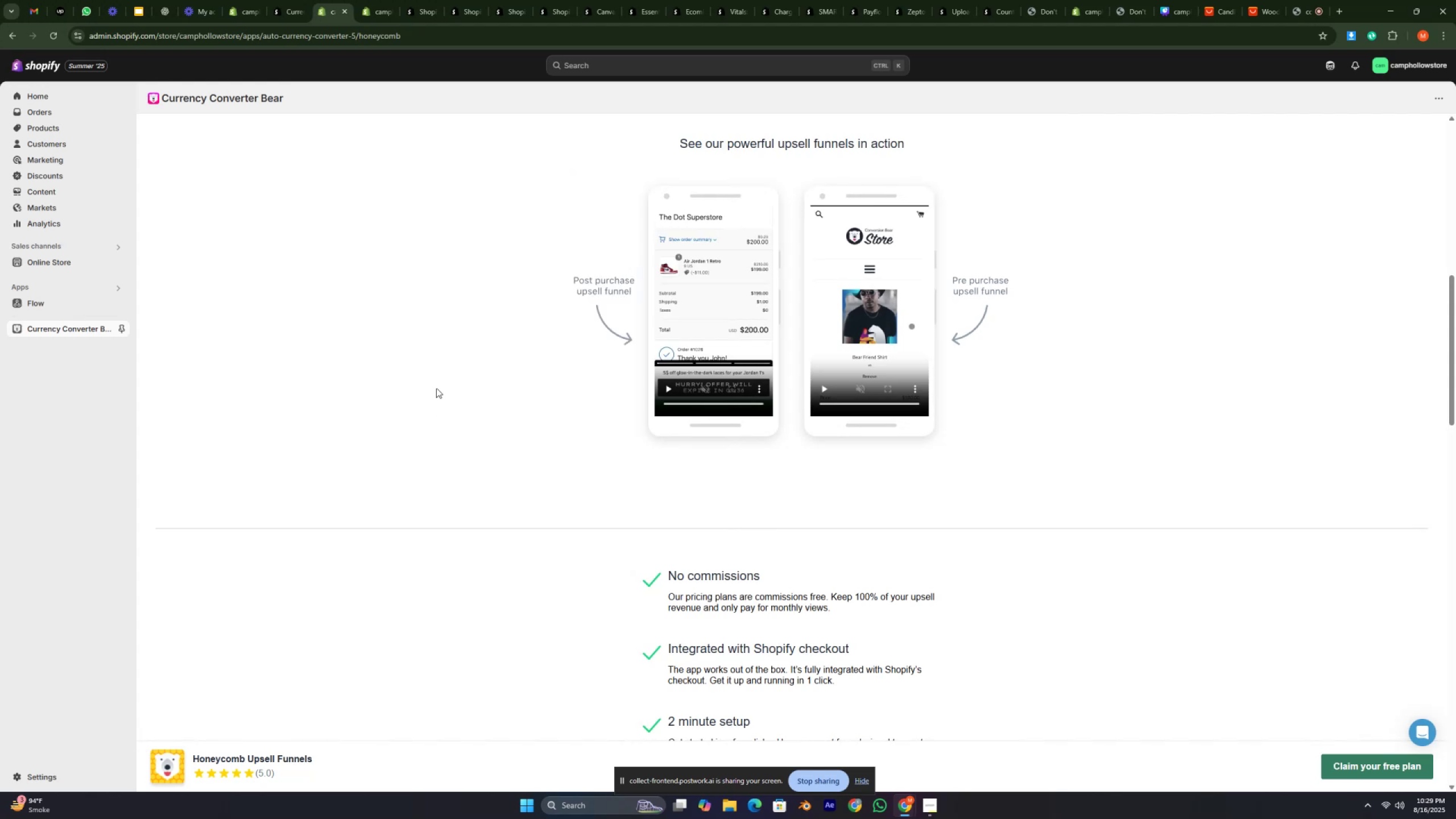 
scroll: coordinate [436, 390], scroll_direction: down, amount: 13.0
 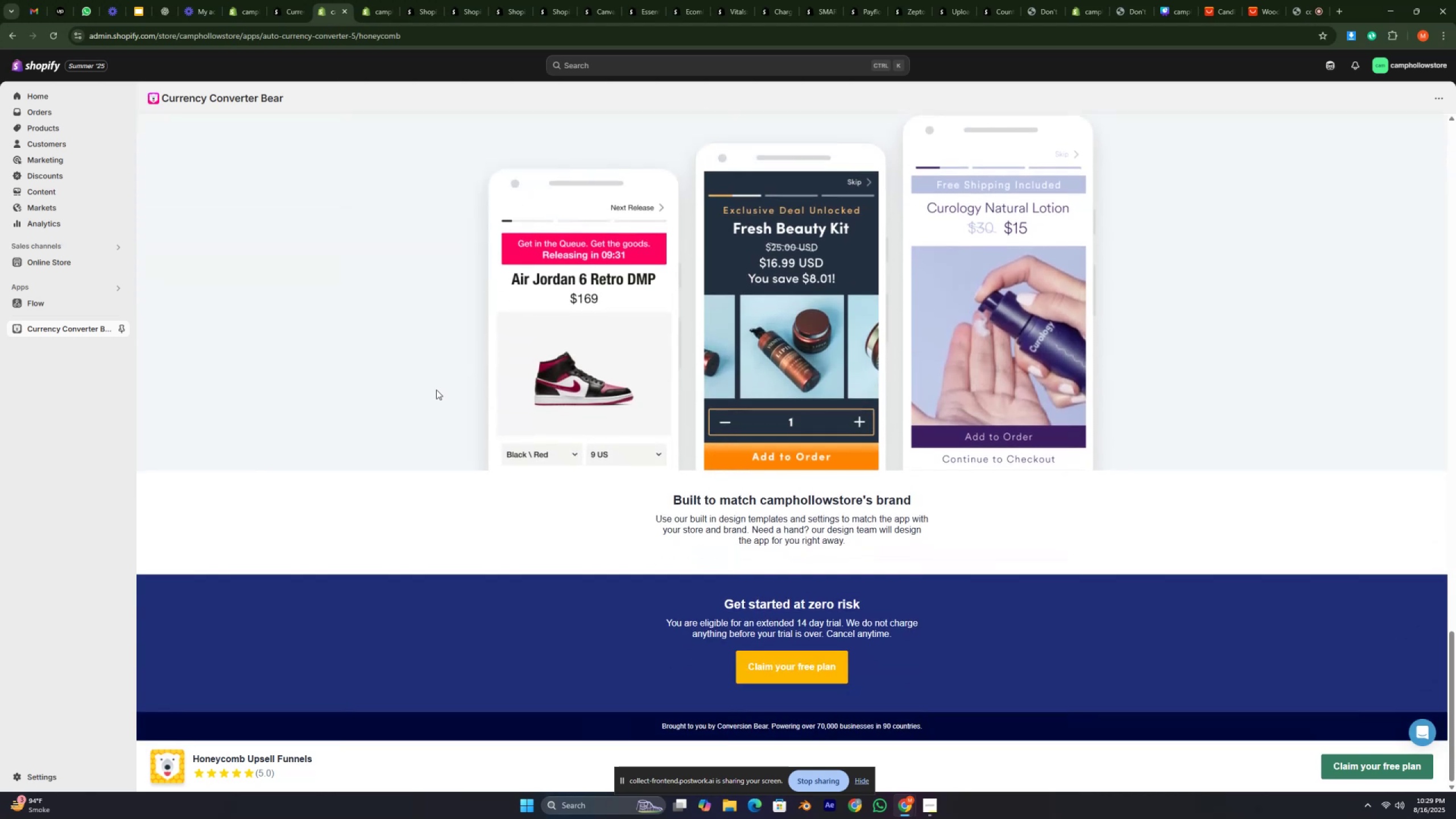 
left_click([436, 390])
 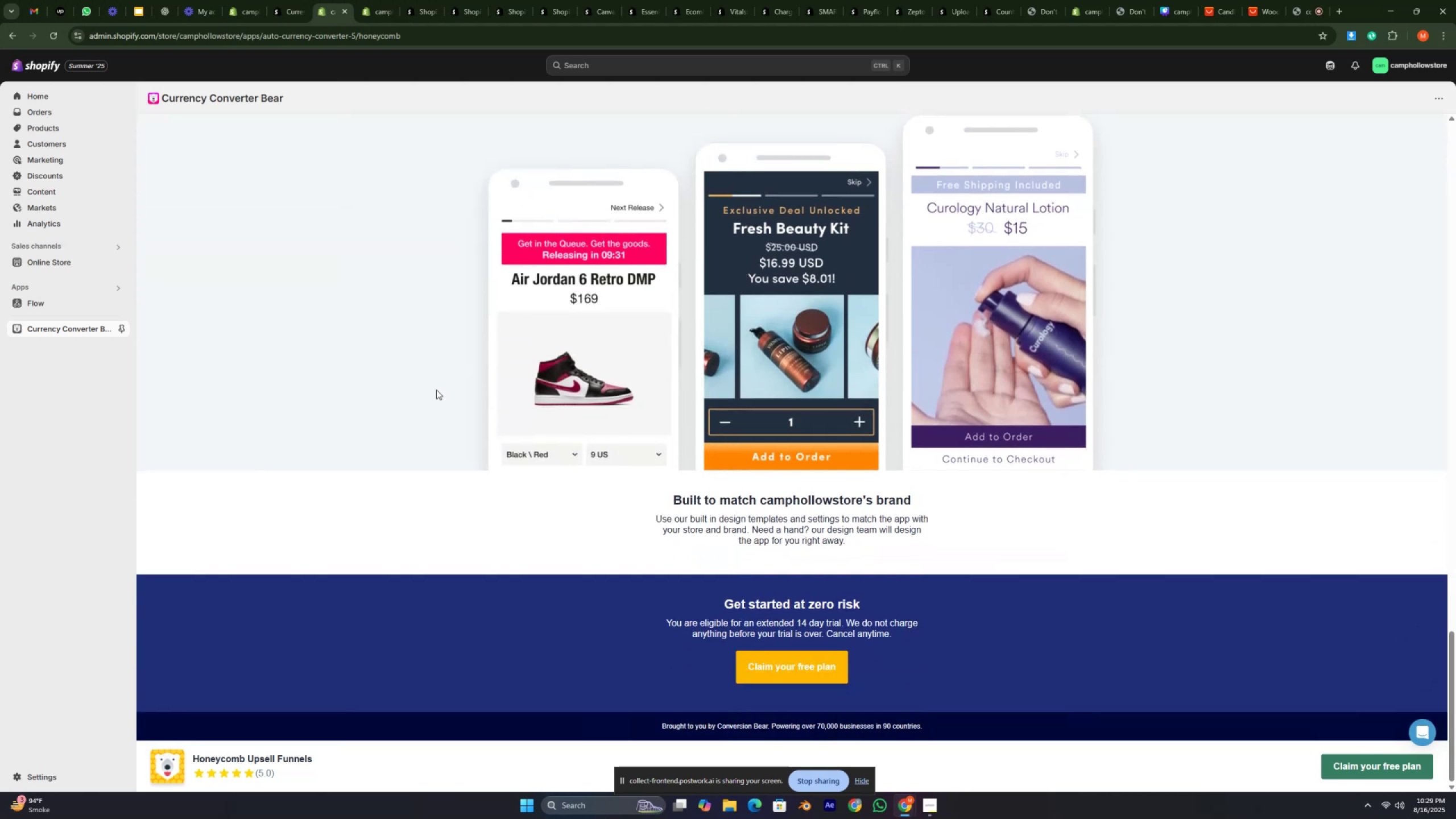 
key(Control+ControlLeft)
 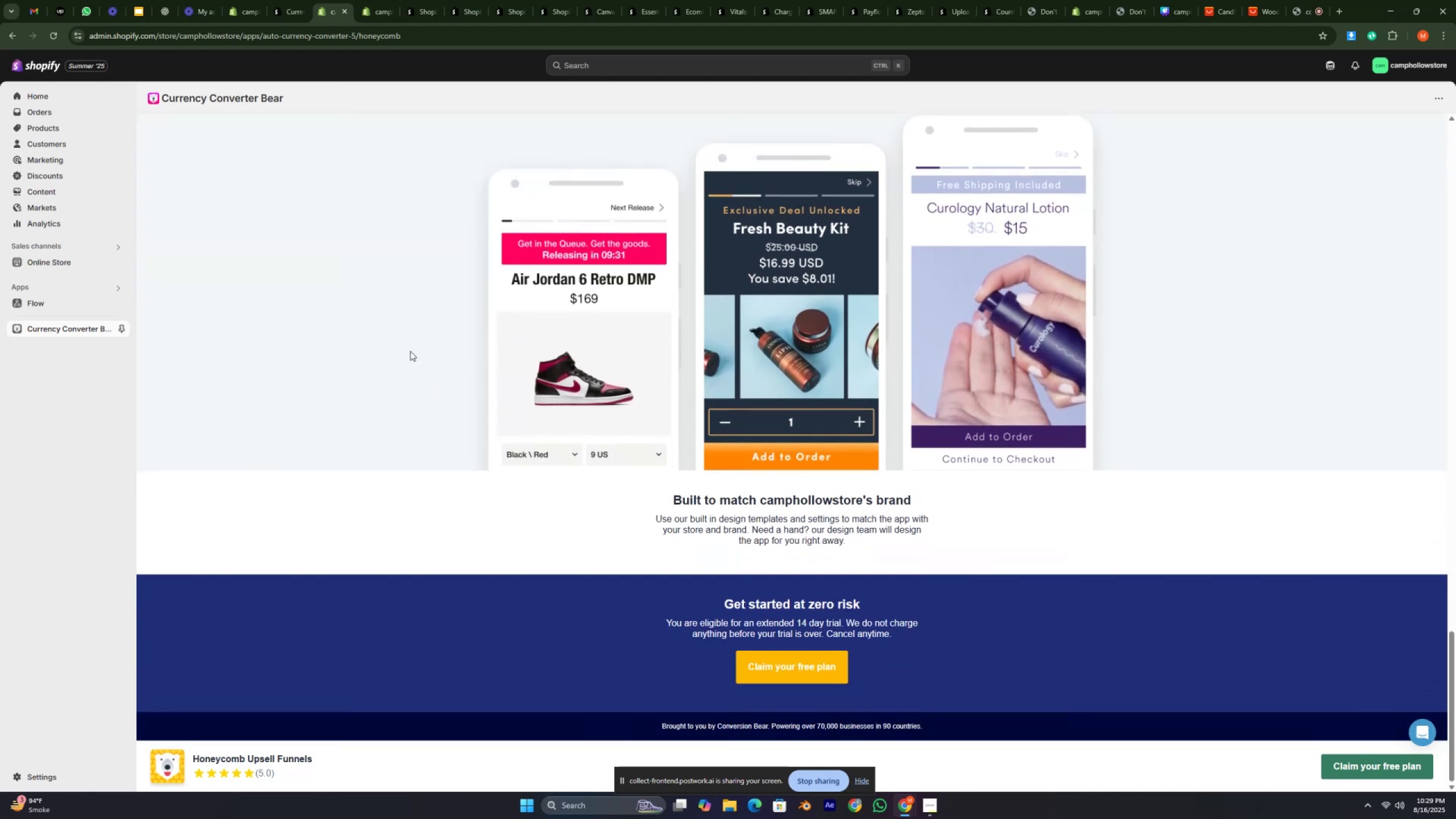 
key(Control+ControlLeft)
 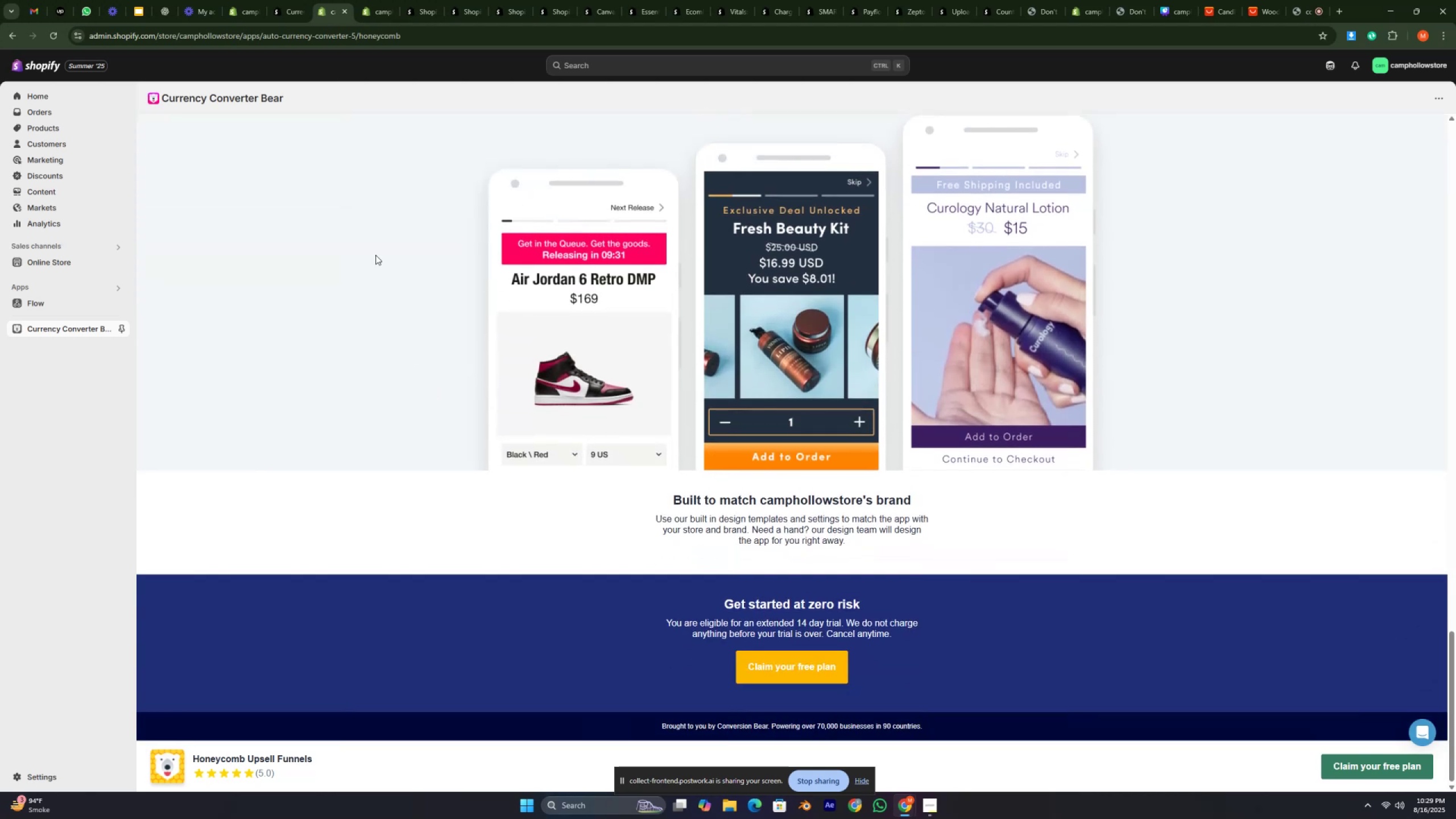 
key(Control+ControlLeft)
 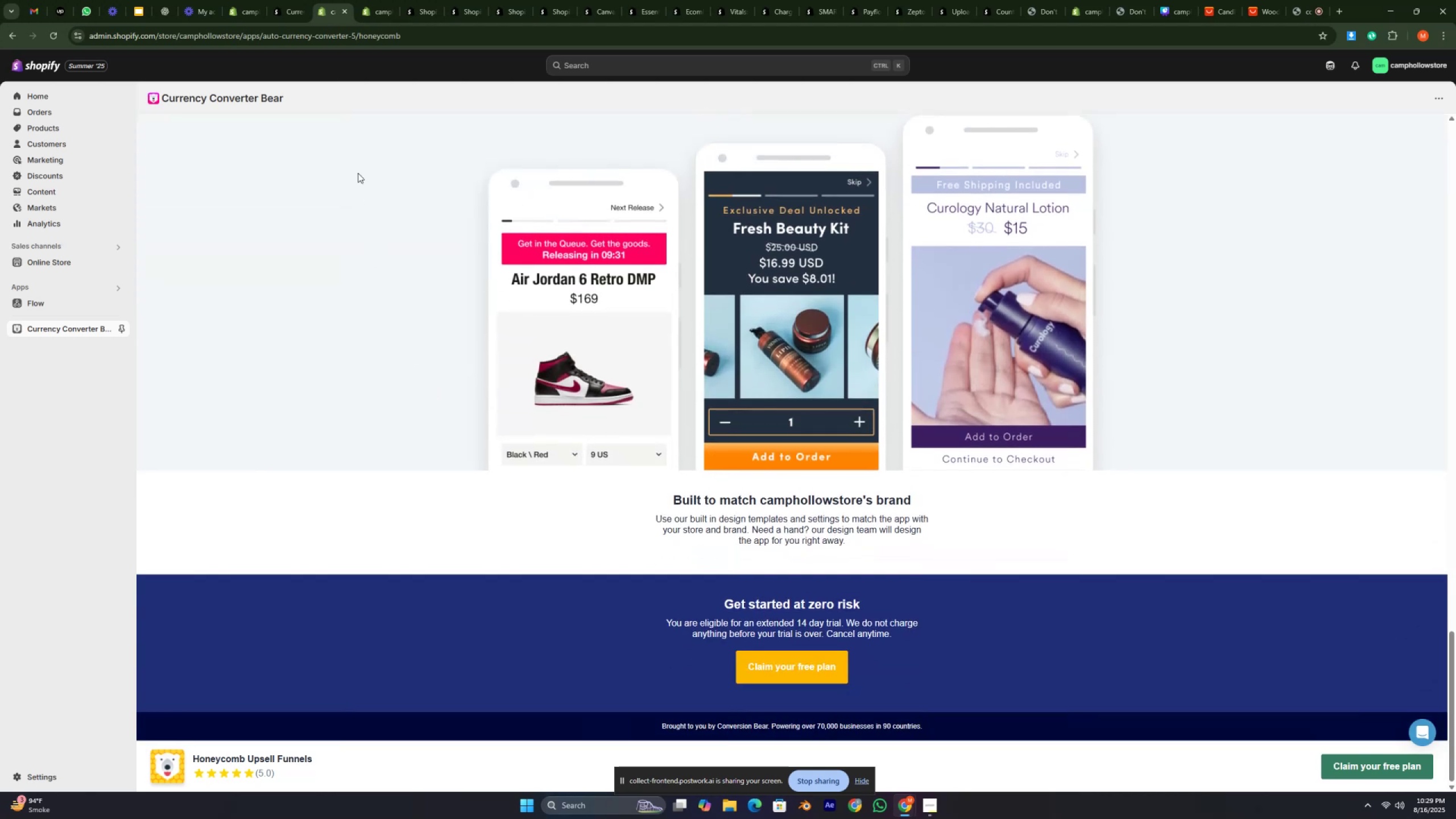 
key(Control+ControlLeft)
 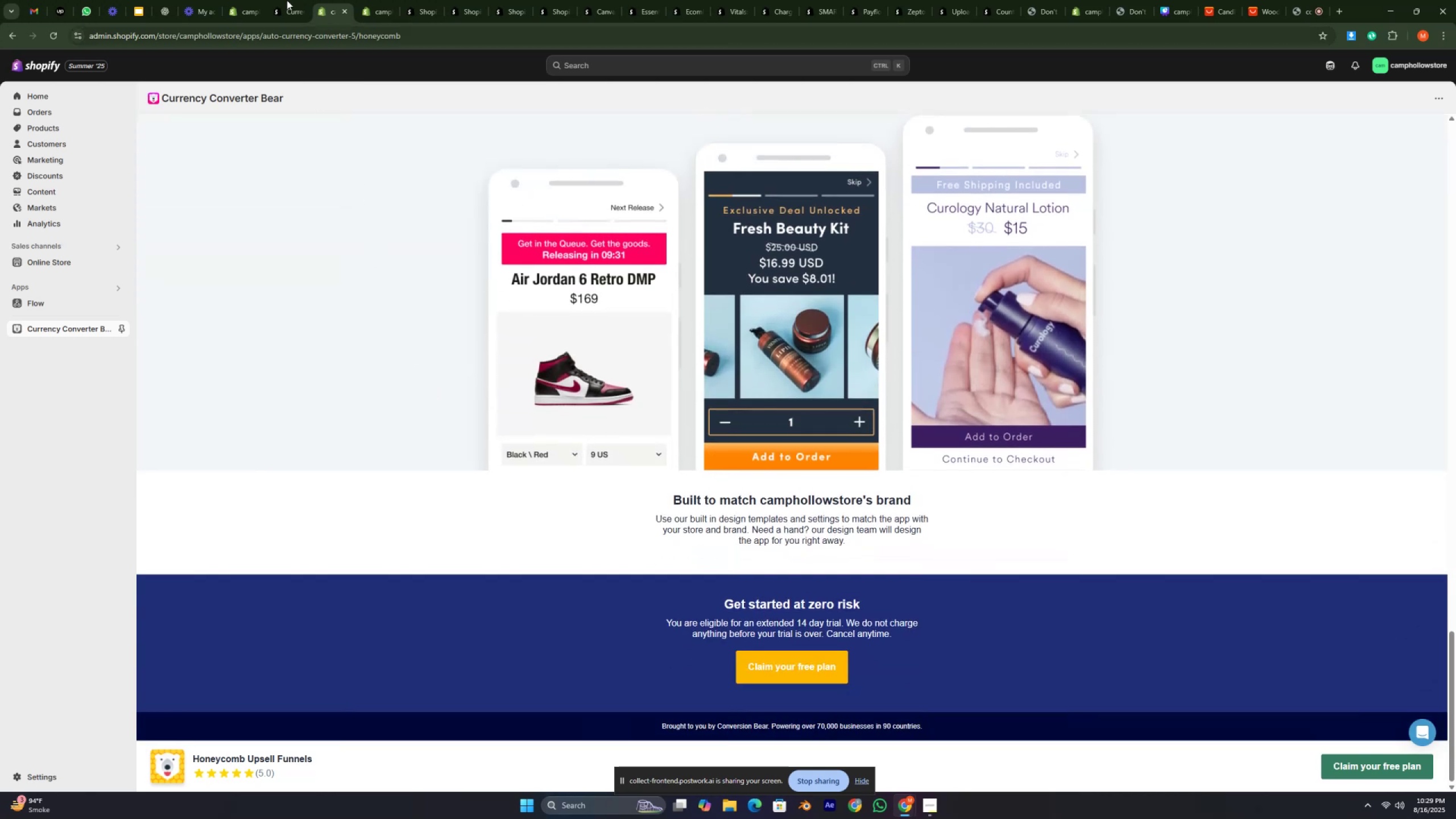 
left_click([287, 0])
 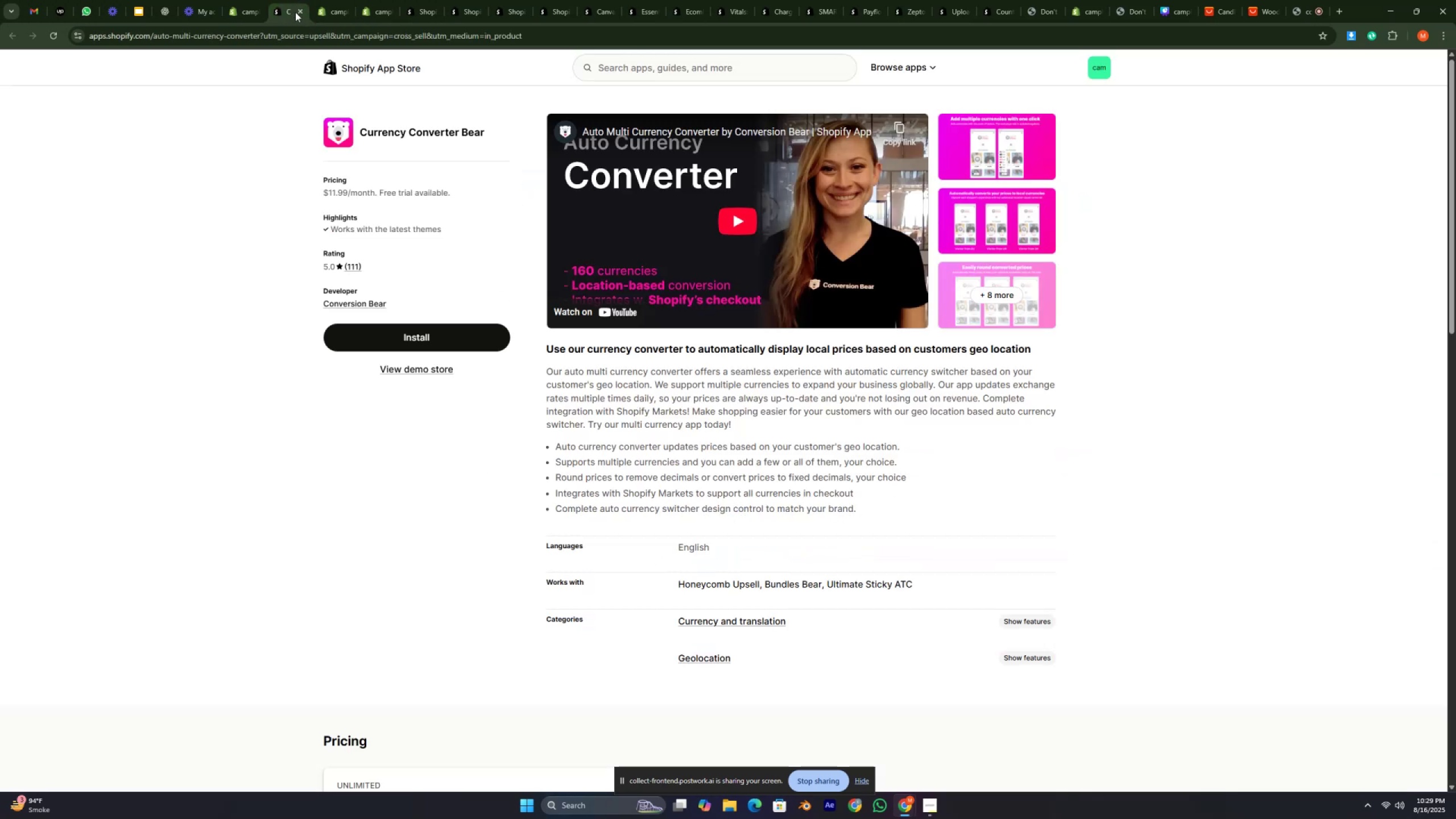 
double_click([295, 12])
 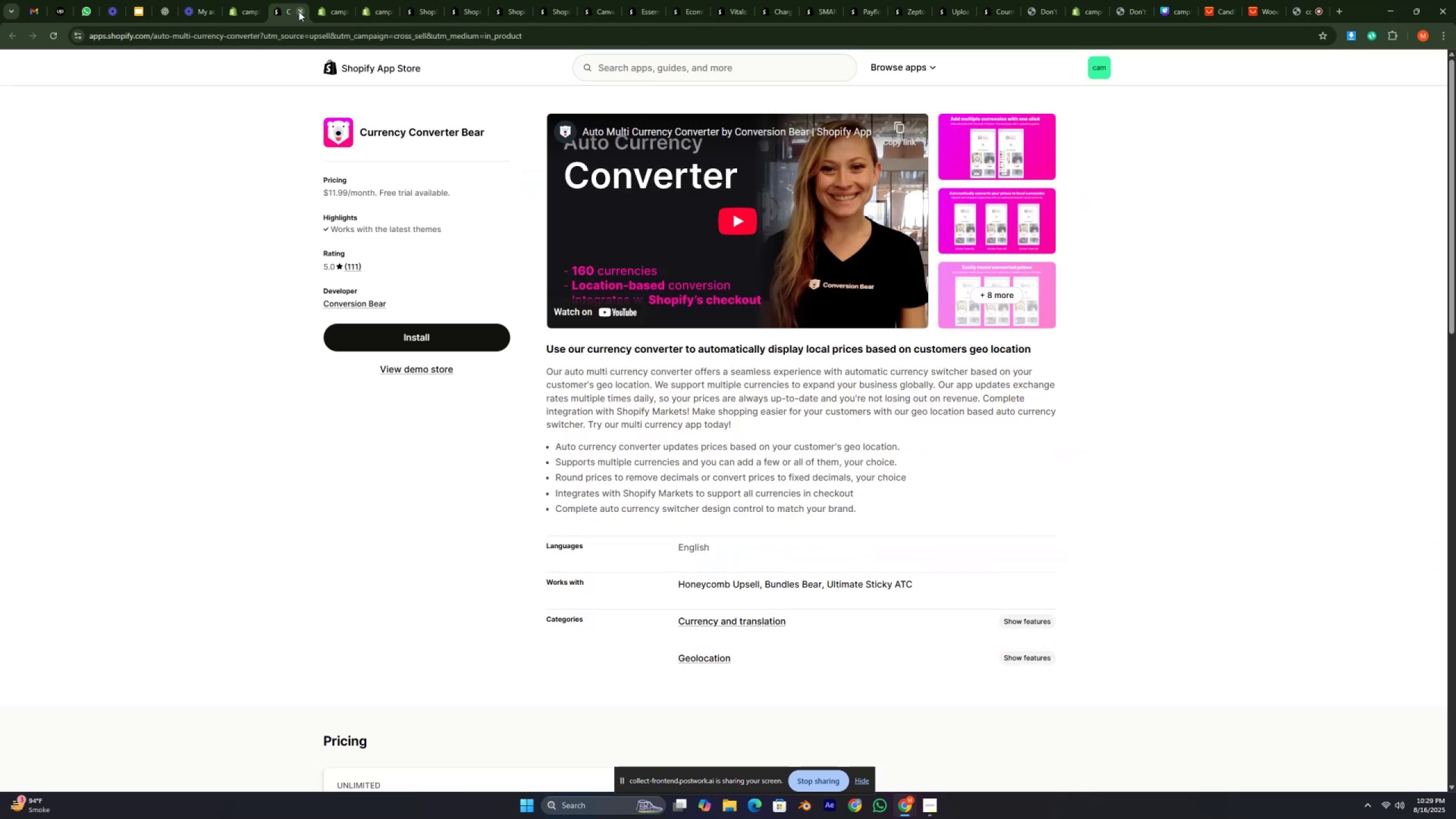 
left_click([299, 11])
 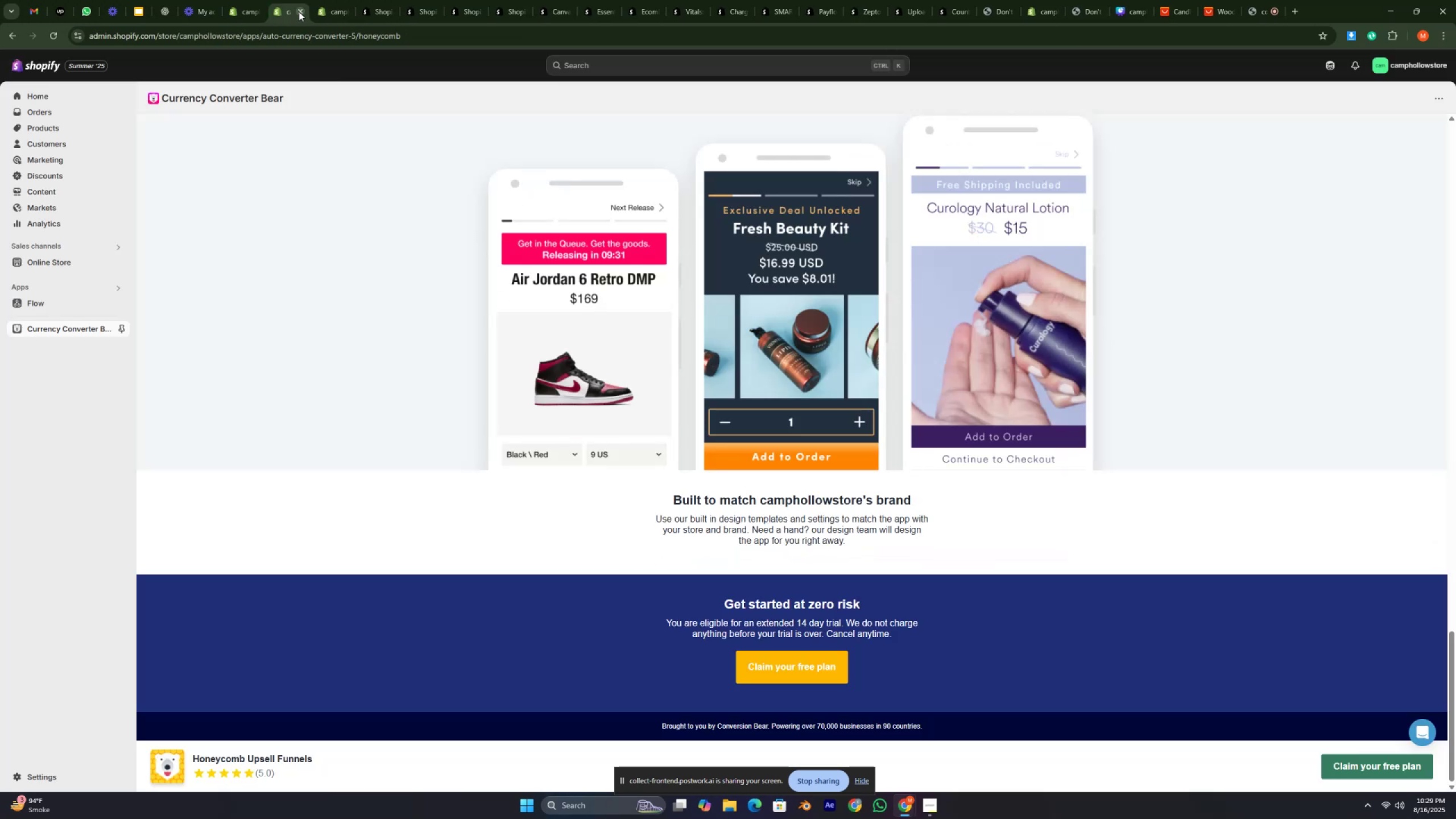 
left_click([299, 11])
 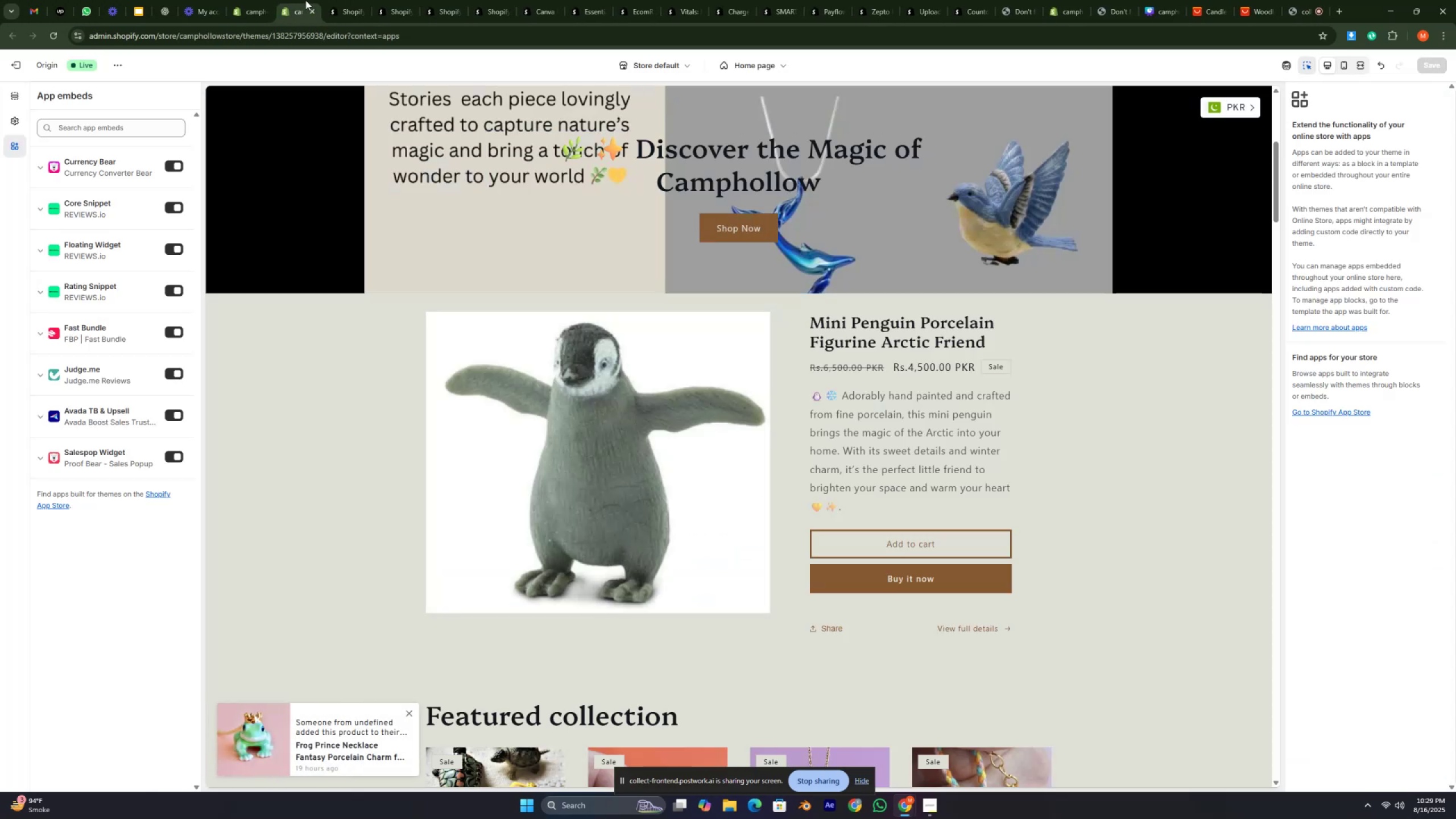 
left_click([351, 0])
 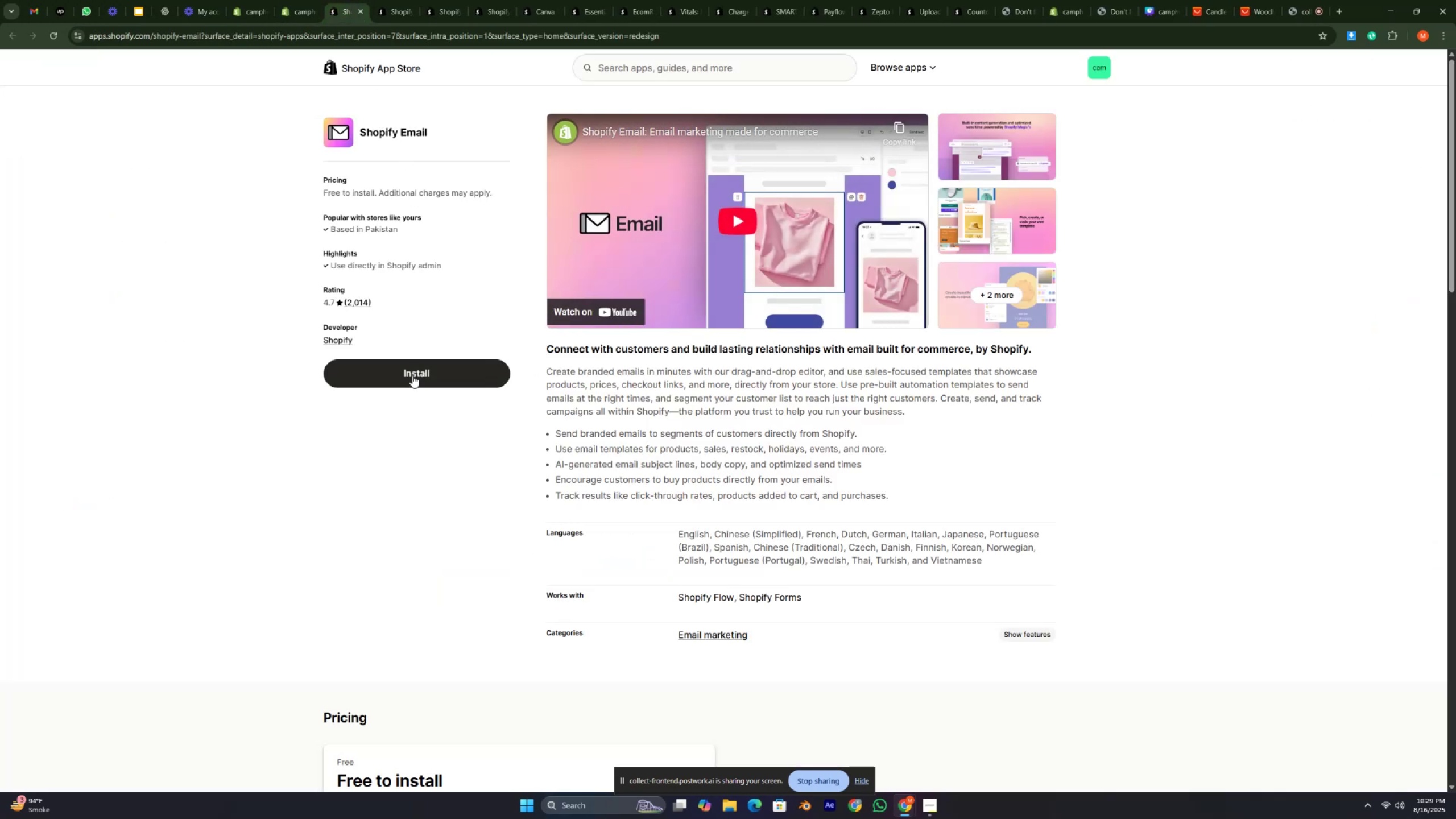 
left_click([412, 375])
 